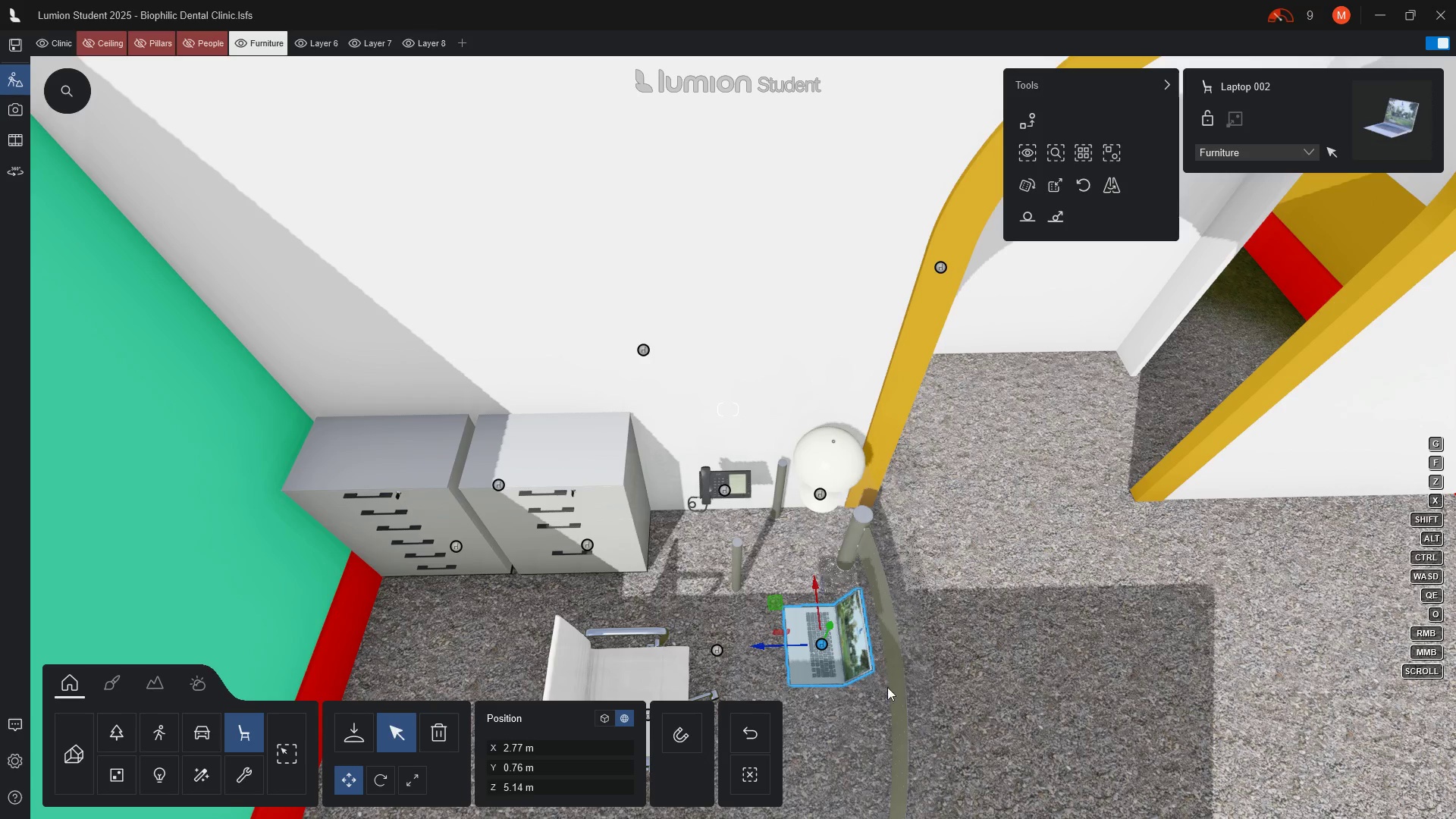 
scroll: coordinate [670, 654], scroll_direction: down, amount: 1.0
 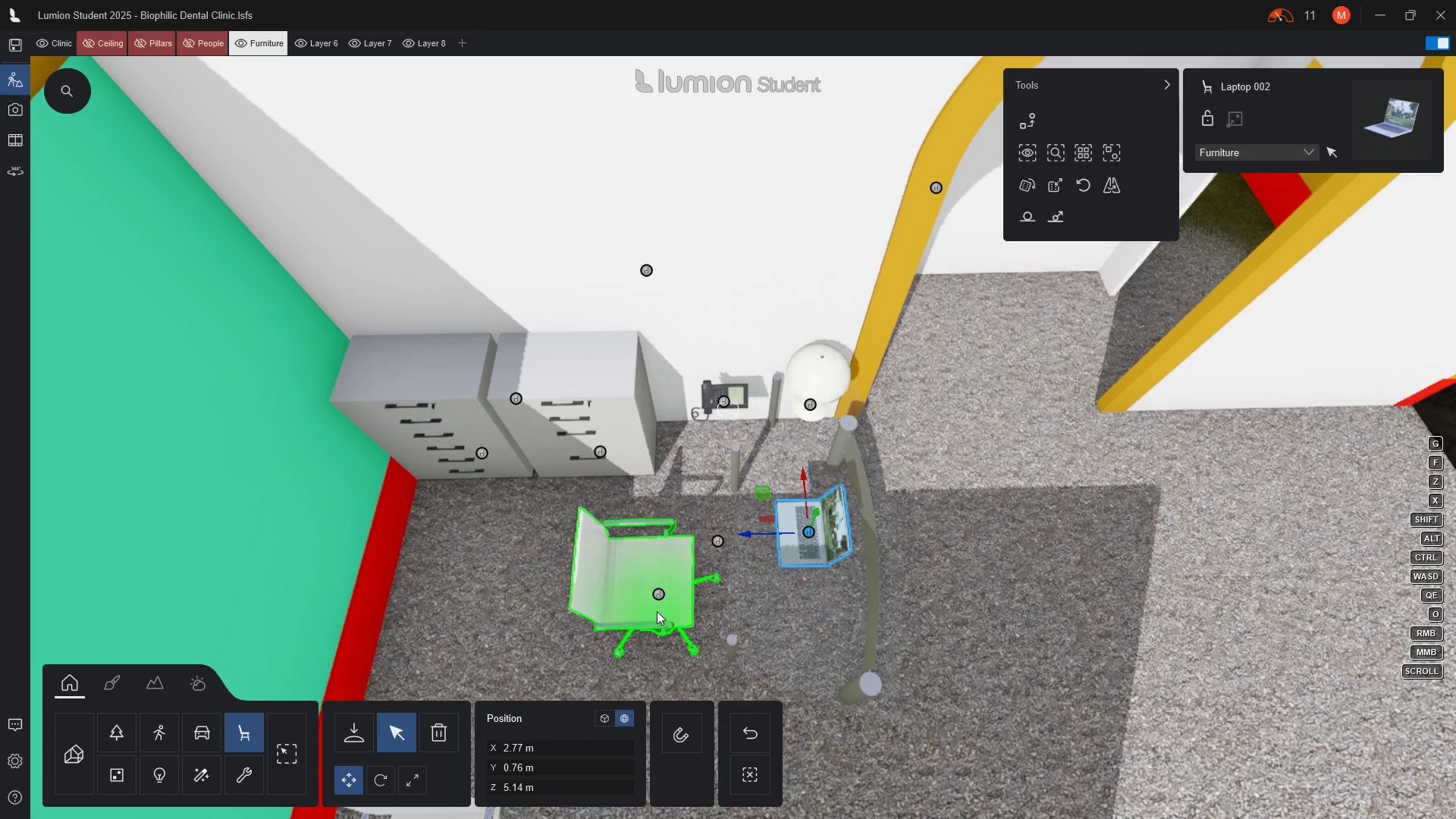 
left_click_drag(start_coordinate=[657, 595], to_coordinate=[697, 564])
 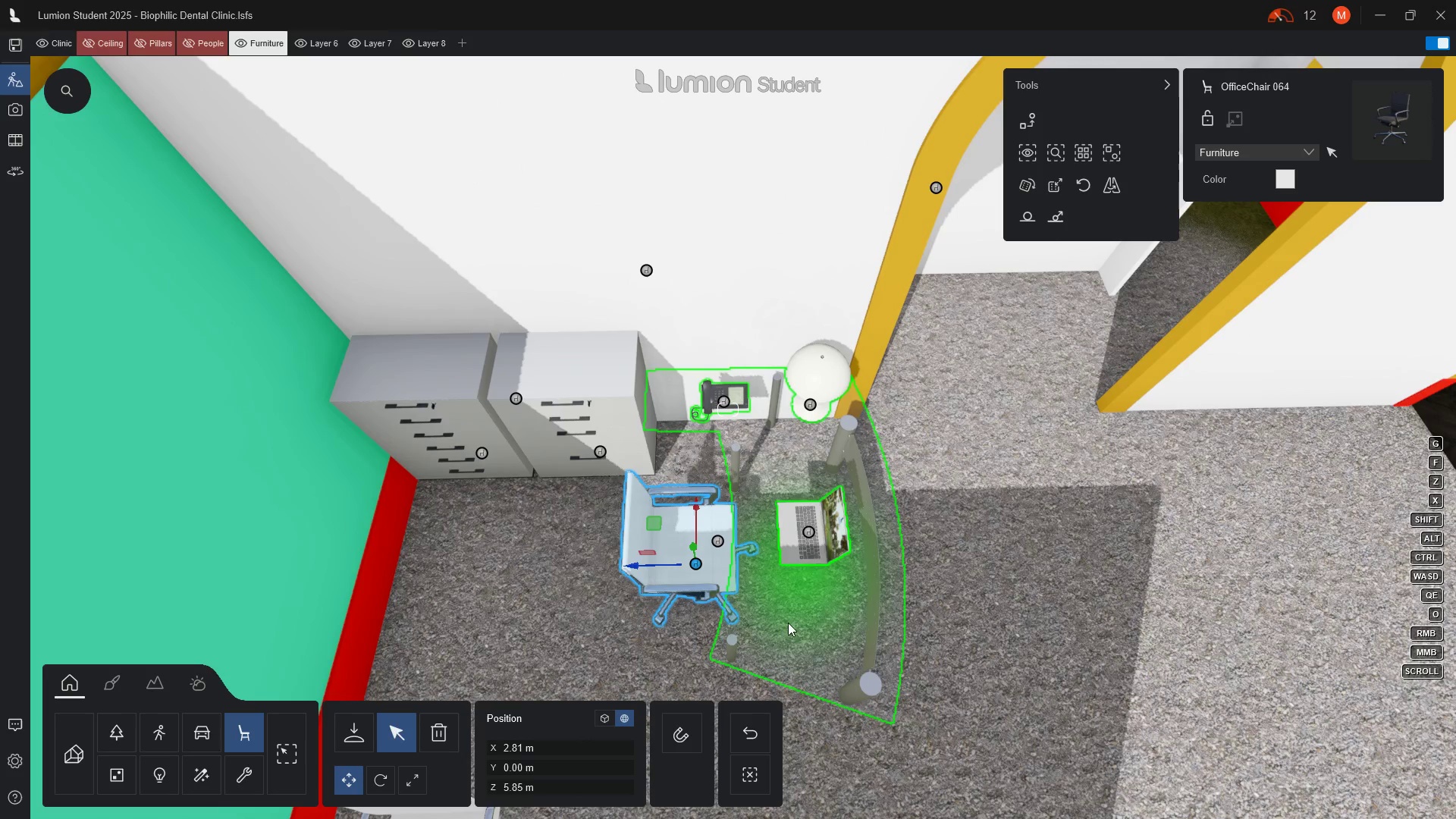 
left_click_drag(start_coordinate=[781, 636], to_coordinate=[777, 636])
 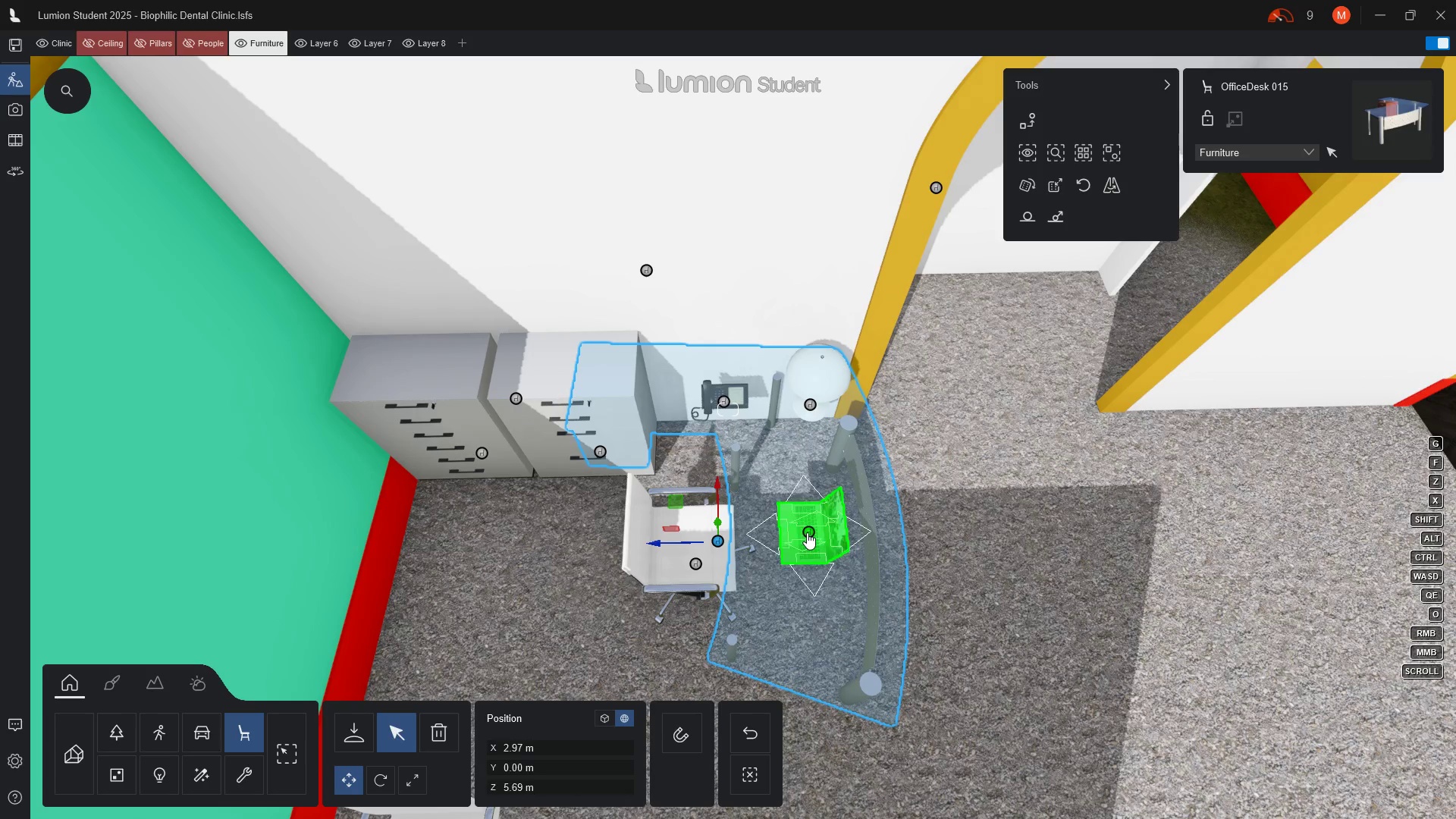 
left_click_drag(start_coordinate=[807, 532], to_coordinate=[795, 532])
 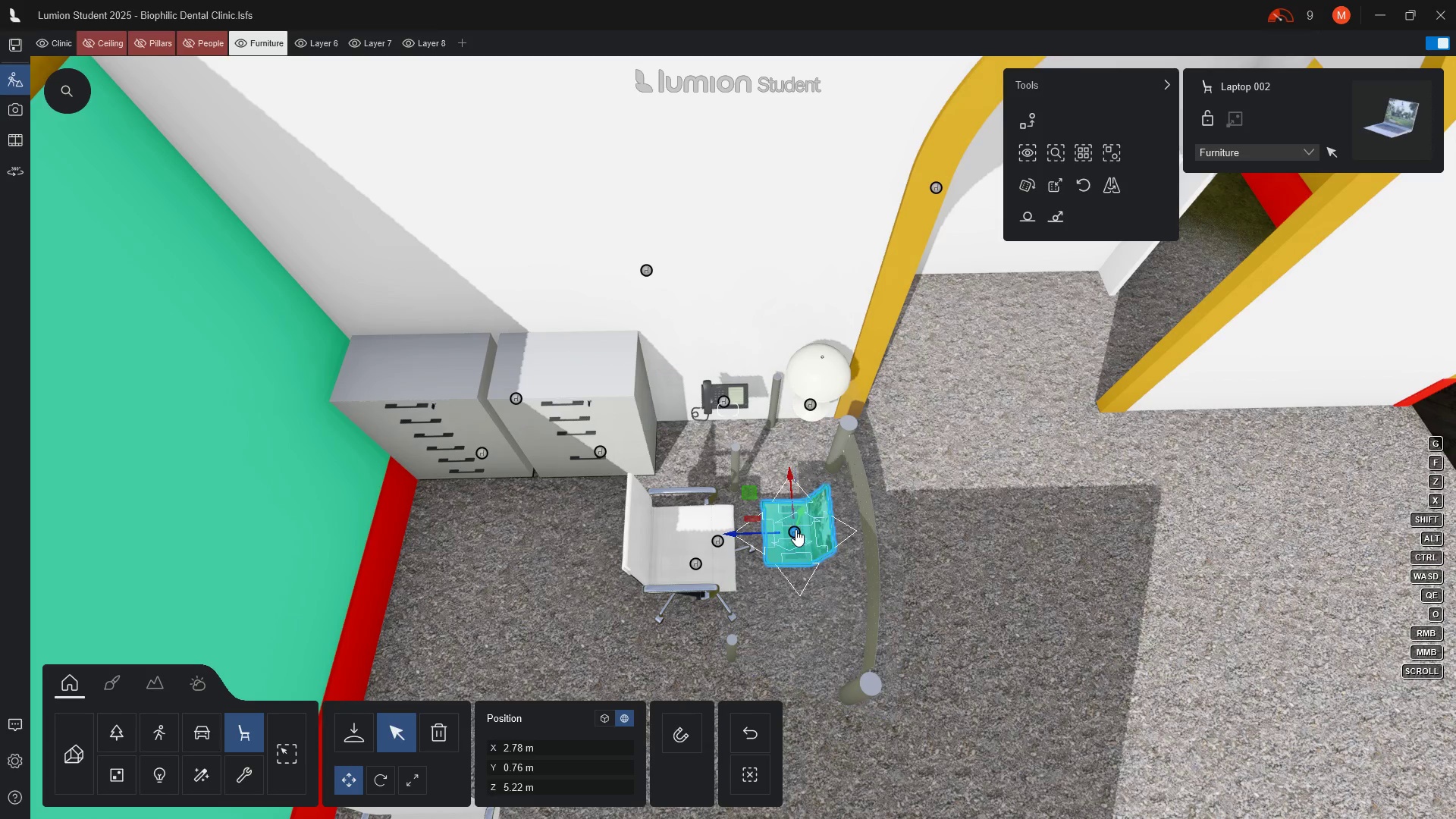 
left_click_drag(start_coordinate=[795, 529], to_coordinate=[774, 529])
 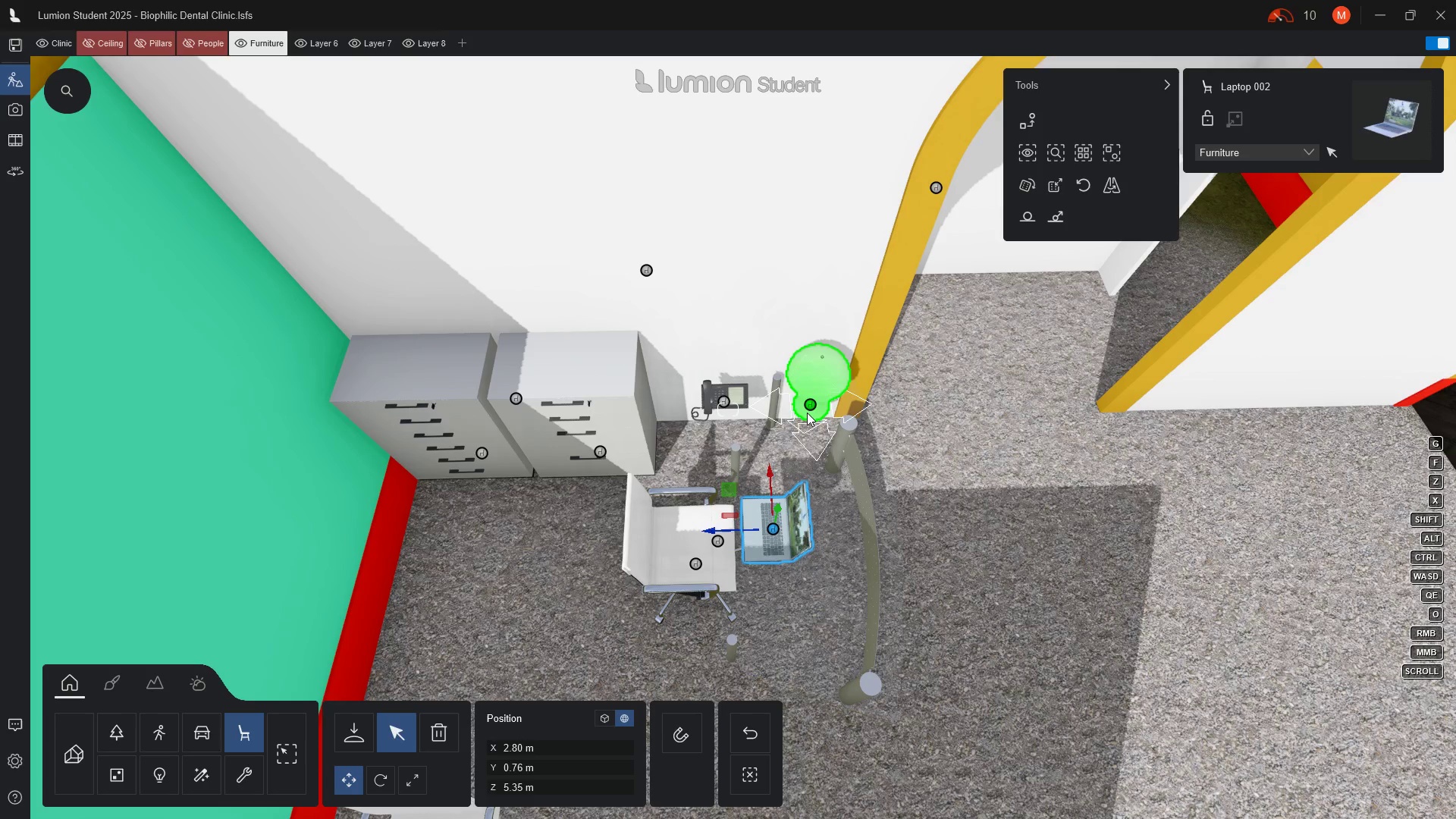 
left_click_drag(start_coordinate=[807, 408], to_coordinate=[798, 433])
 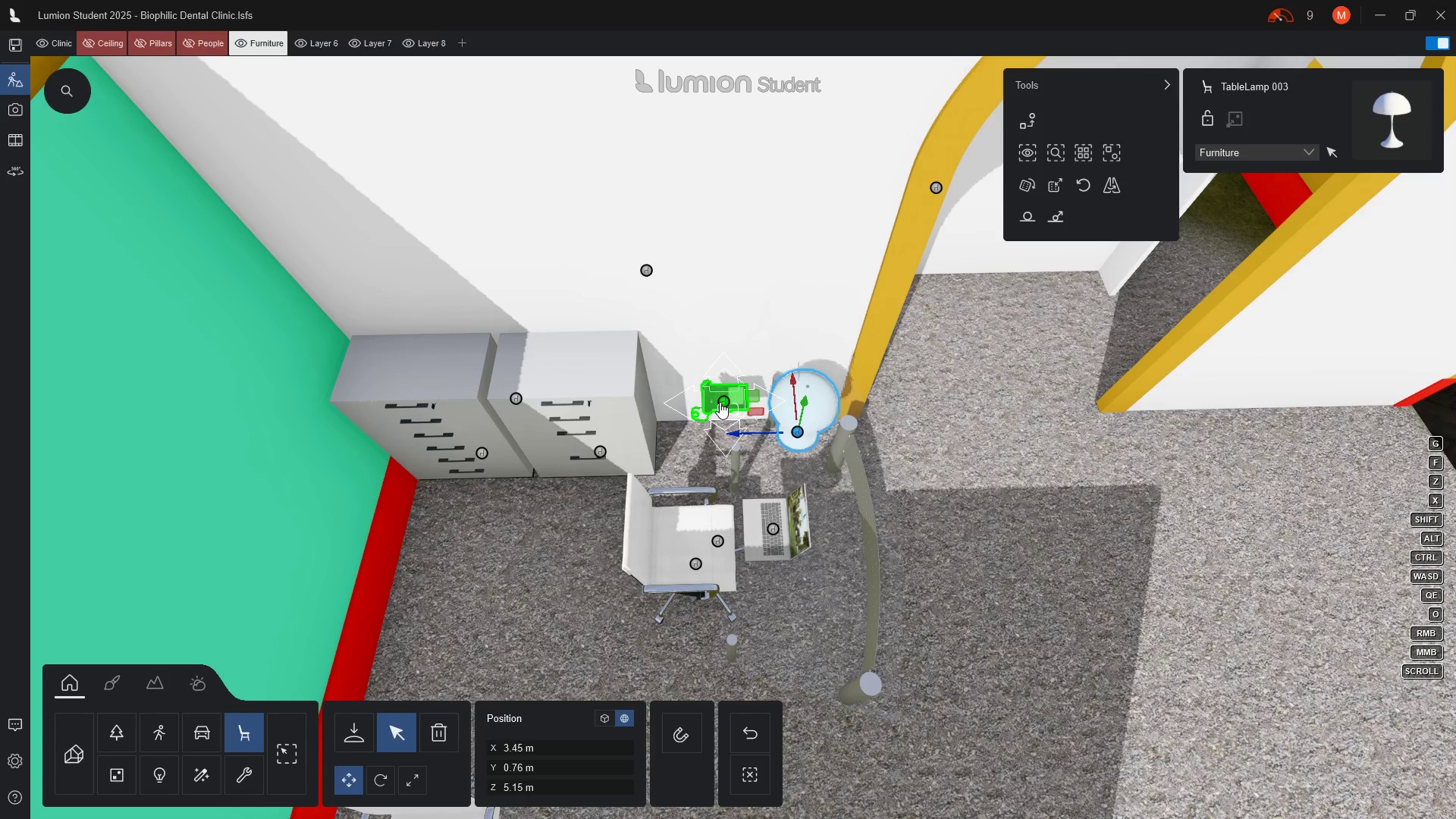 
left_click_drag(start_coordinate=[720, 401], to_coordinate=[699, 406])
 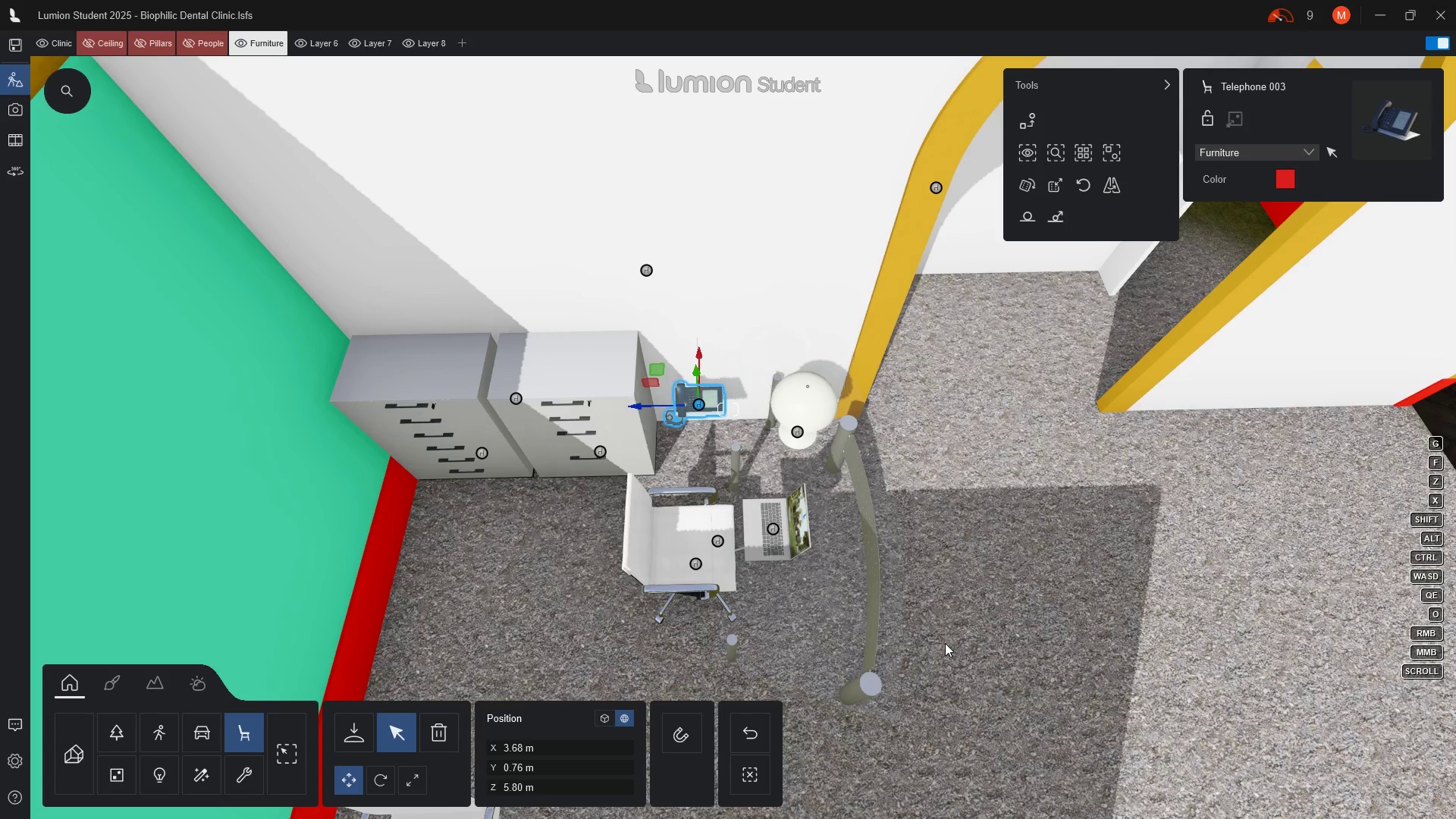 
key(W)
 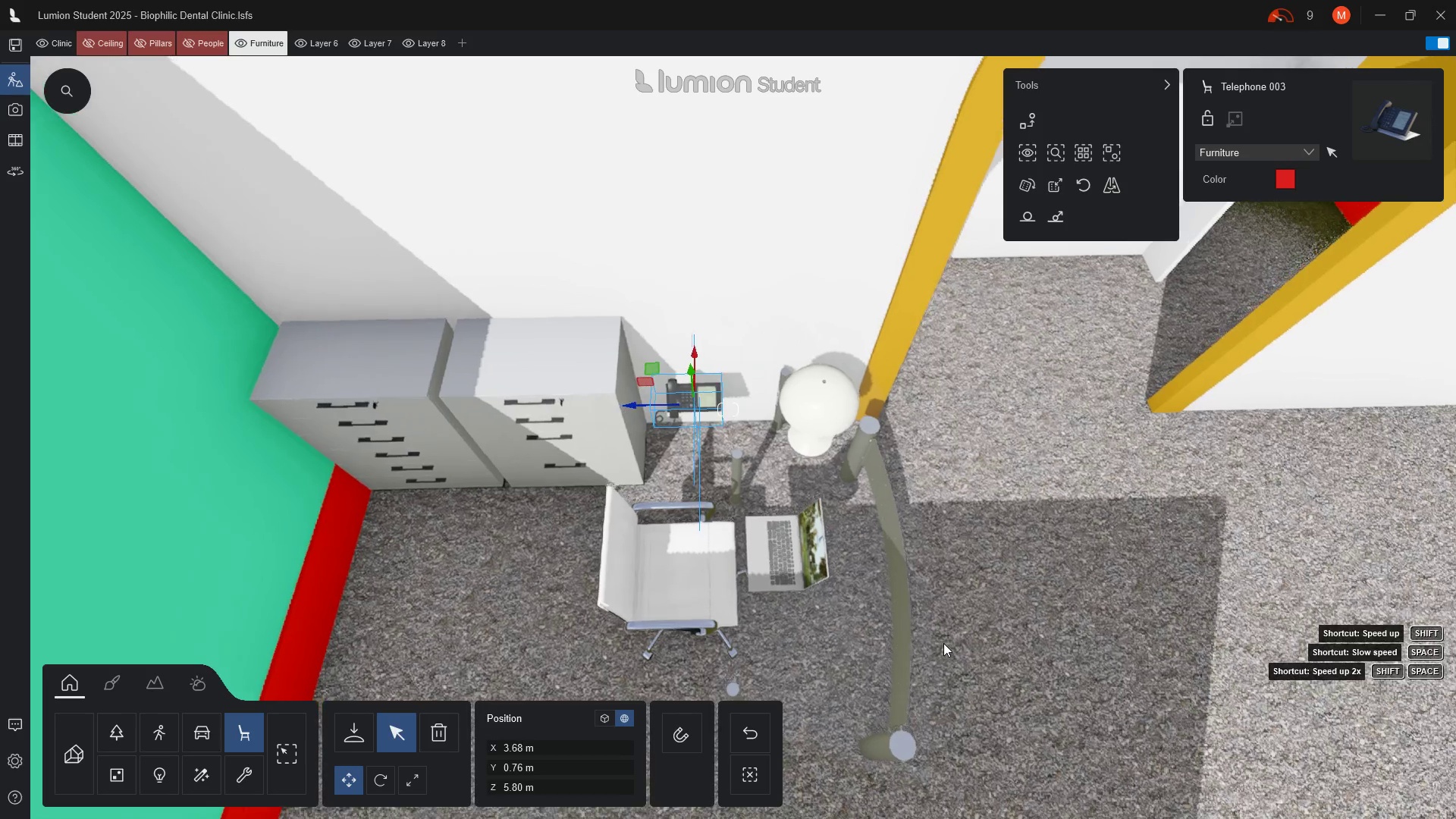 
hold_key(key=E, duration=0.55)
 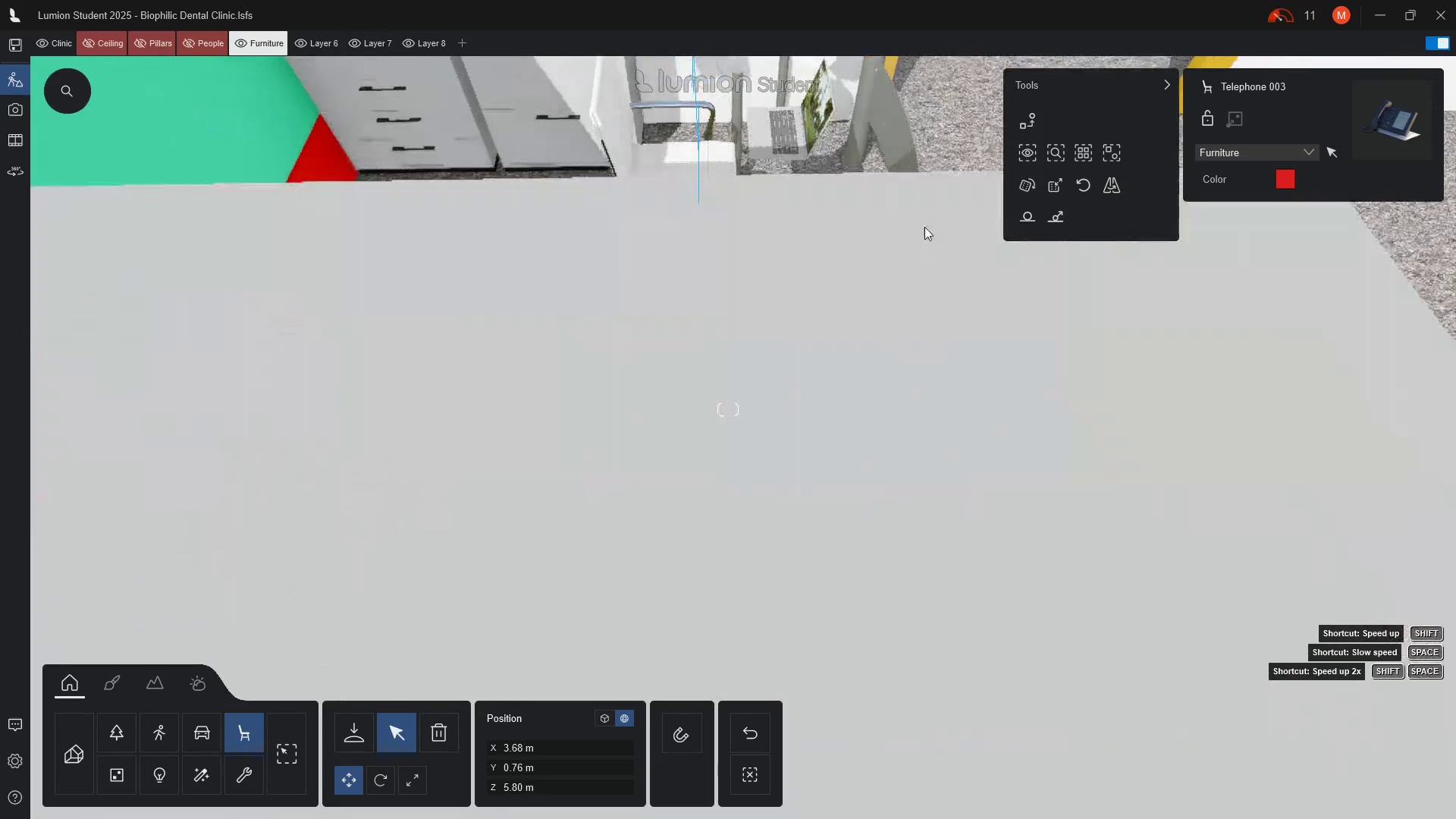 
scroll: coordinate [924, 152], scroll_direction: up, amount: 4.0
 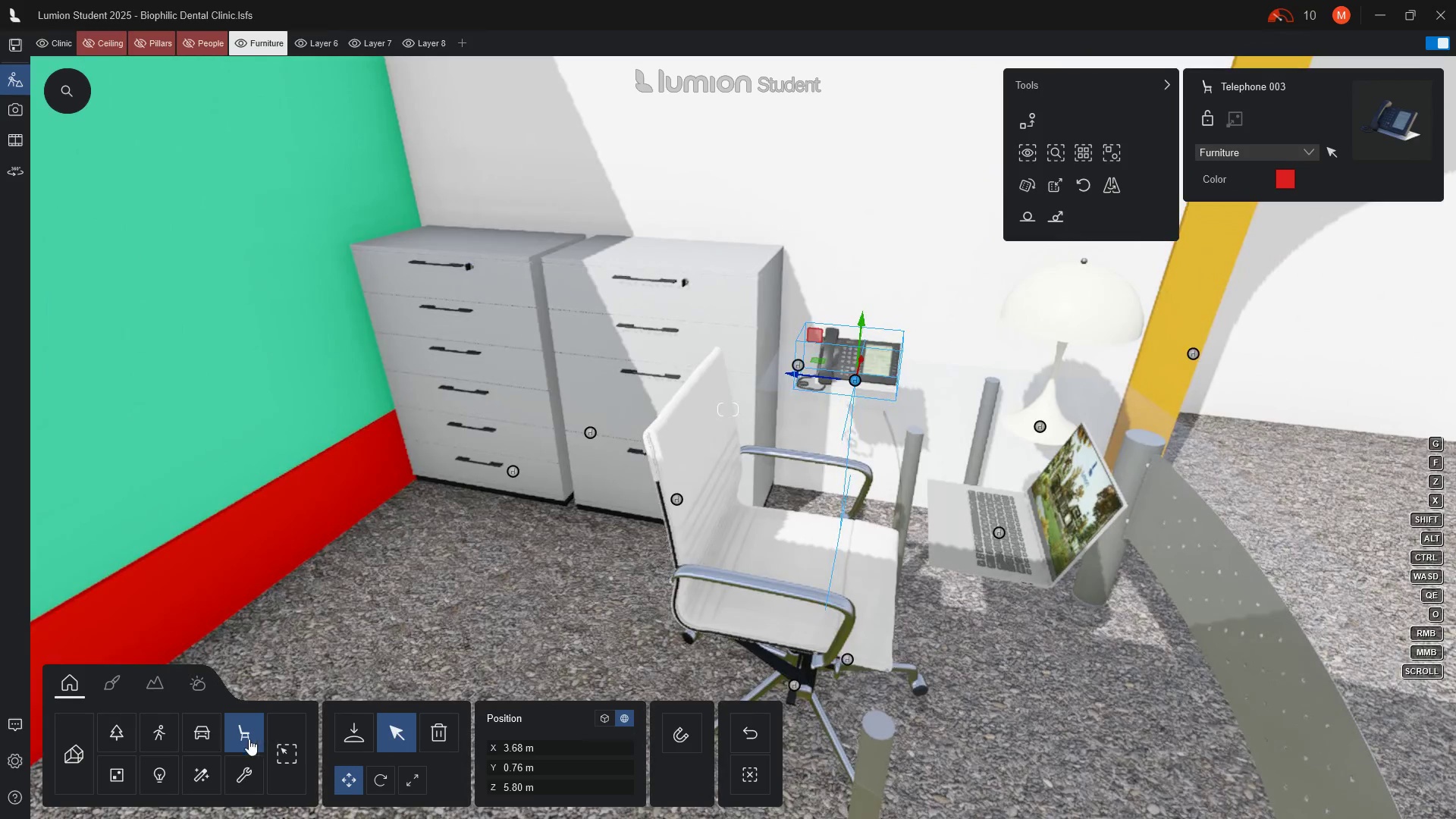 
left_click([357, 735])
 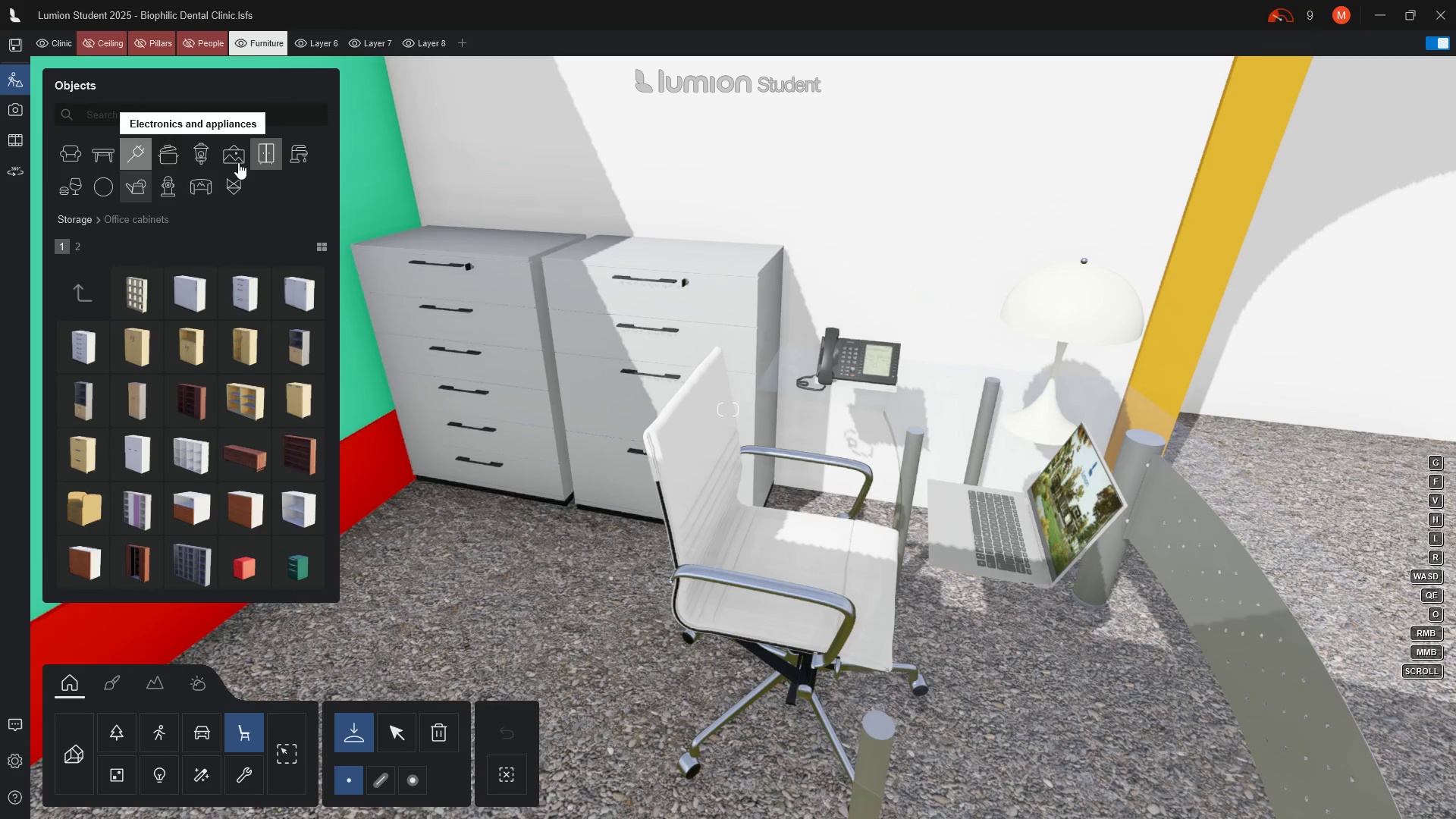 
left_click([243, 162])
 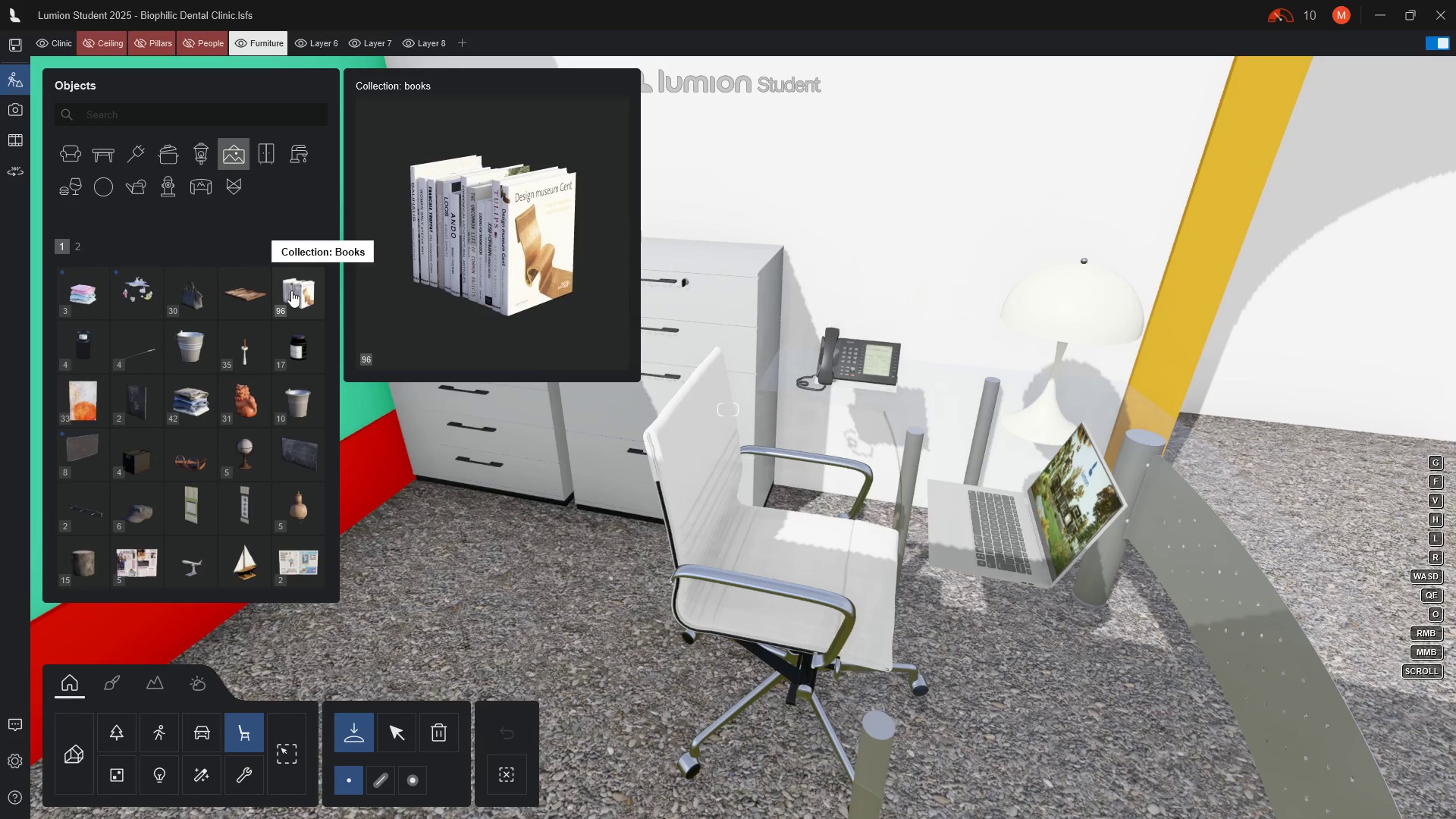 
wait(8.23)
 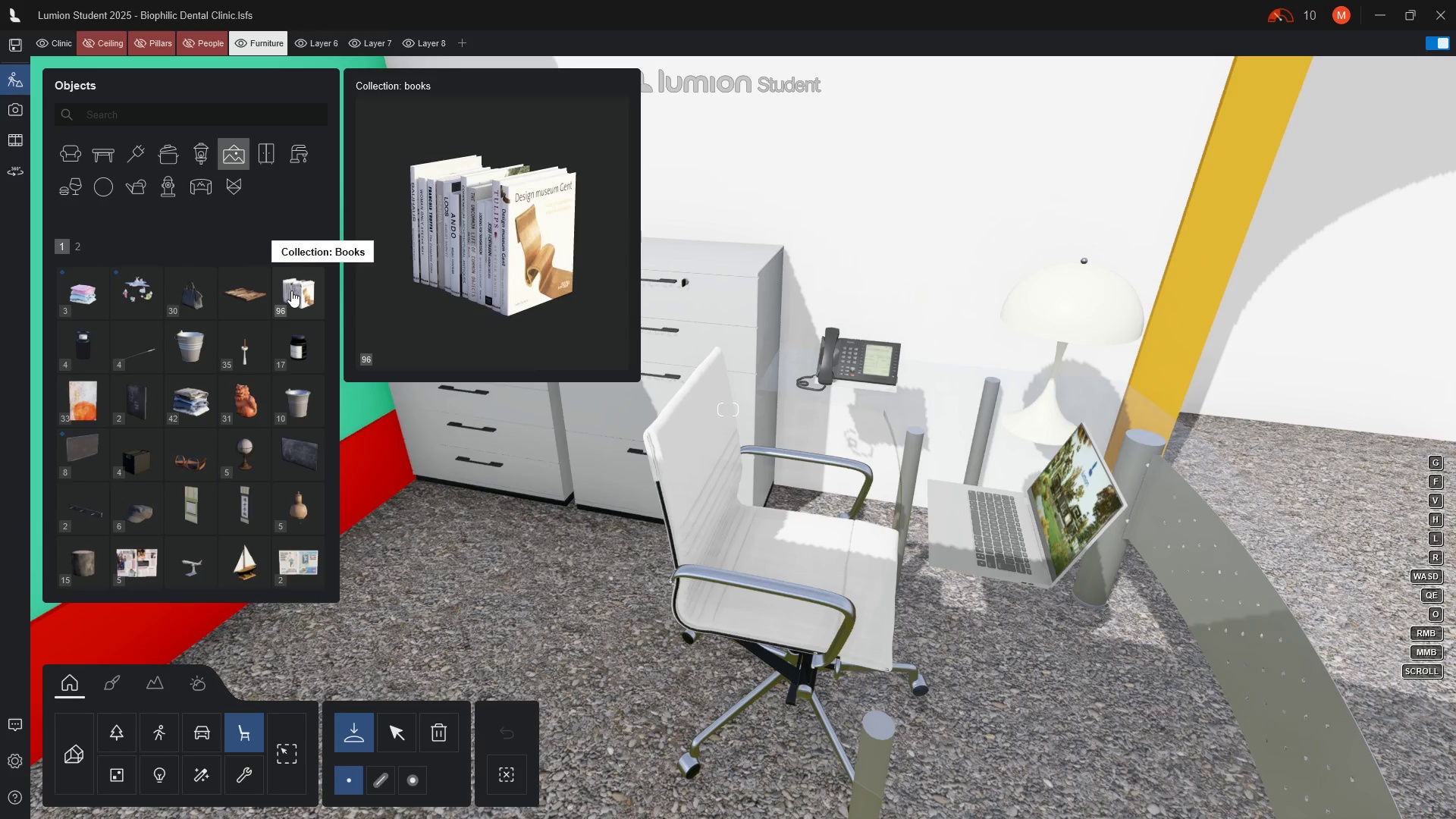 
left_click([82, 412])
 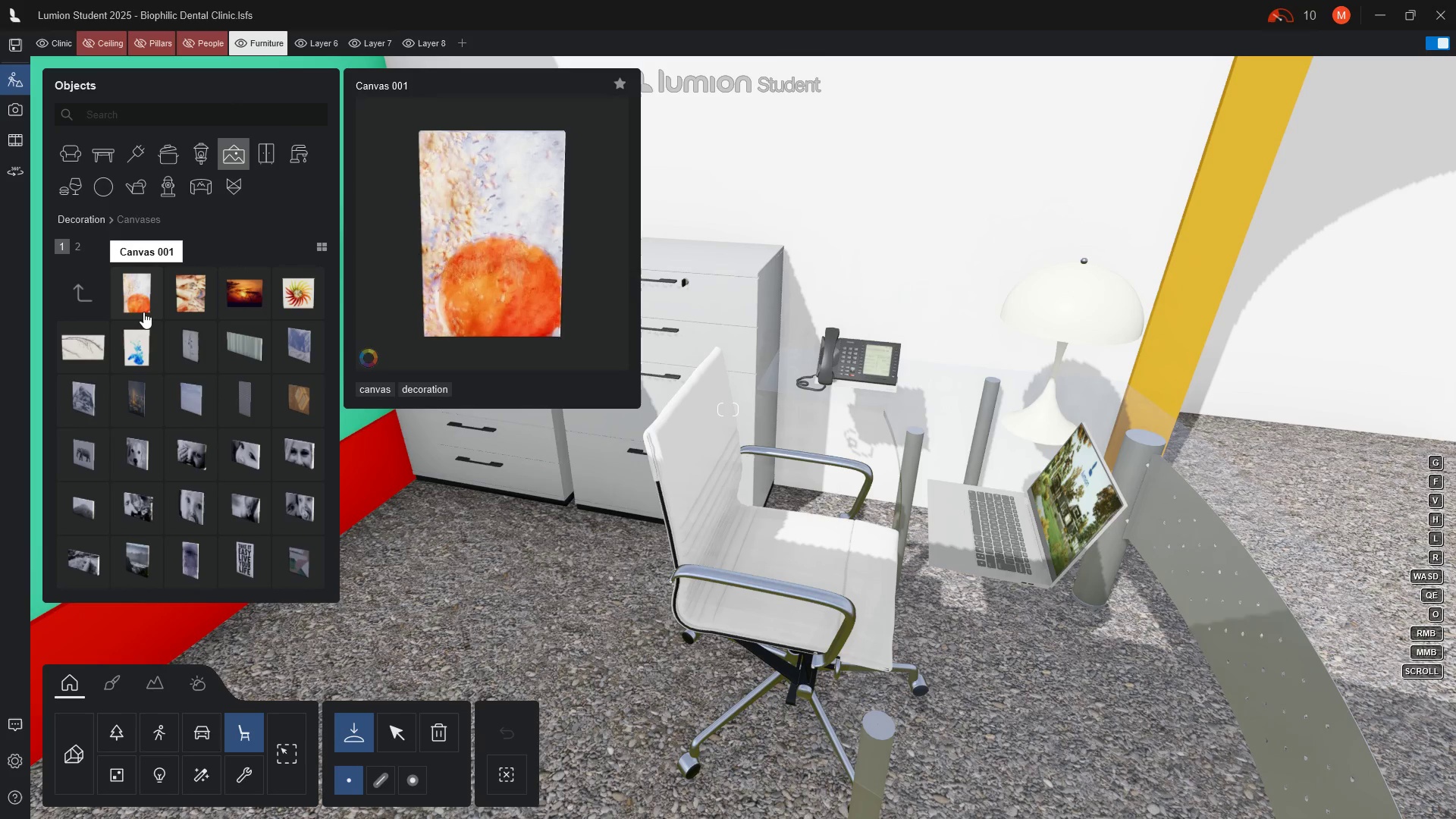 
wait(9.5)
 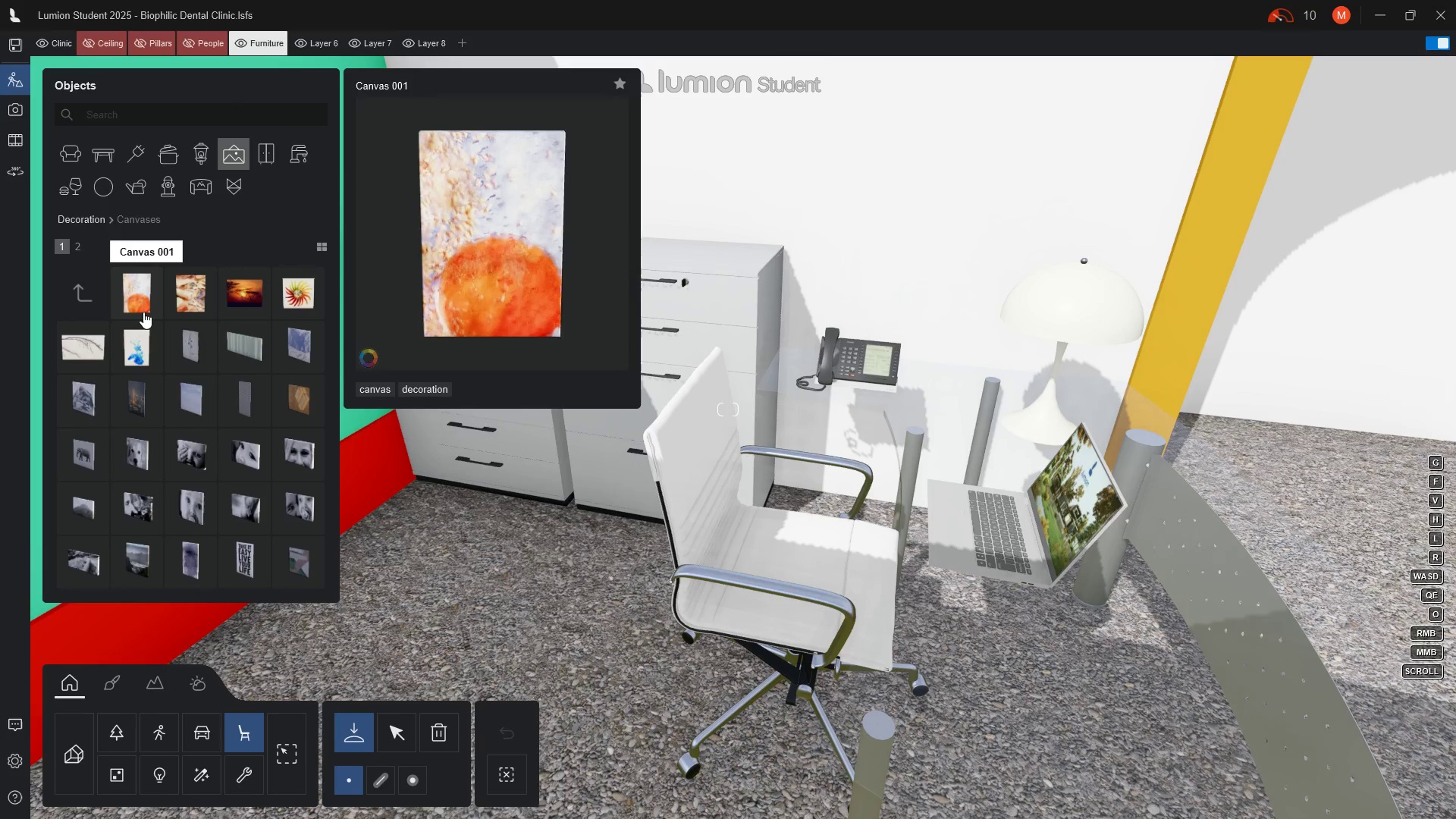 
left_click([924, 231])
 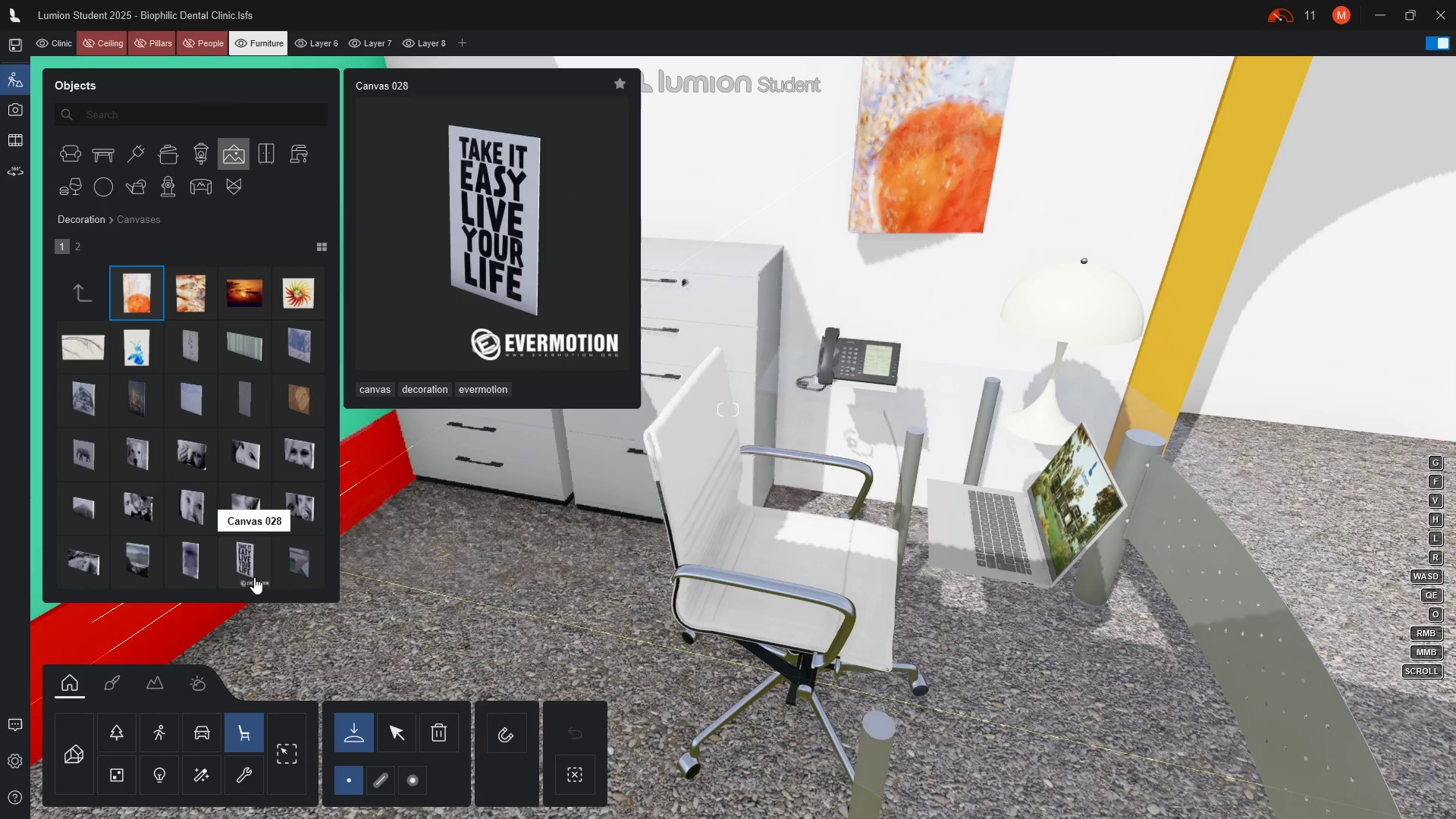 
wait(6.88)
 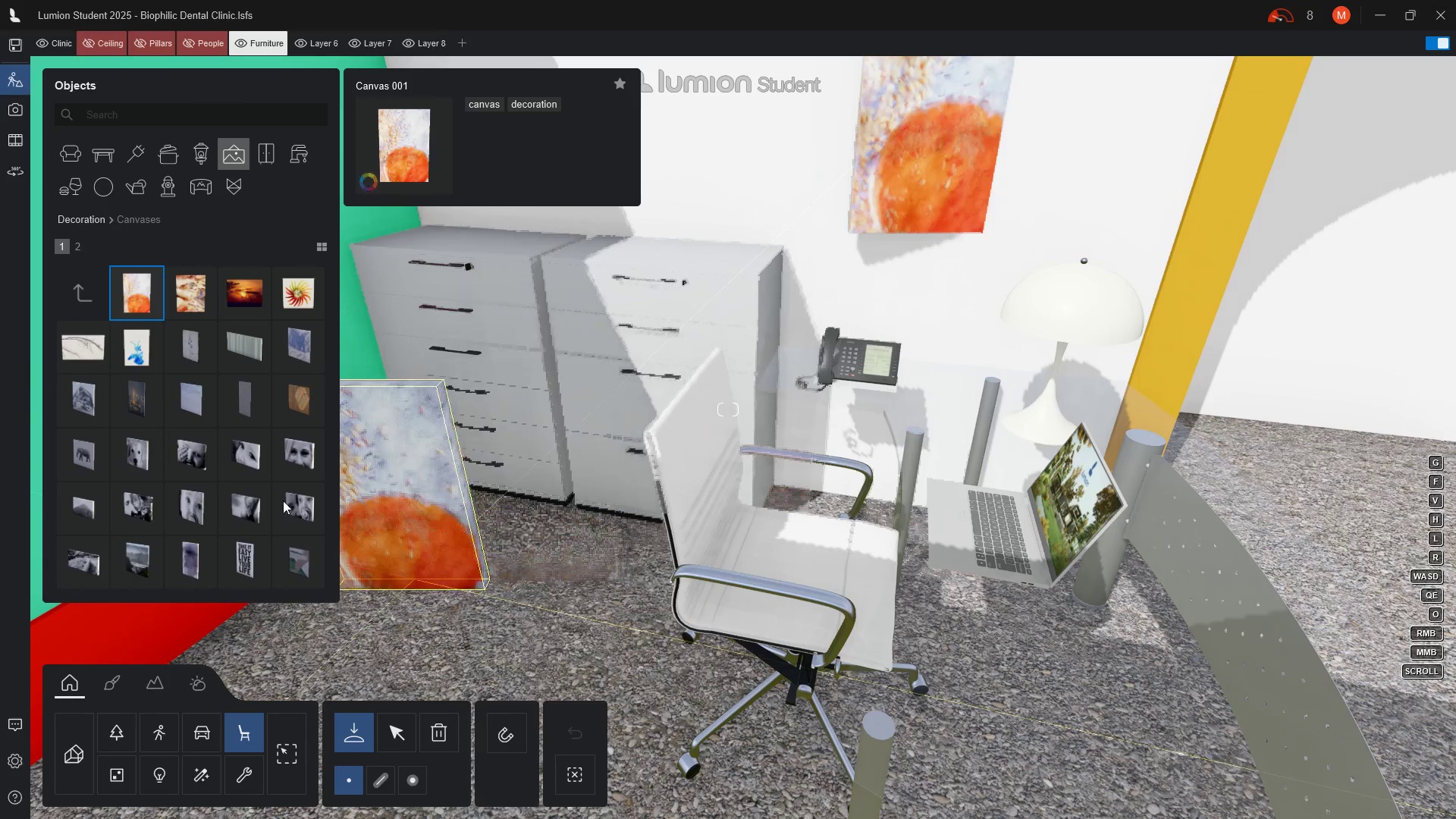 
scroll: coordinate [284, 512], scroll_direction: down, amount: 1.0
 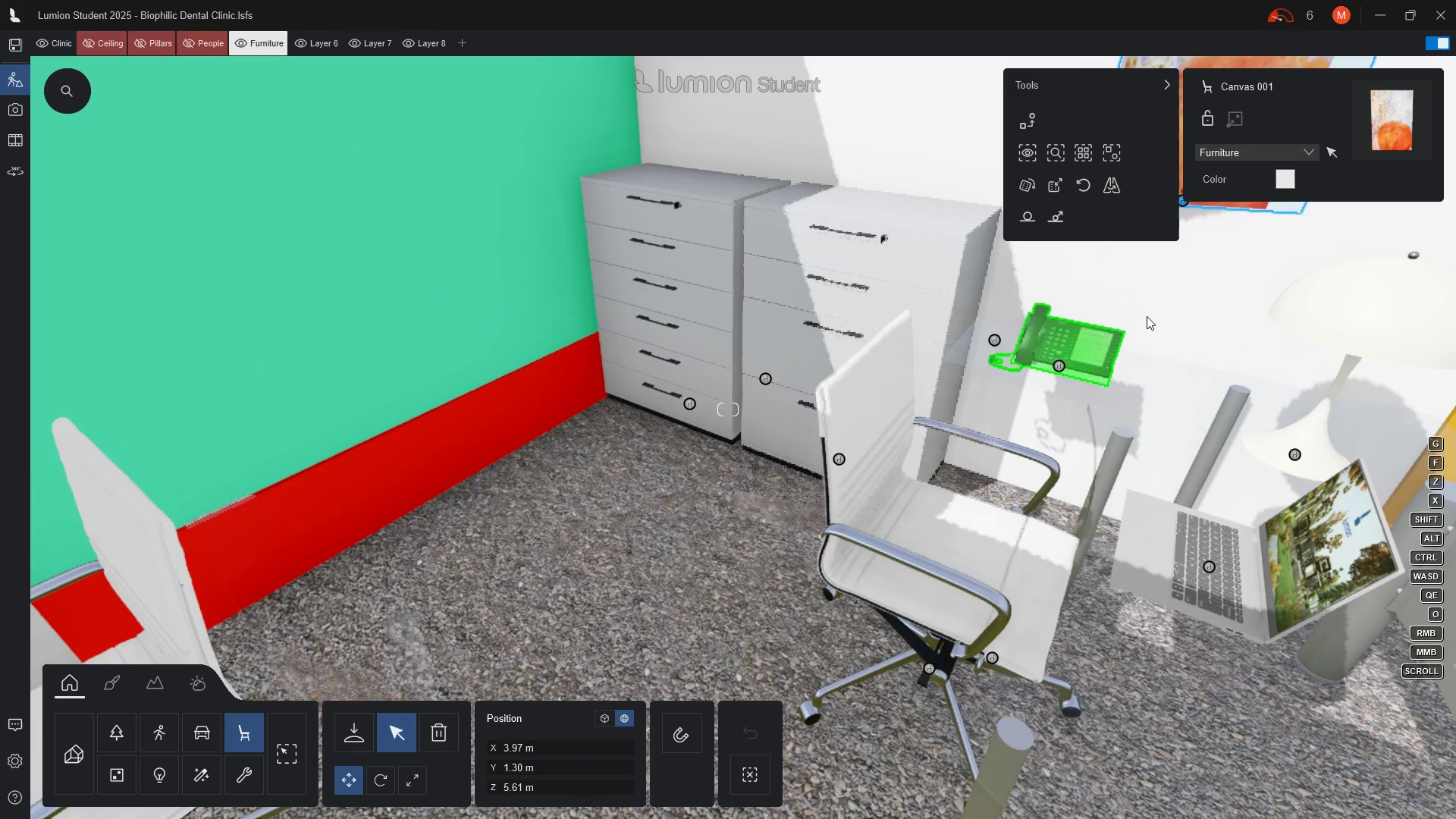 
wait(18.79)
 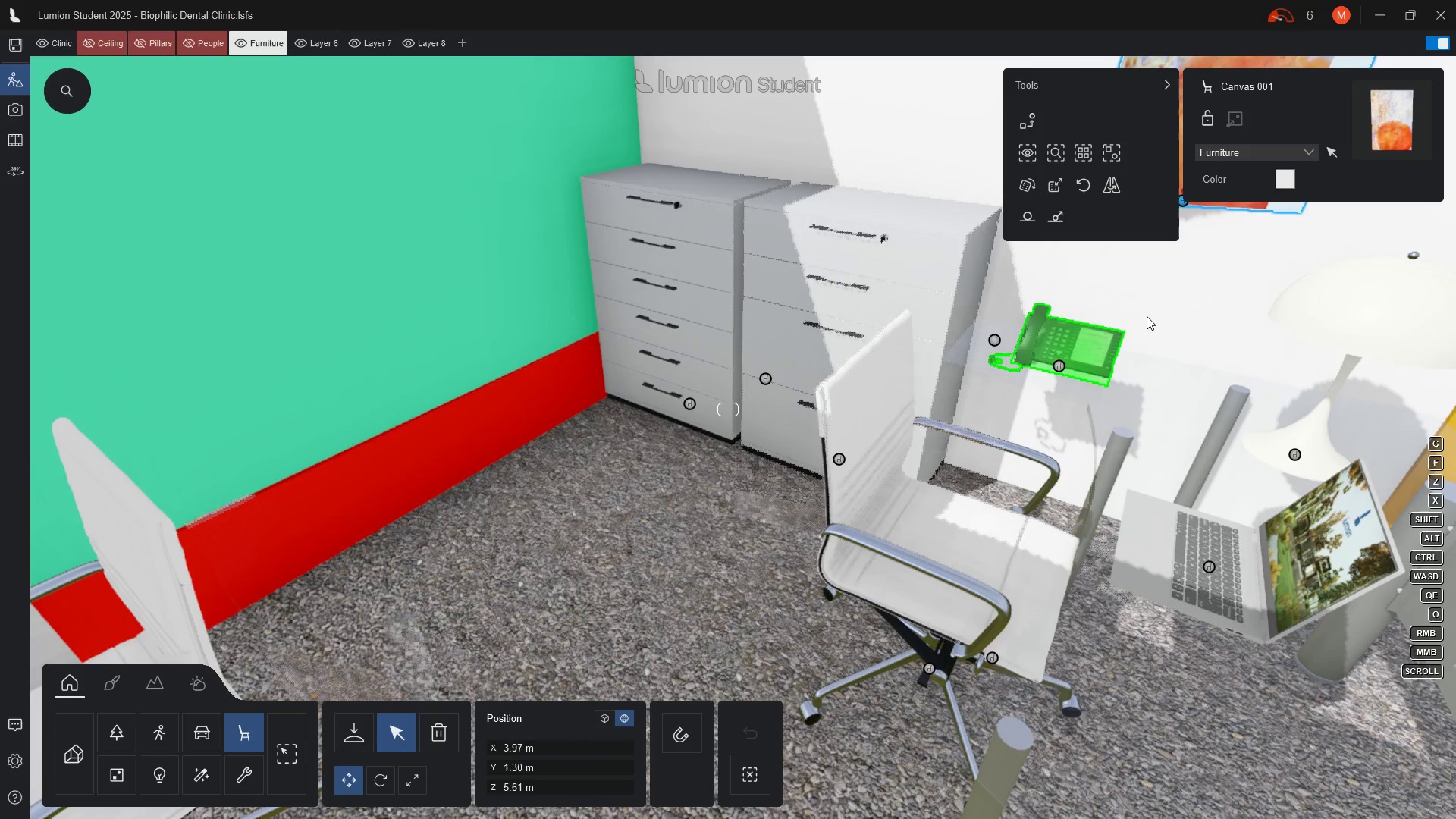 
left_click([375, 782])
 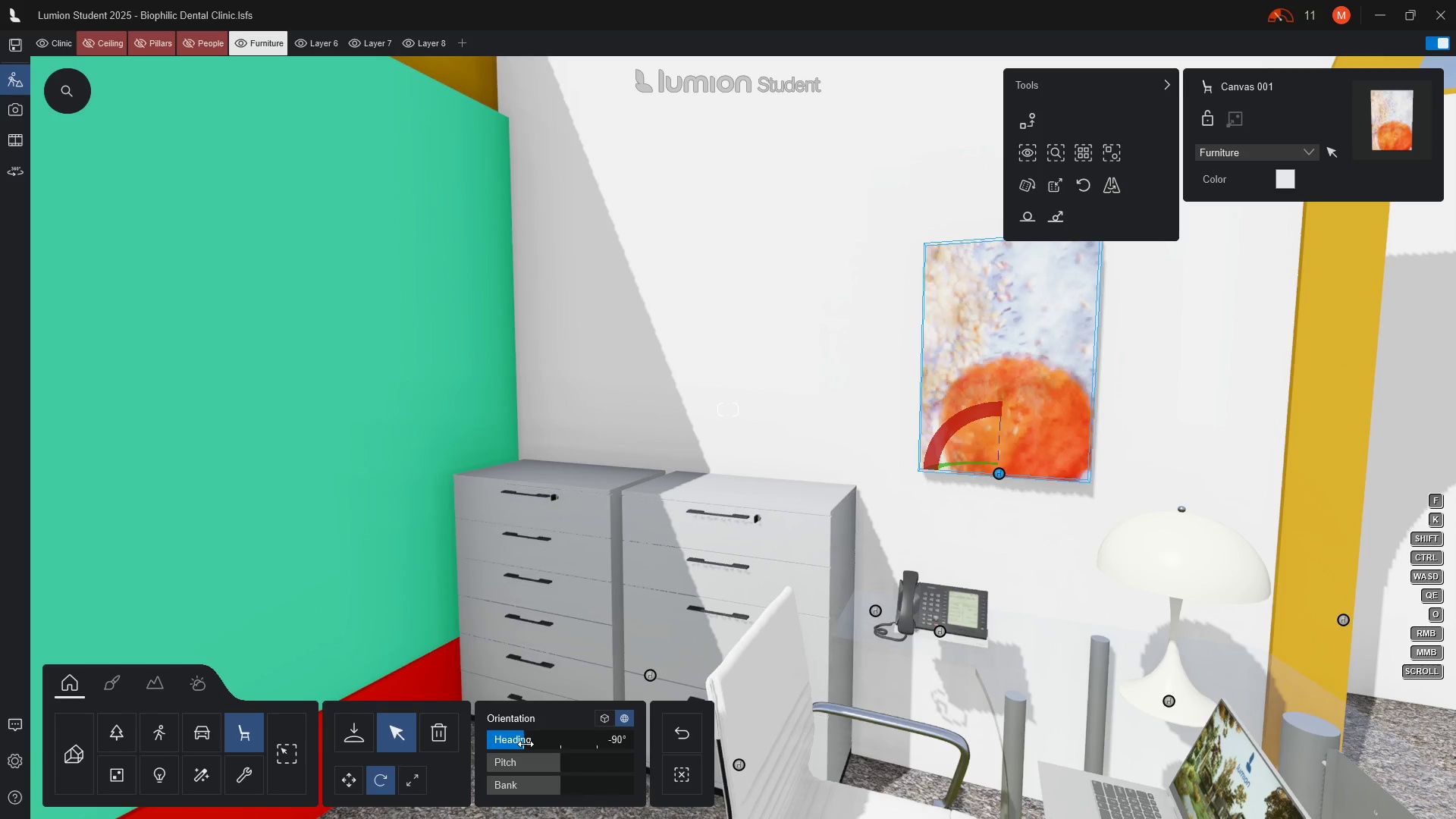 
wait(7.03)
 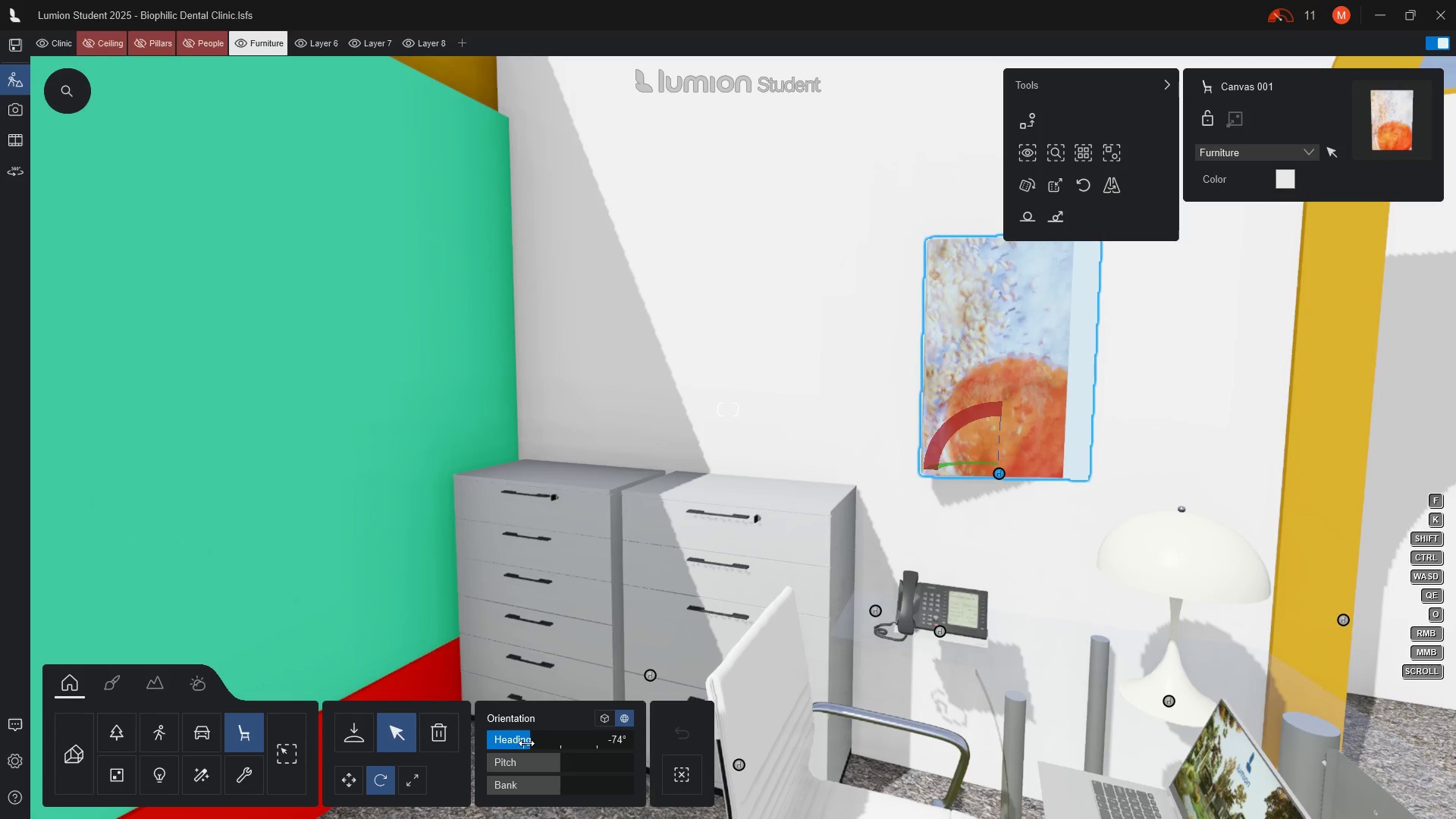 
mouse_move([388, 781])
 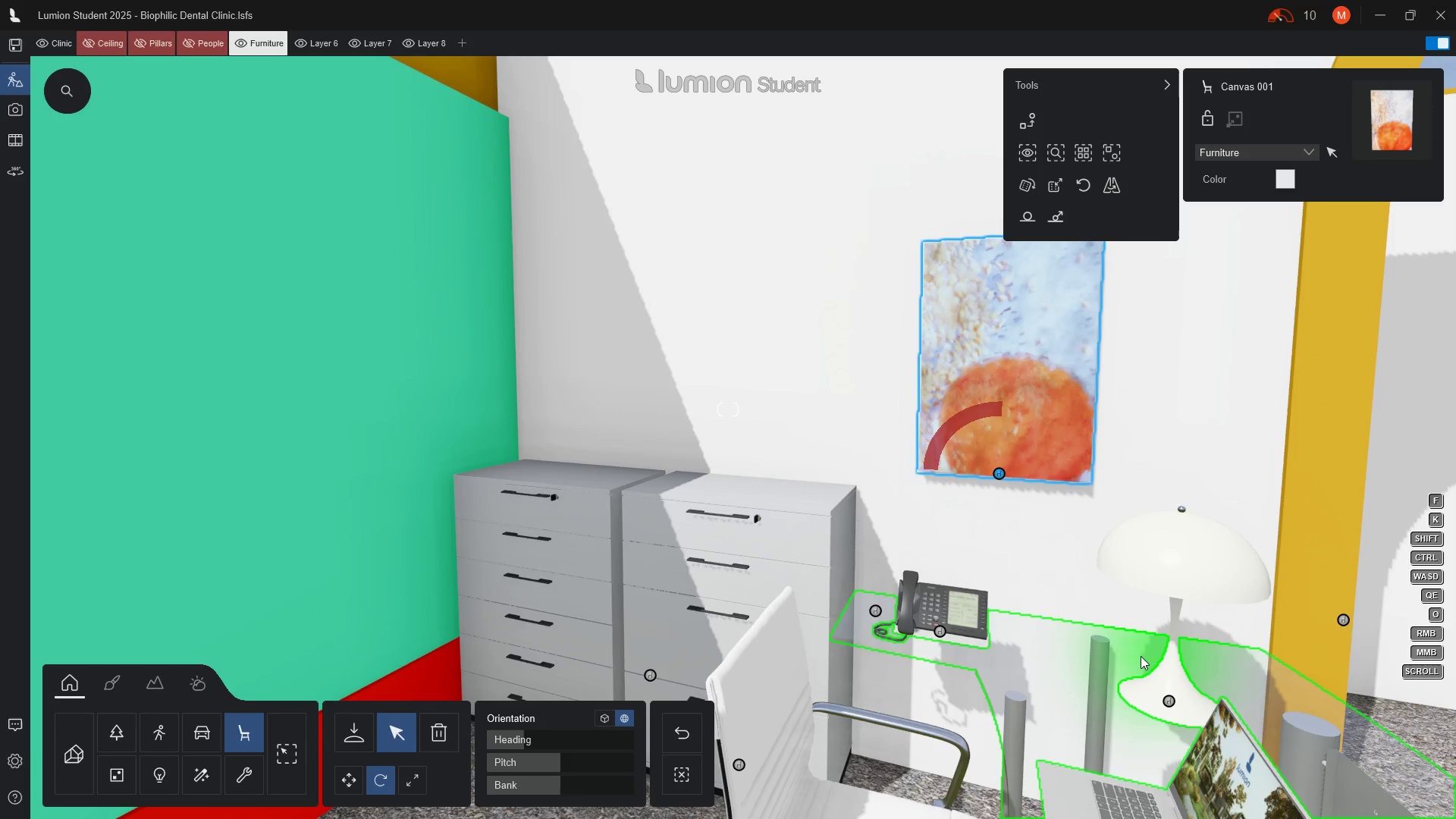 
hold_key(key=D, duration=1.34)
 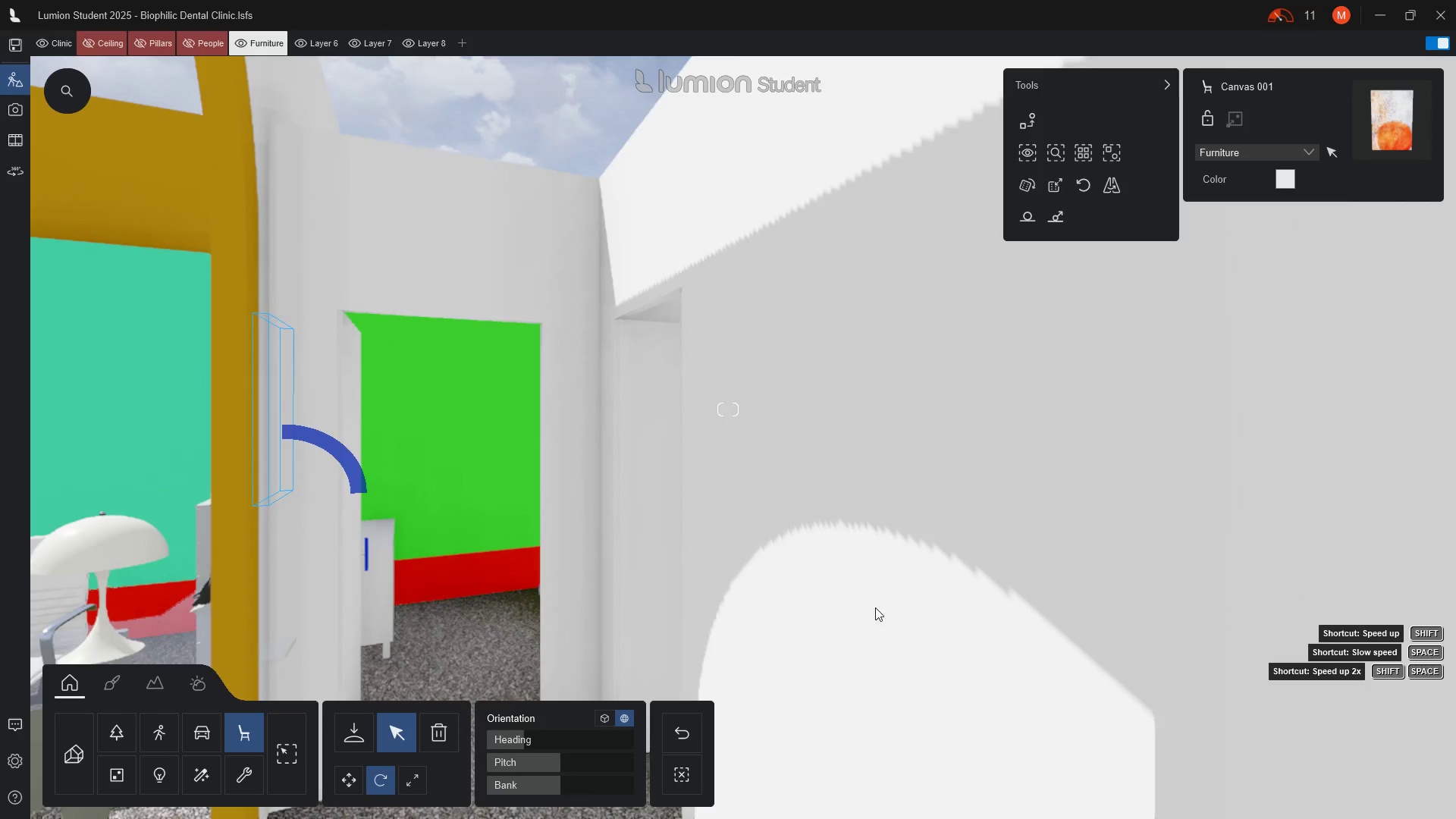 
hold_key(key=A, duration=0.31)
 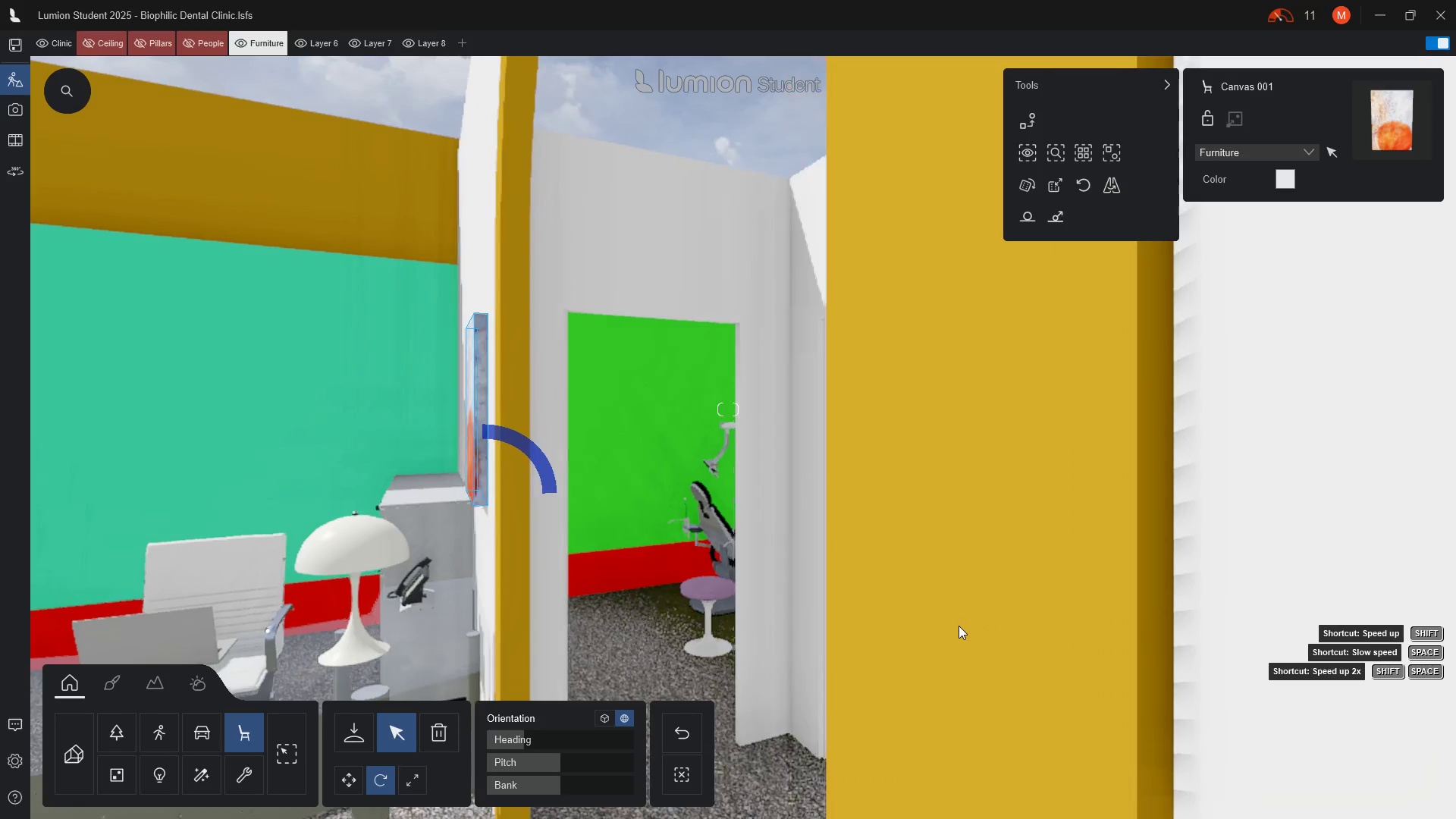 
key(A)
 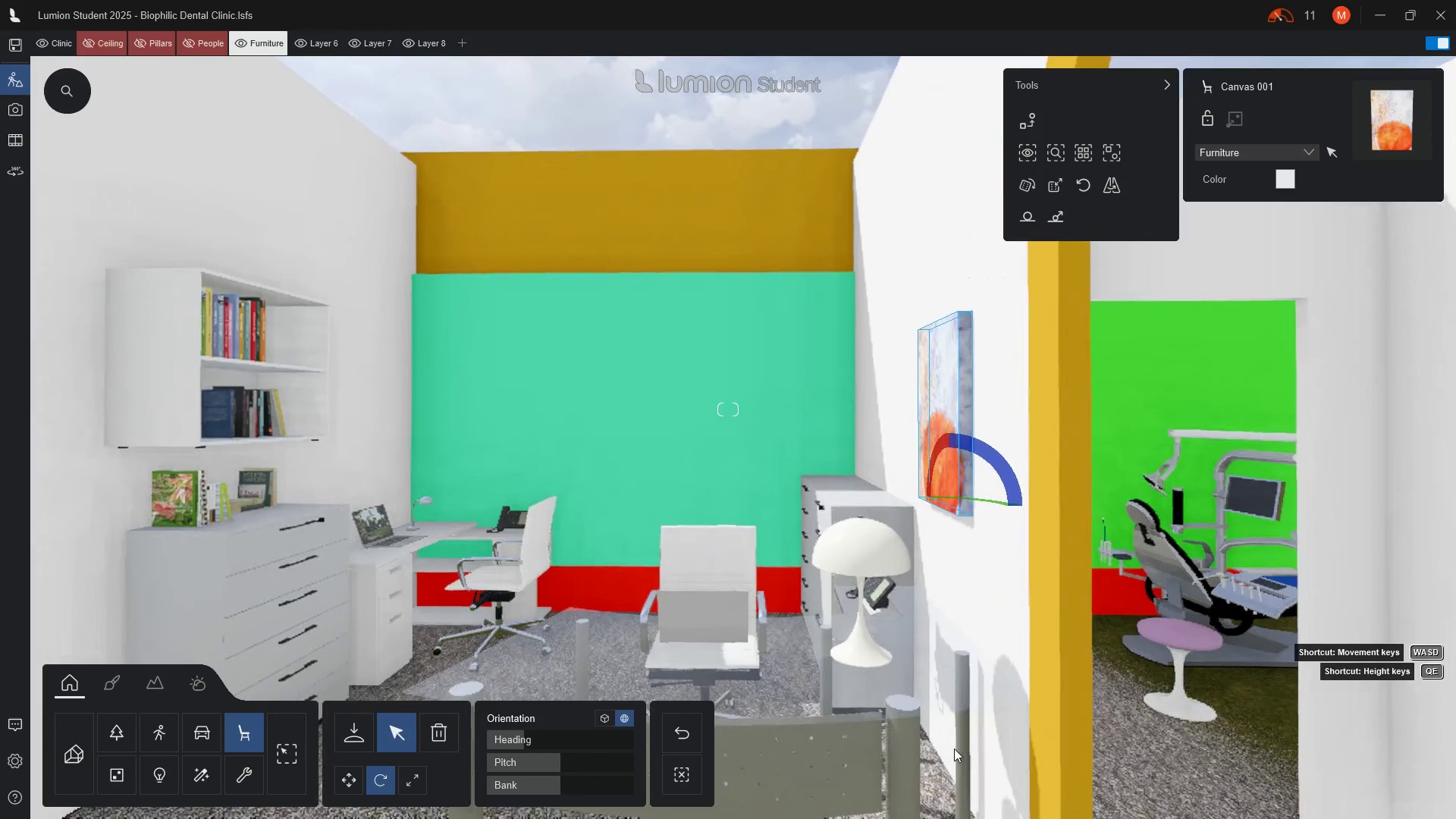 
wait(9.09)
 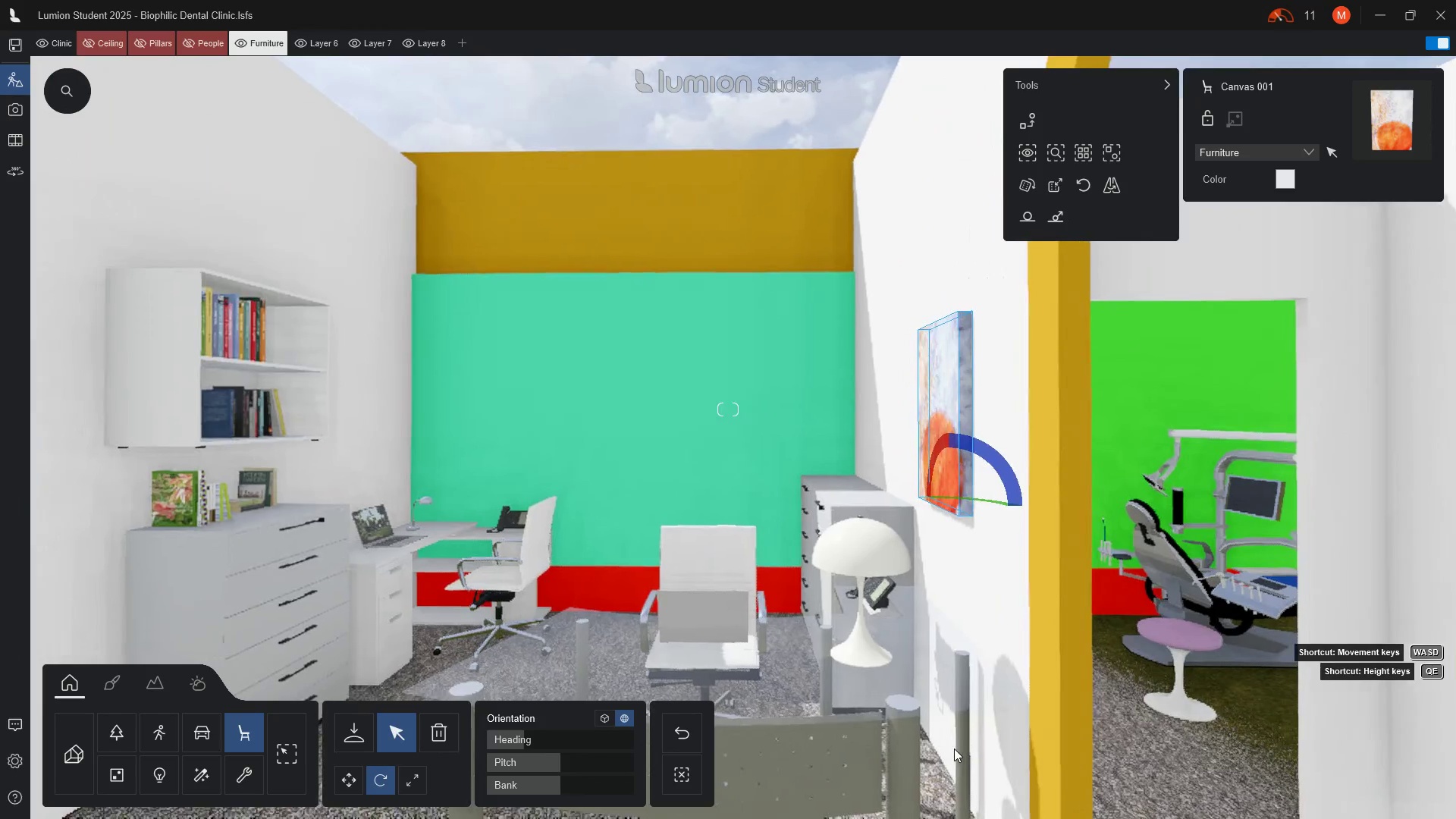 
hold_key(key=A, duration=0.66)
 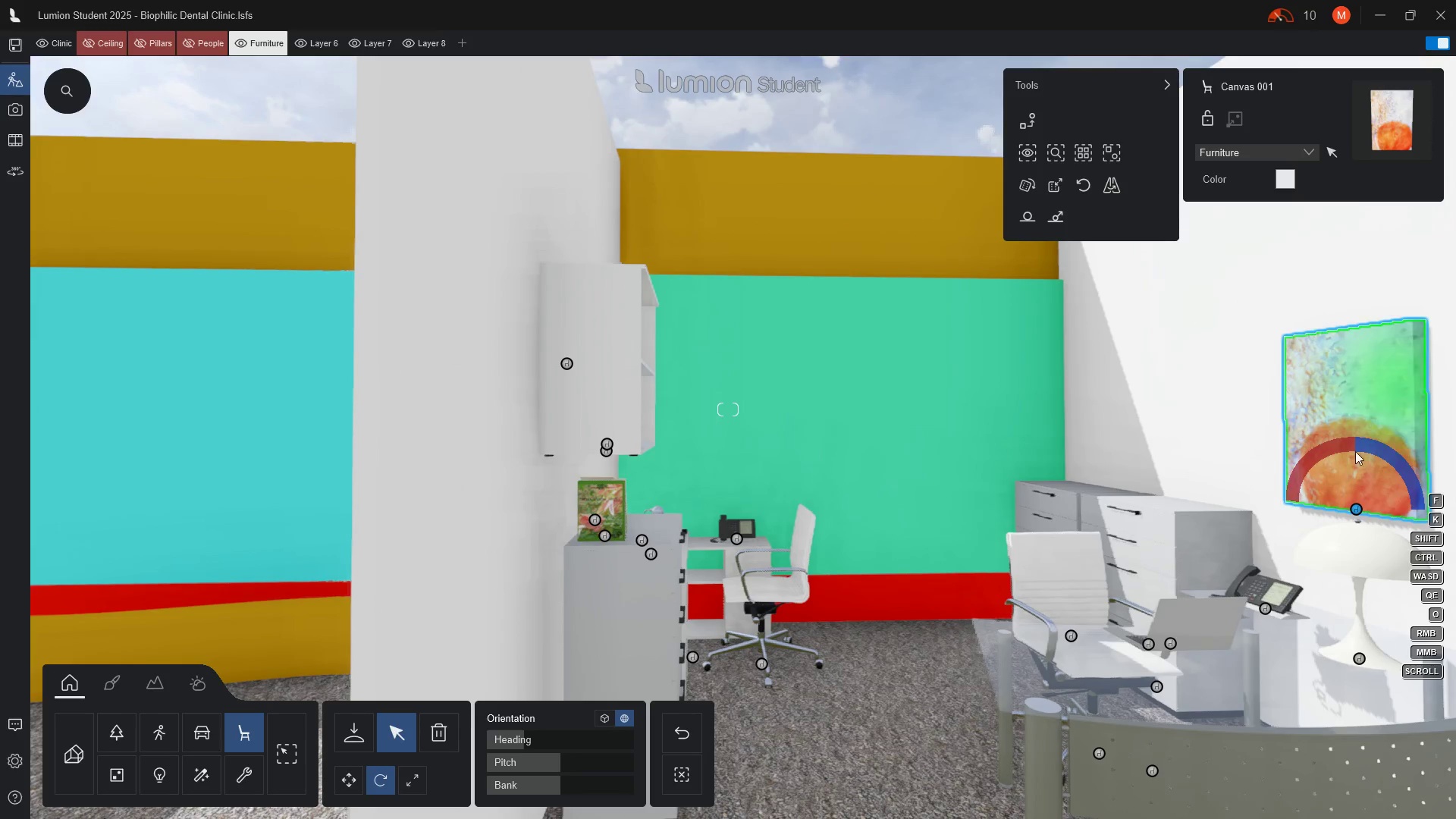 
type(aaa)
 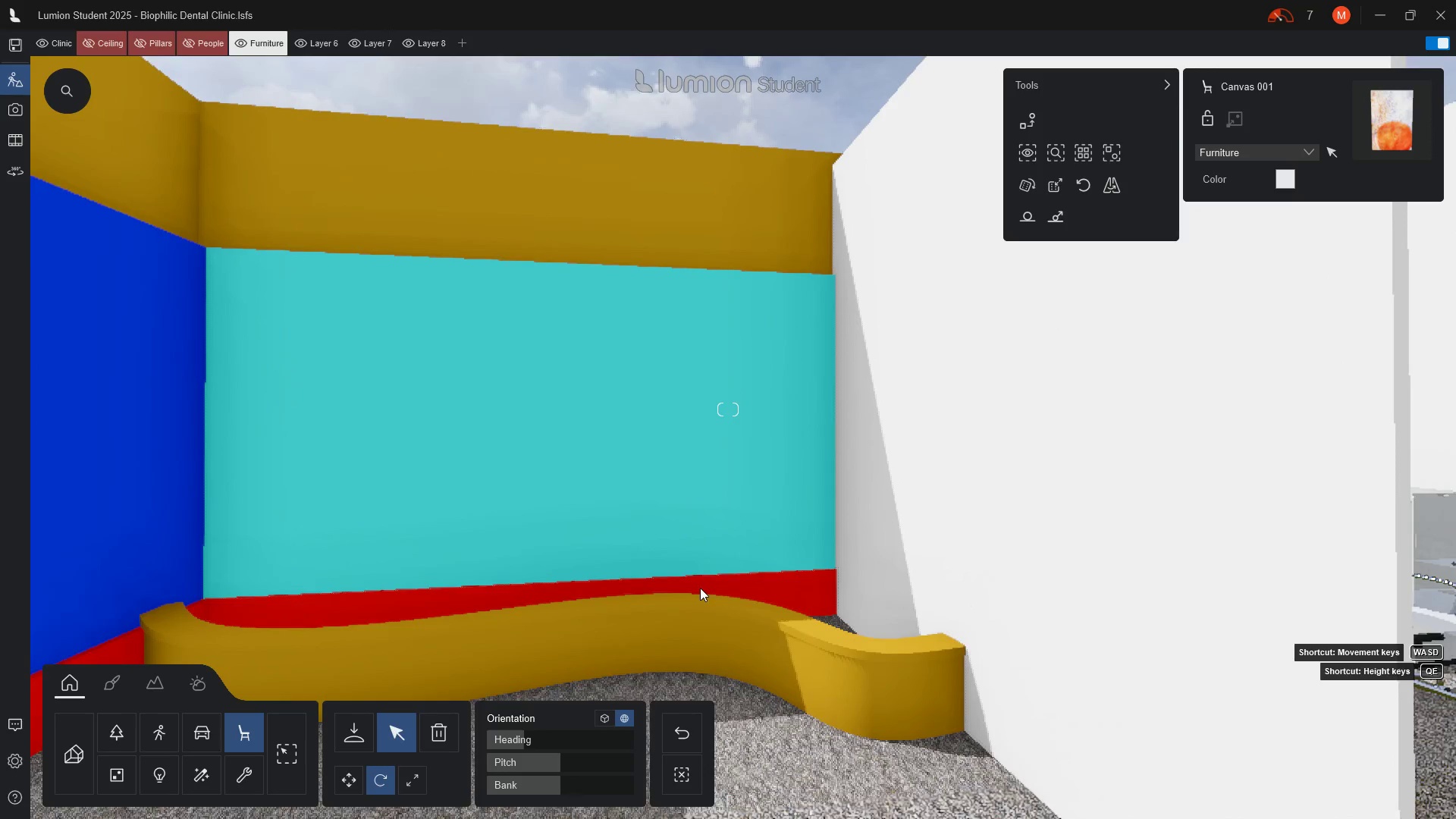 
scroll: coordinate [668, 617], scroll_direction: down, amount: 3.0
 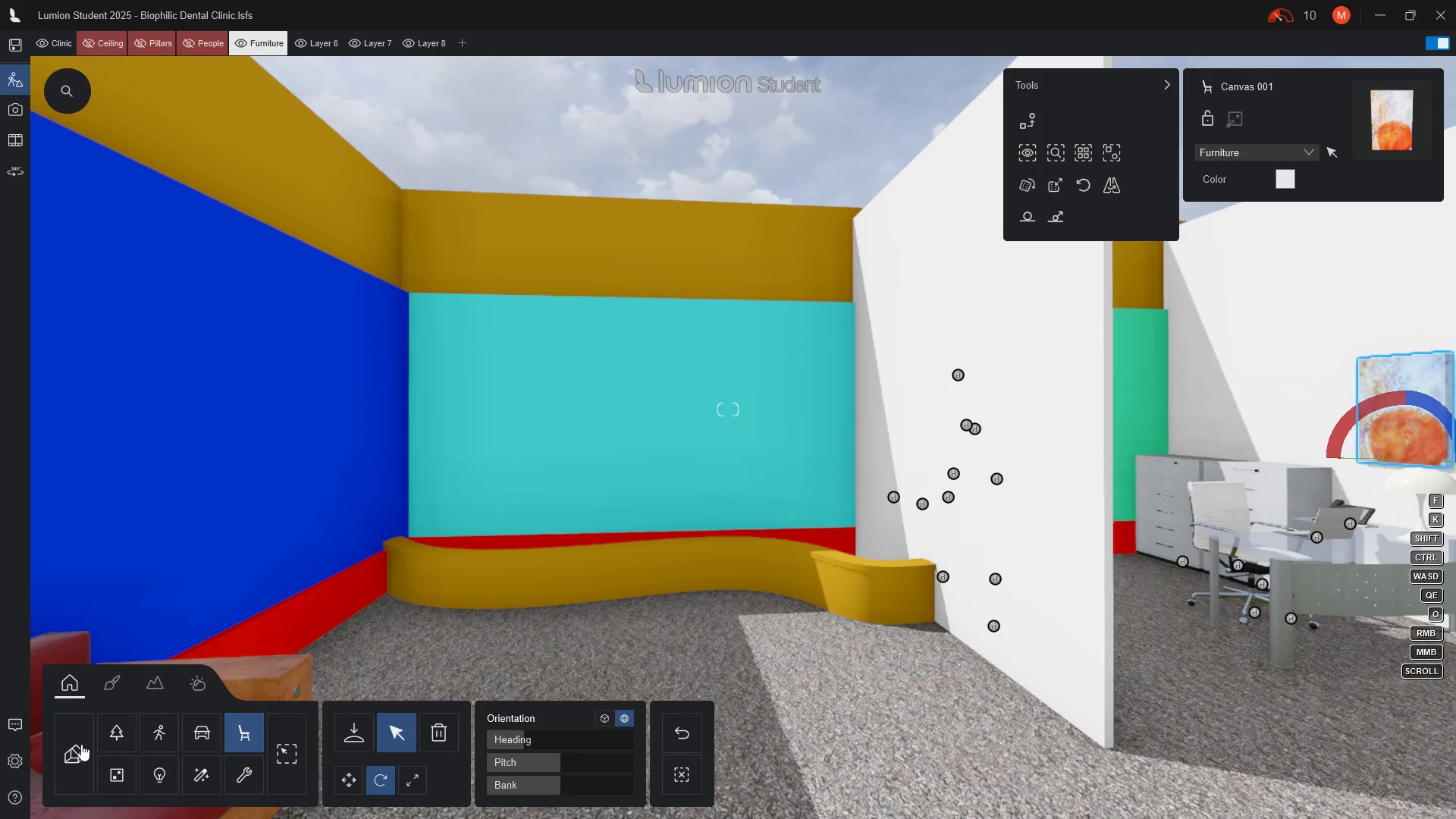 
left_click([115, 729])
 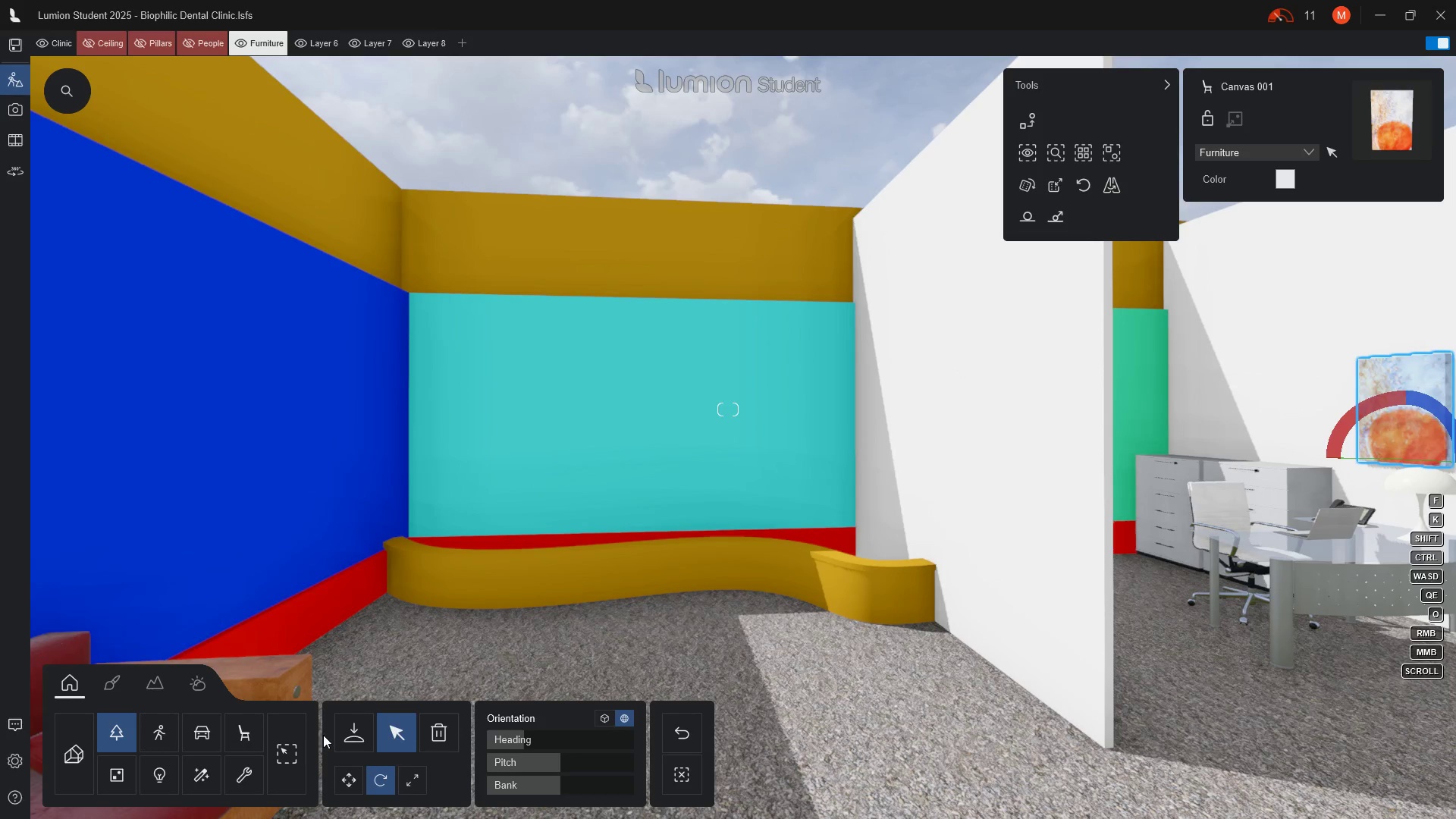 
left_click([346, 740])
 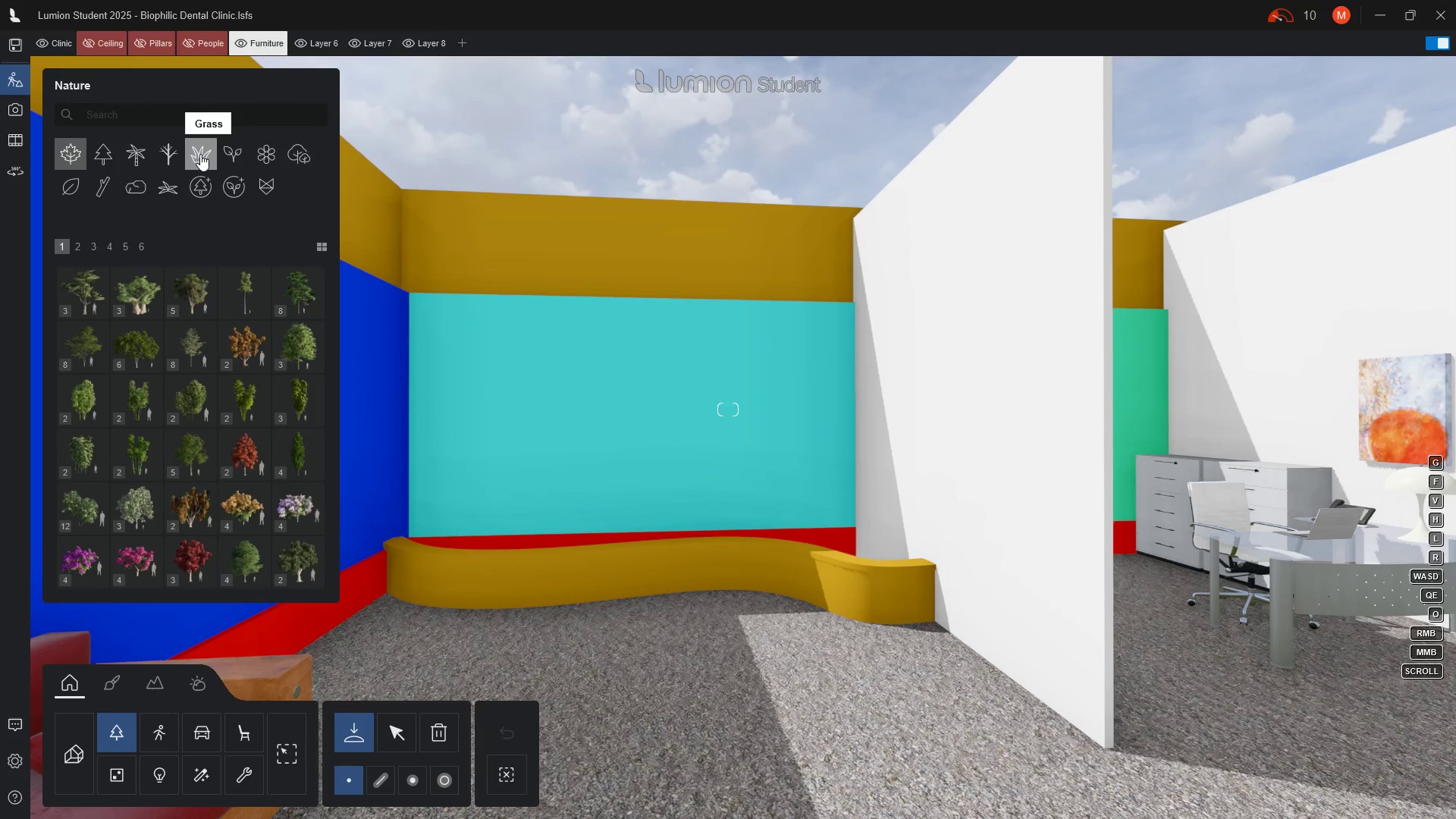 
wait(5.81)
 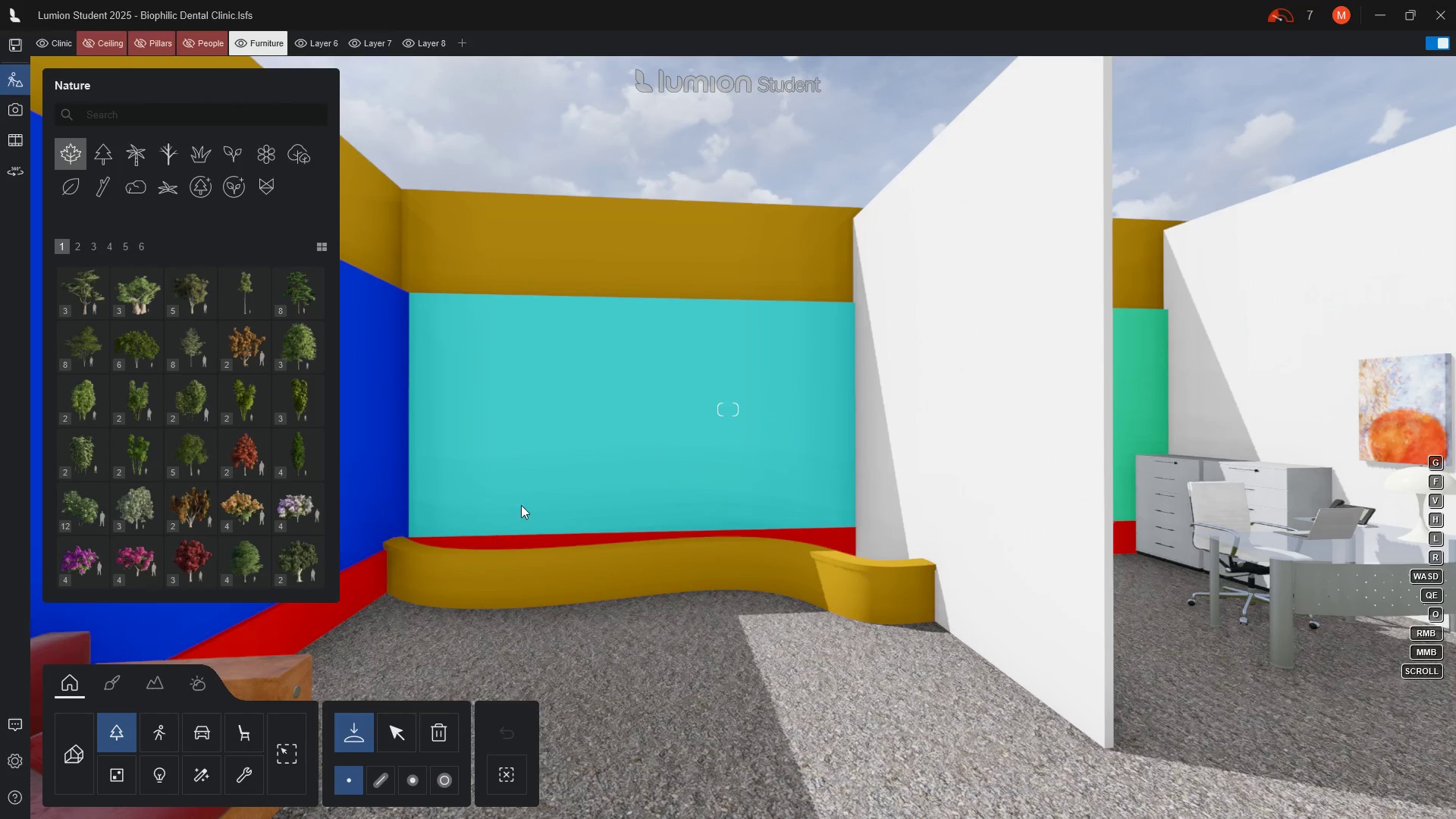 
left_click([230, 155])
 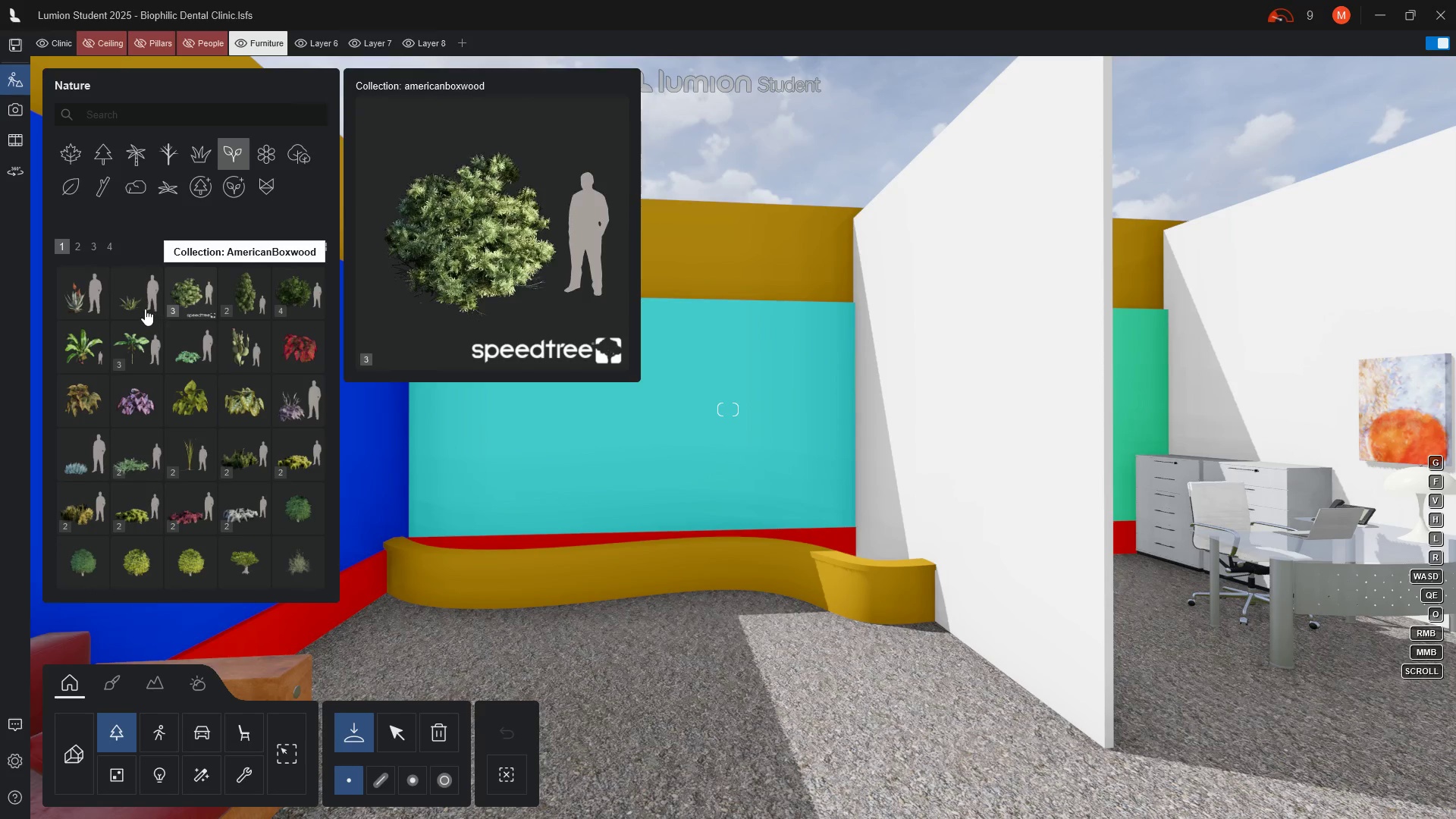 
mouse_move([96, 329])
 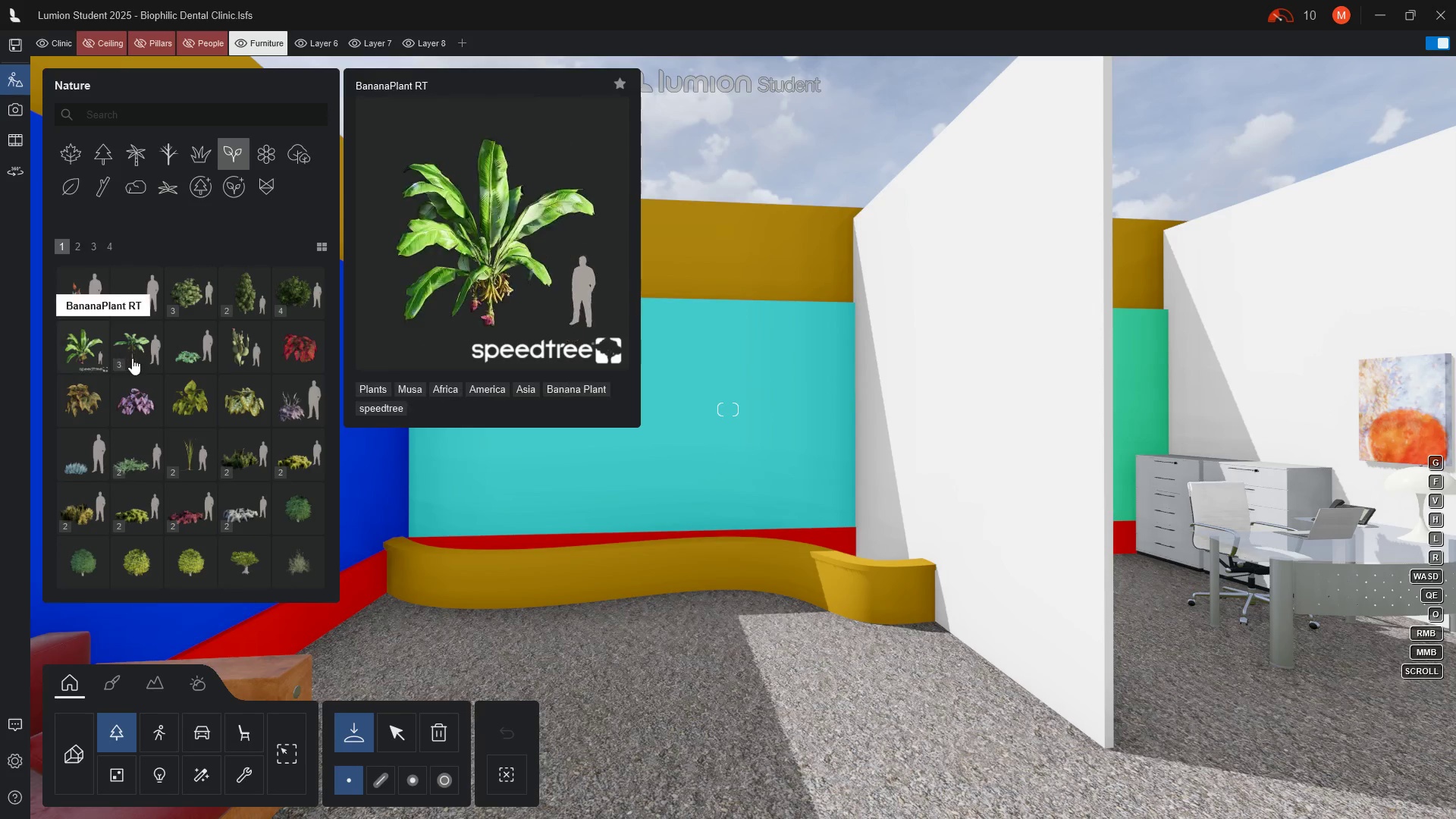 
mouse_move([114, 358])
 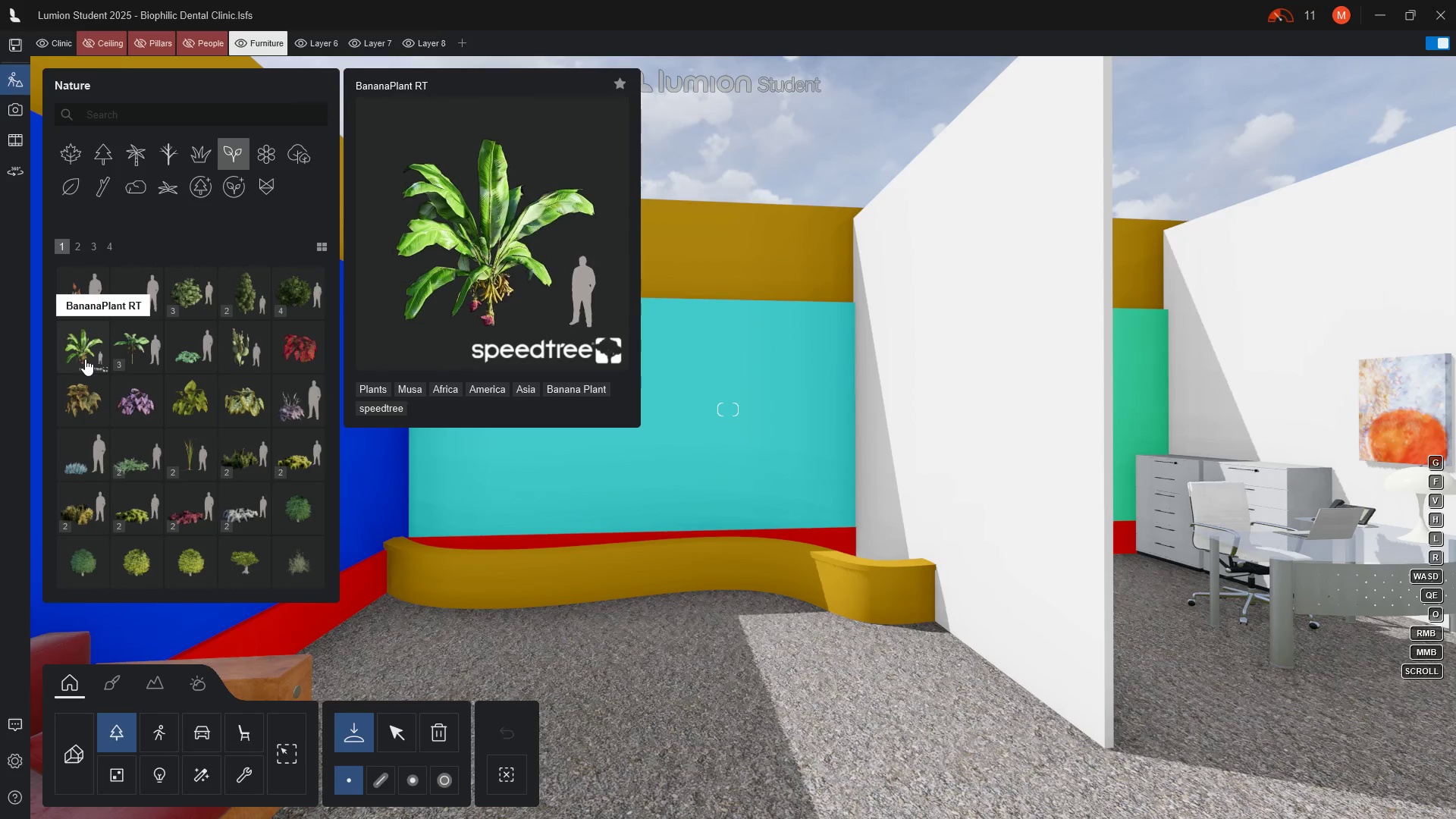 
left_click([85, 359])
 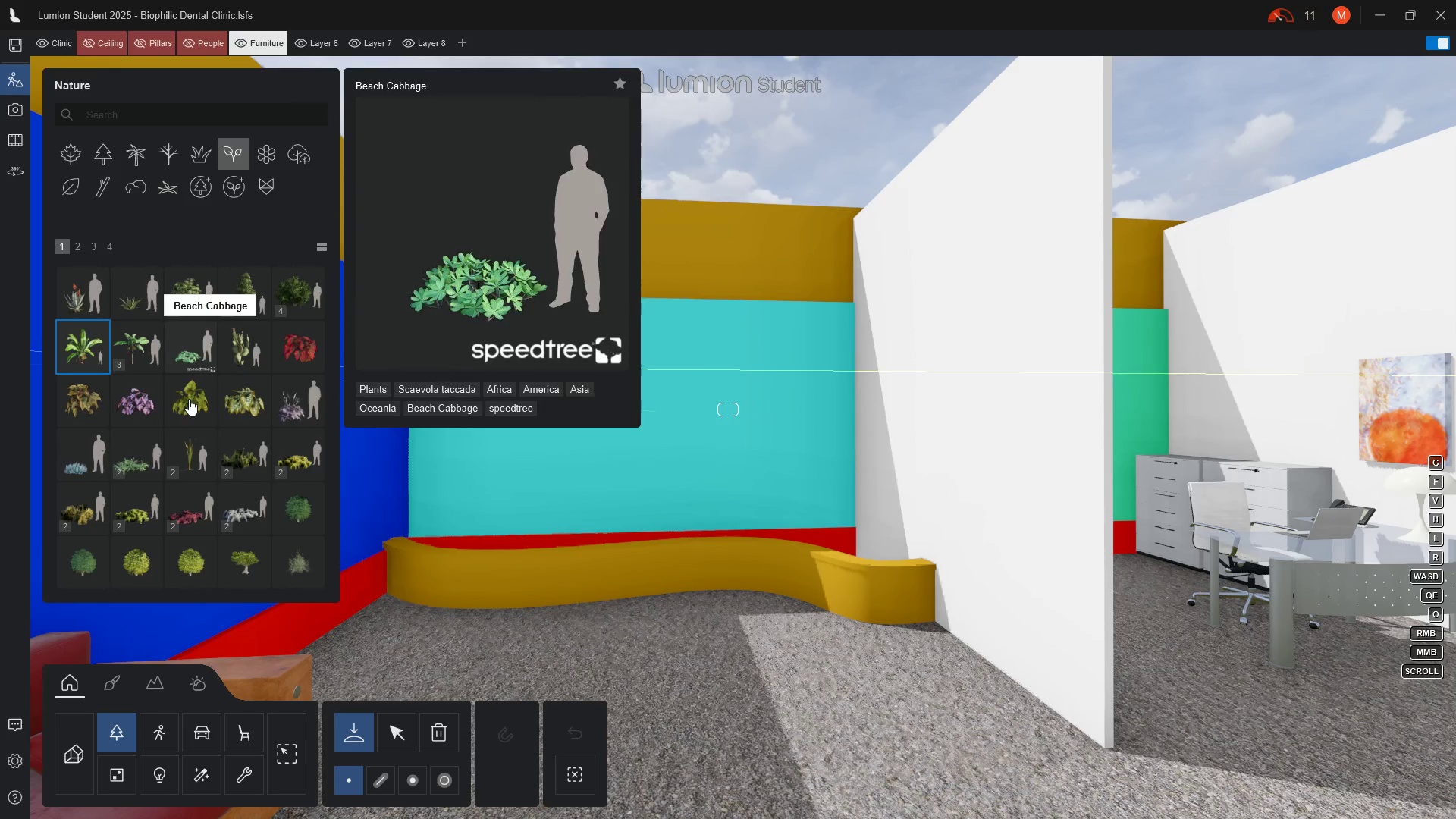 
wait(15.78)
 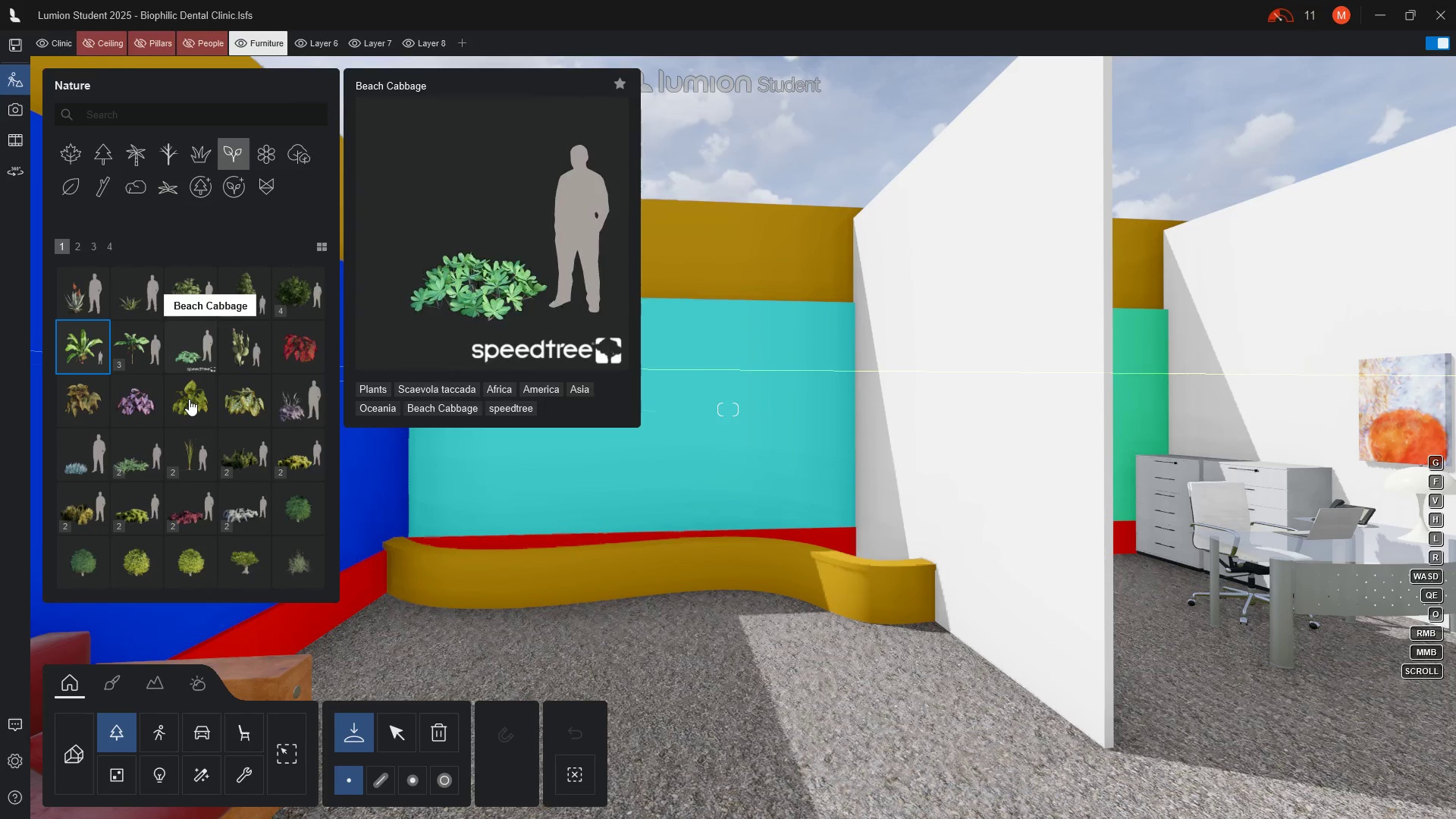 
left_click([83, 401])
 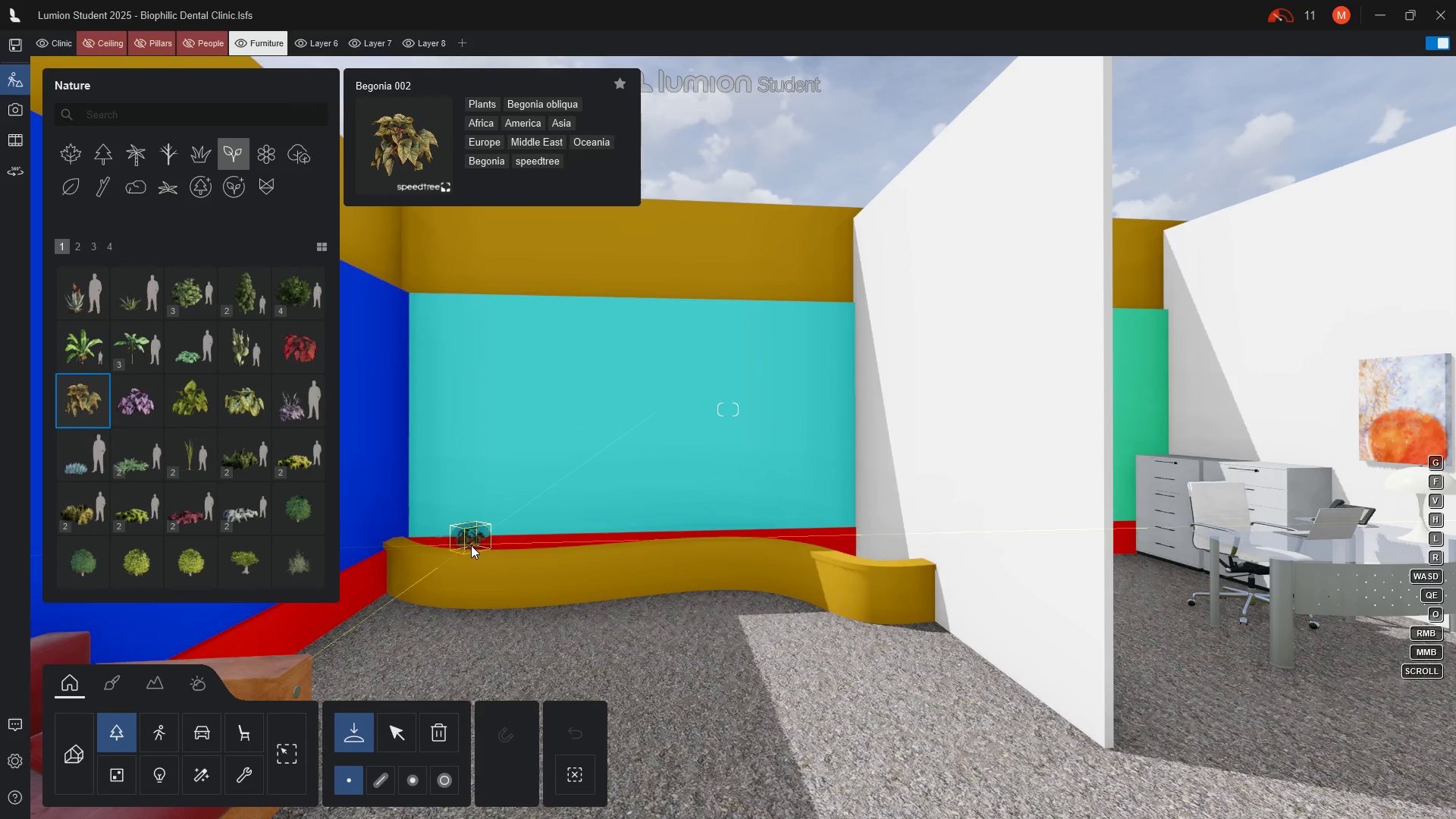 
scroll: coordinate [466, 548], scroll_direction: up, amount: 4.0
 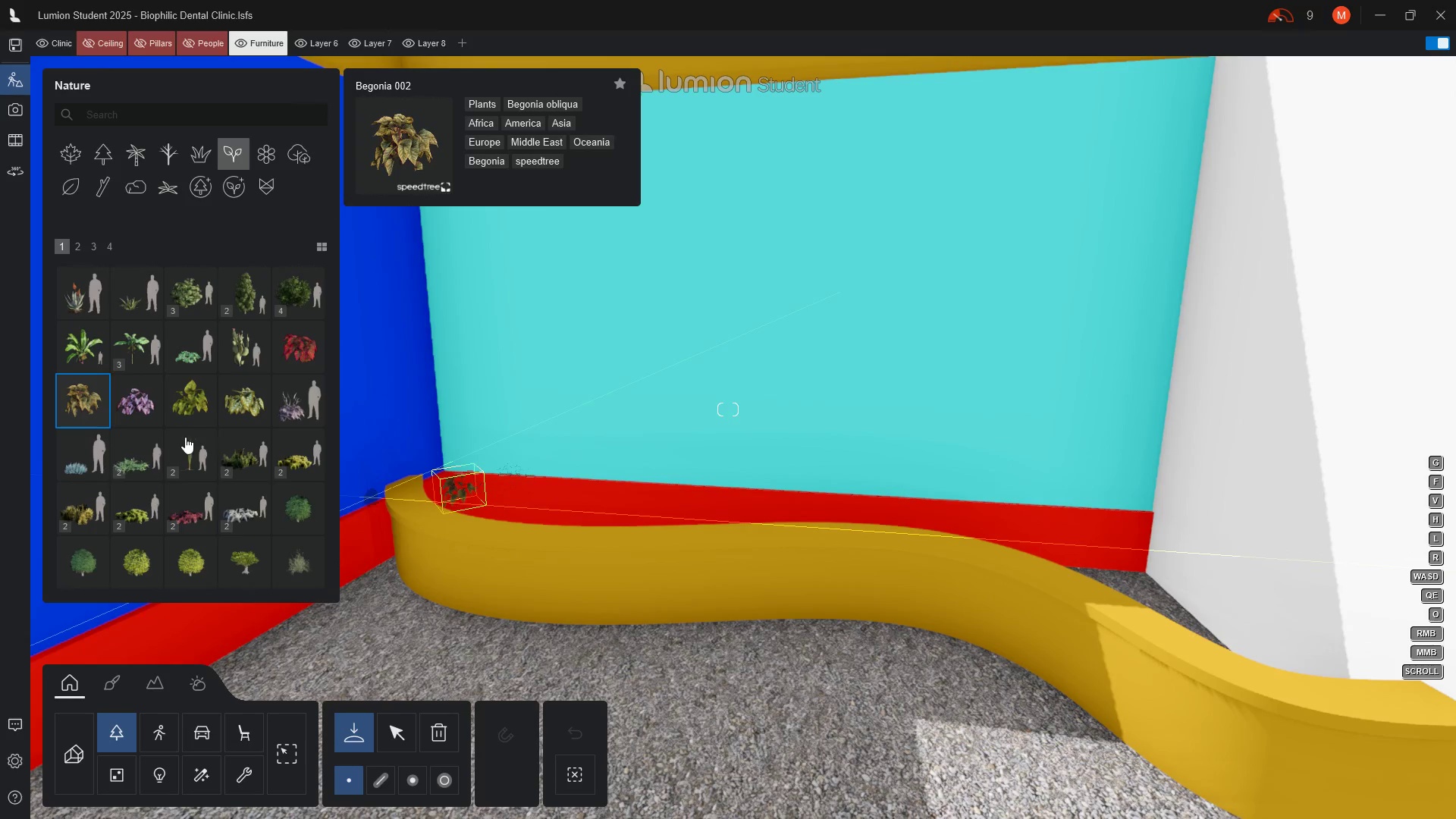 
wait(5.37)
 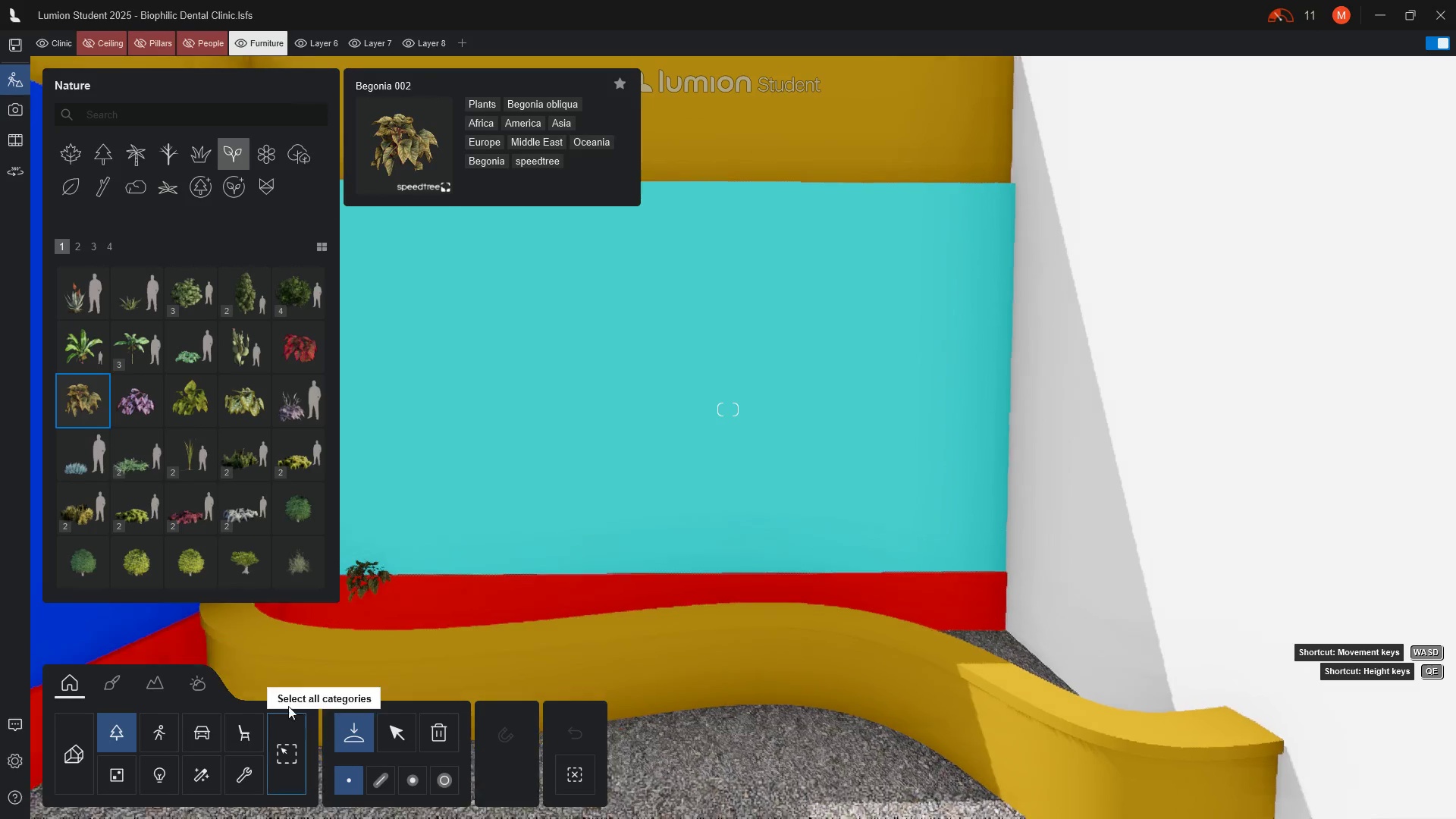 
left_click([203, 399])
 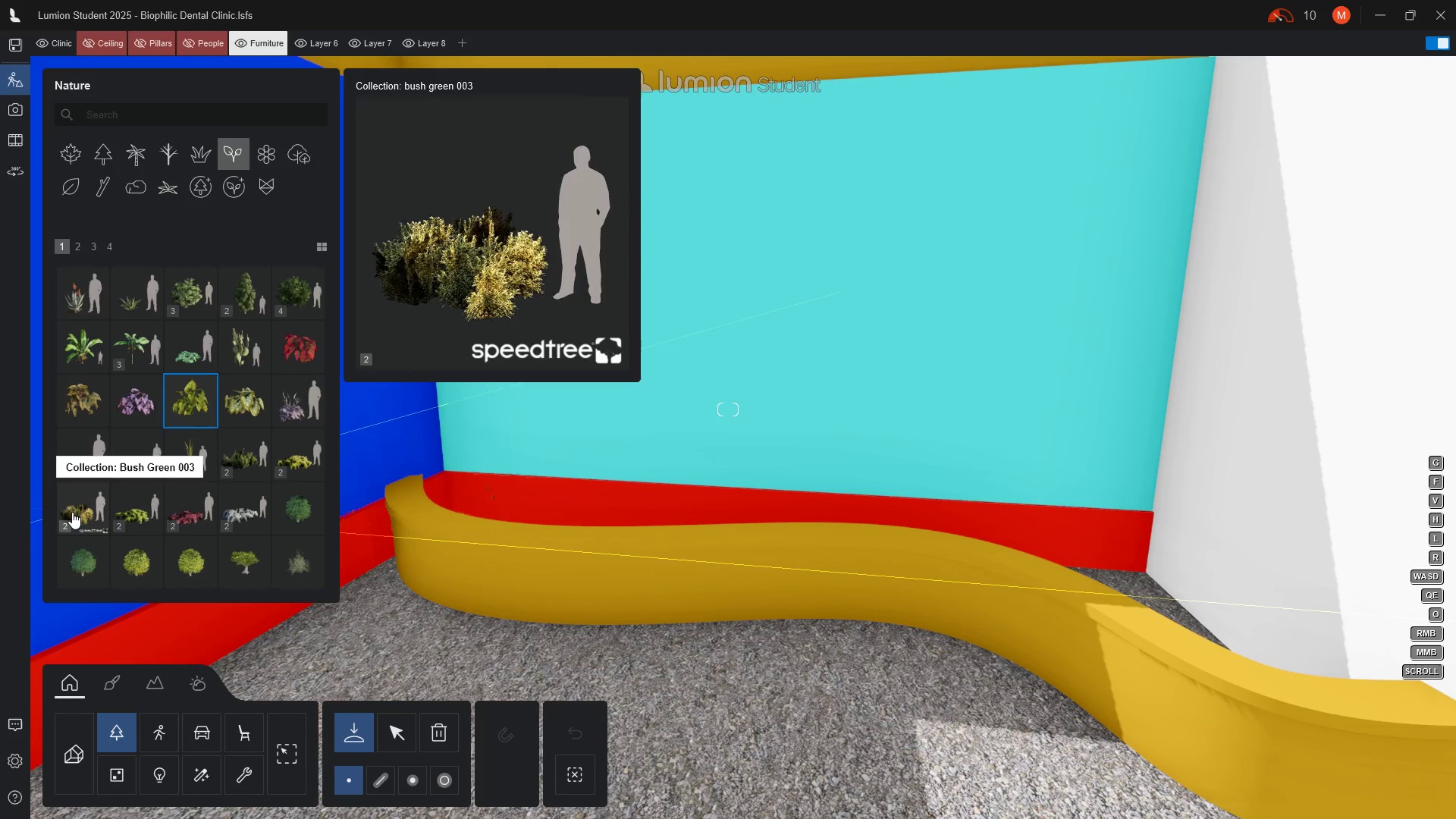 
wait(8.66)
 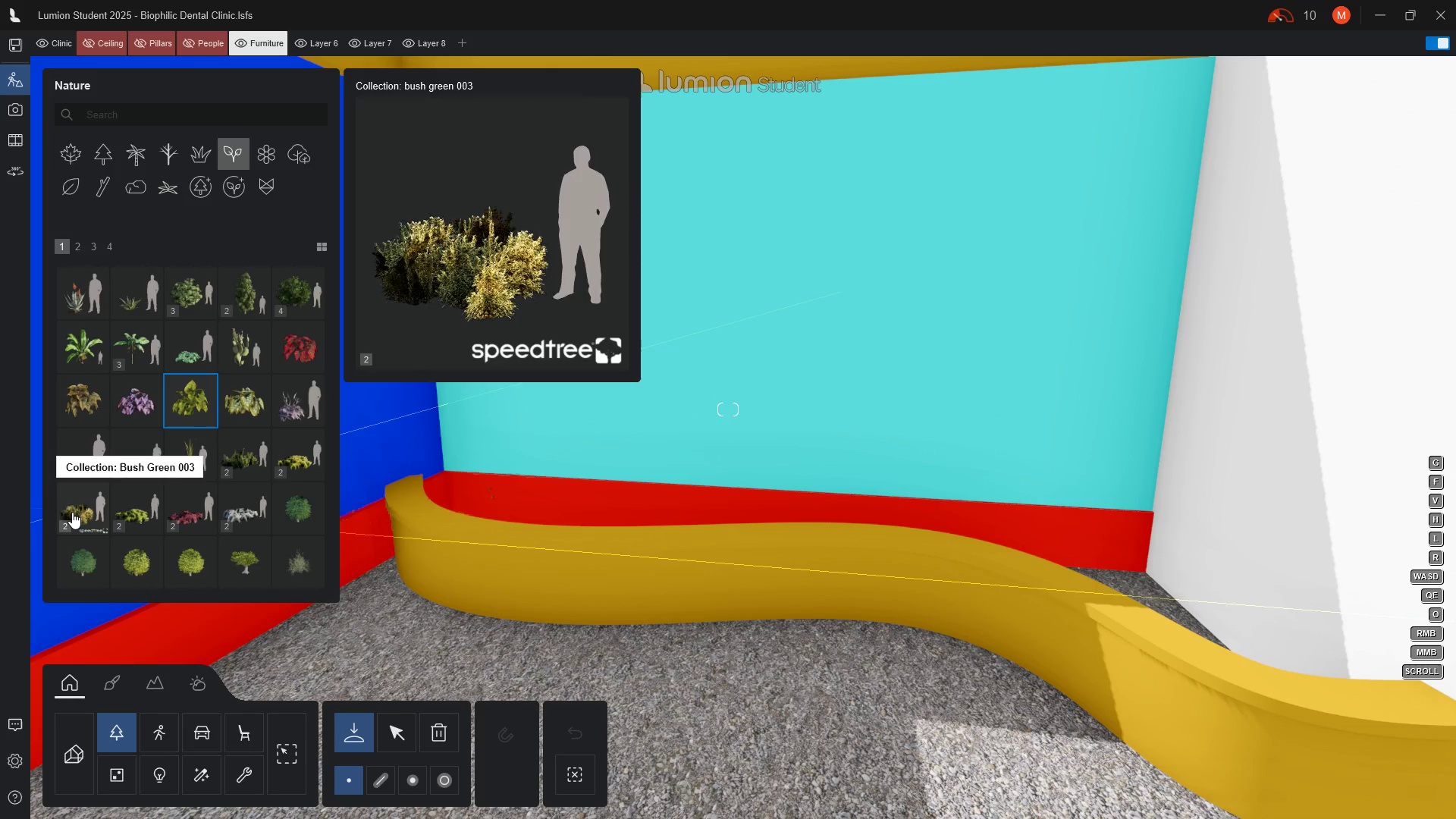 
left_click([300, 516])
 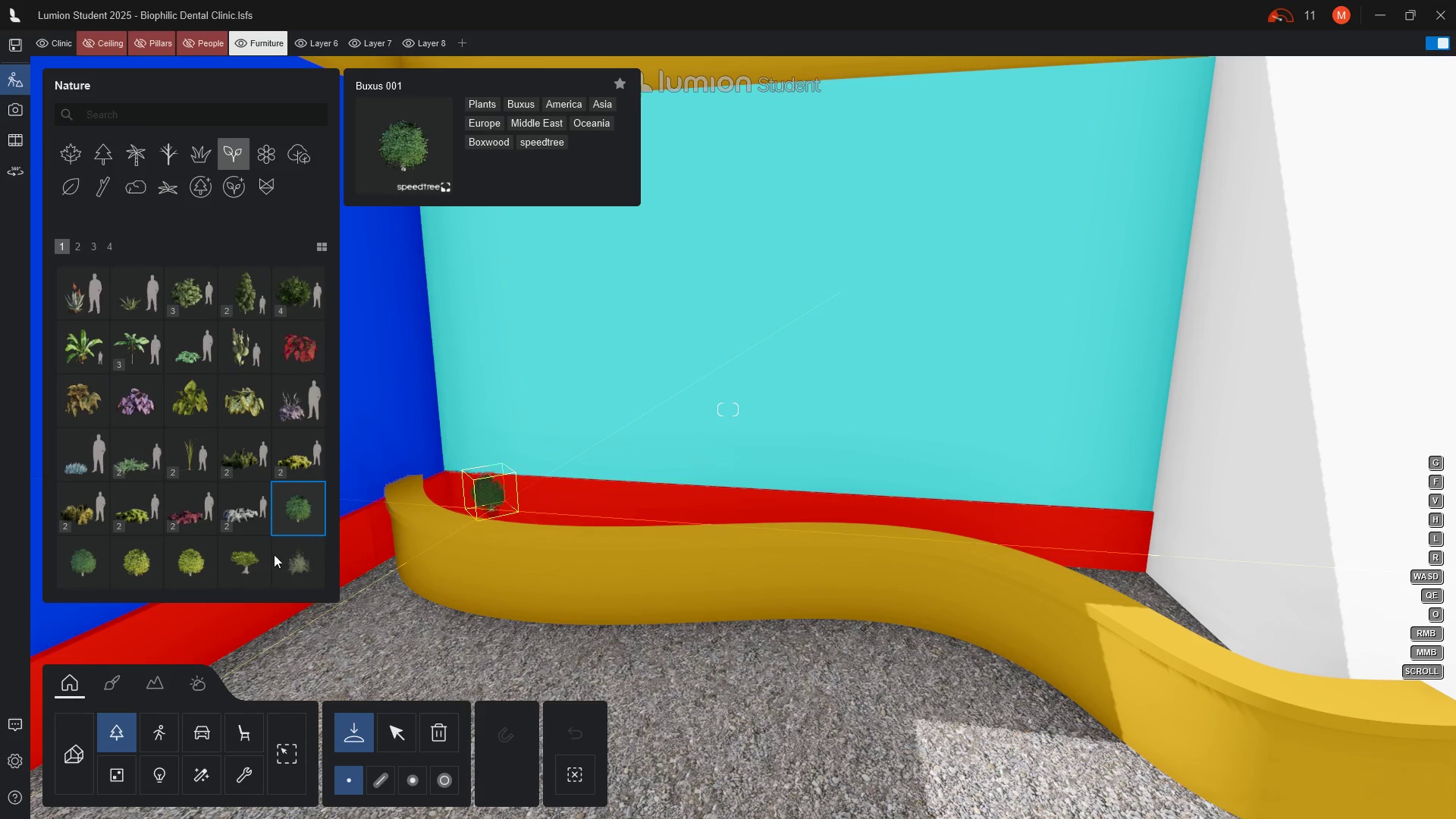 
left_click([239, 568])
 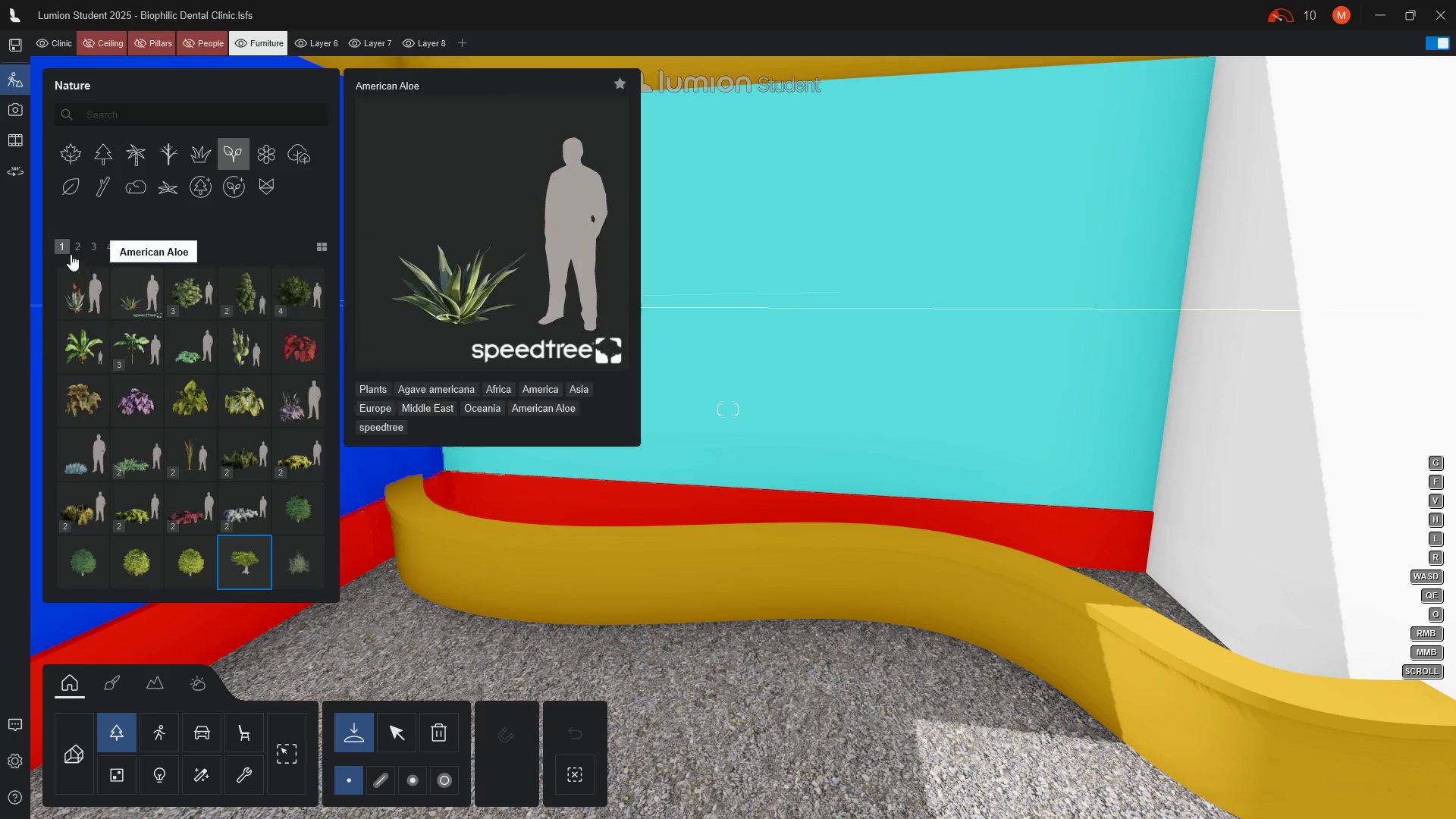 
left_click([75, 249])
 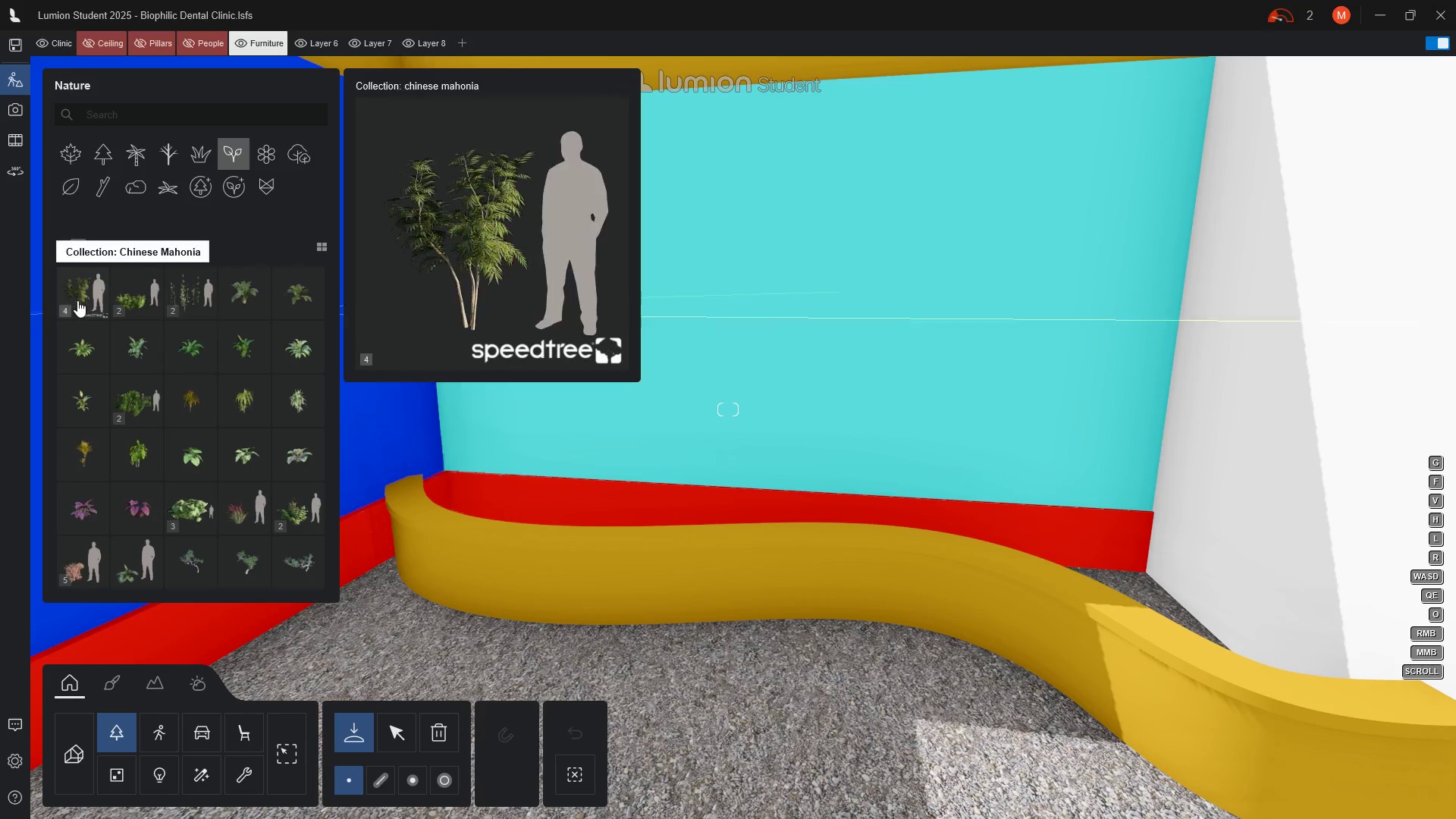 
left_click([77, 300])
 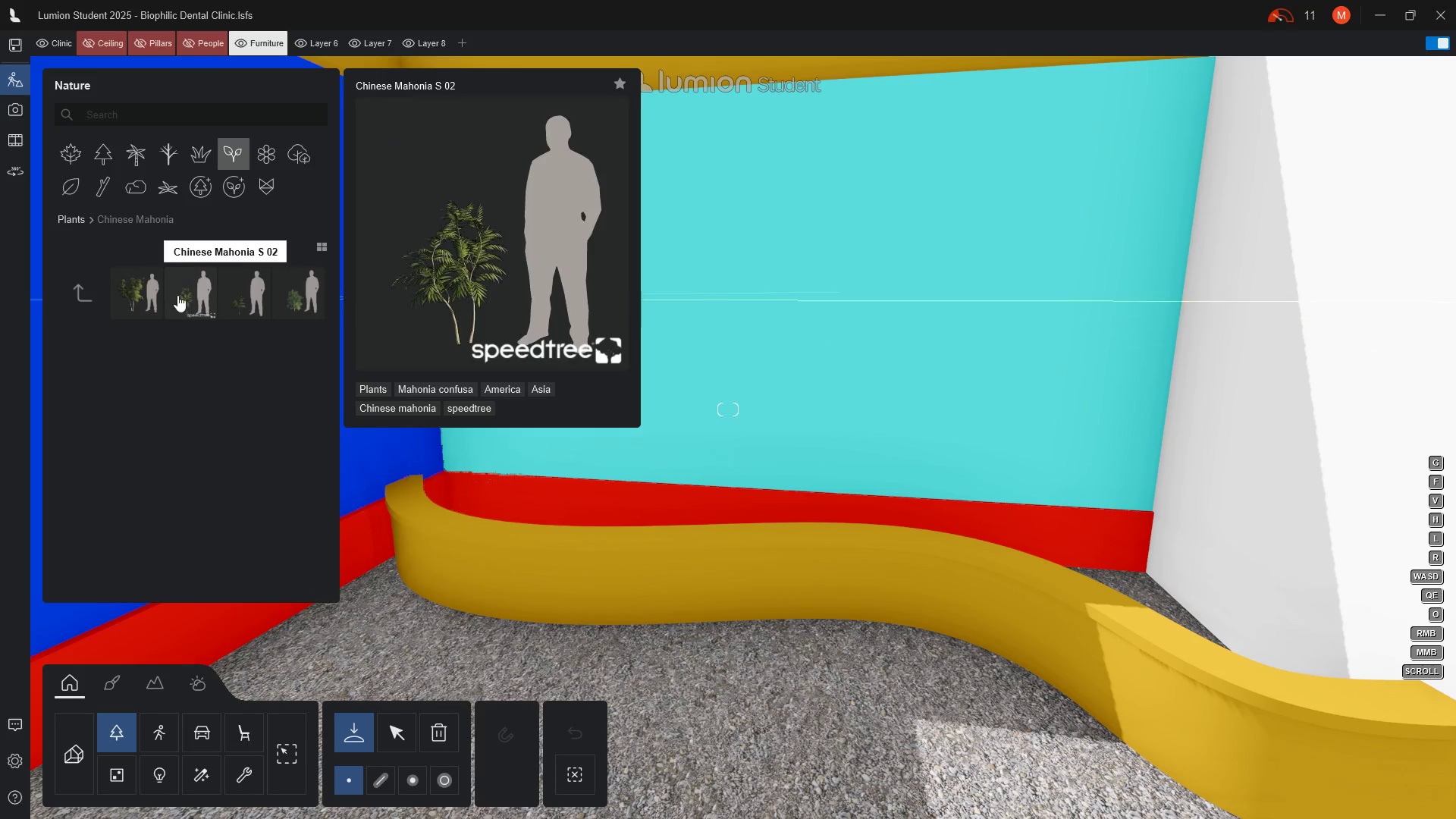 
left_click([194, 297])
 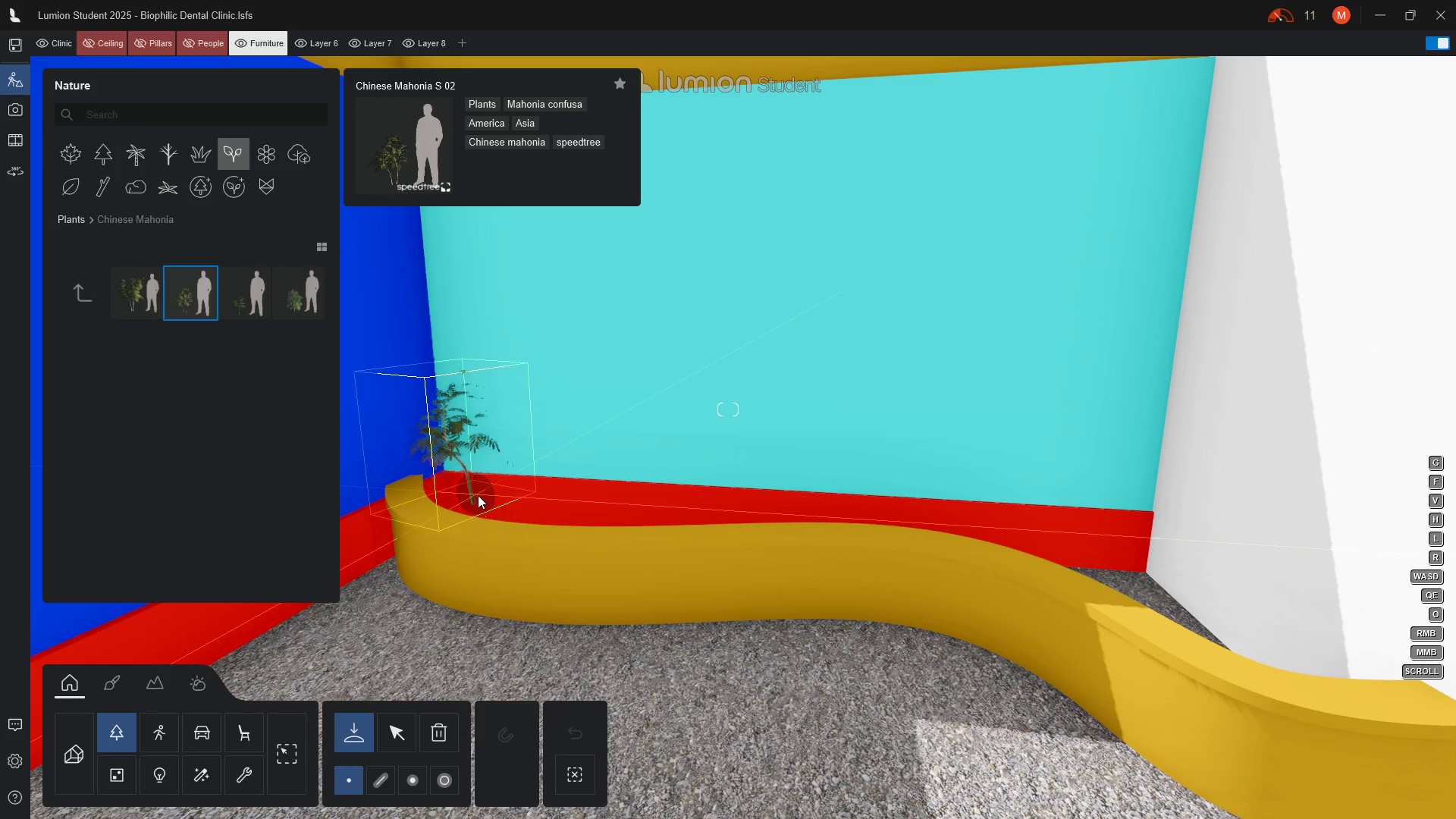 
wait(8.95)
 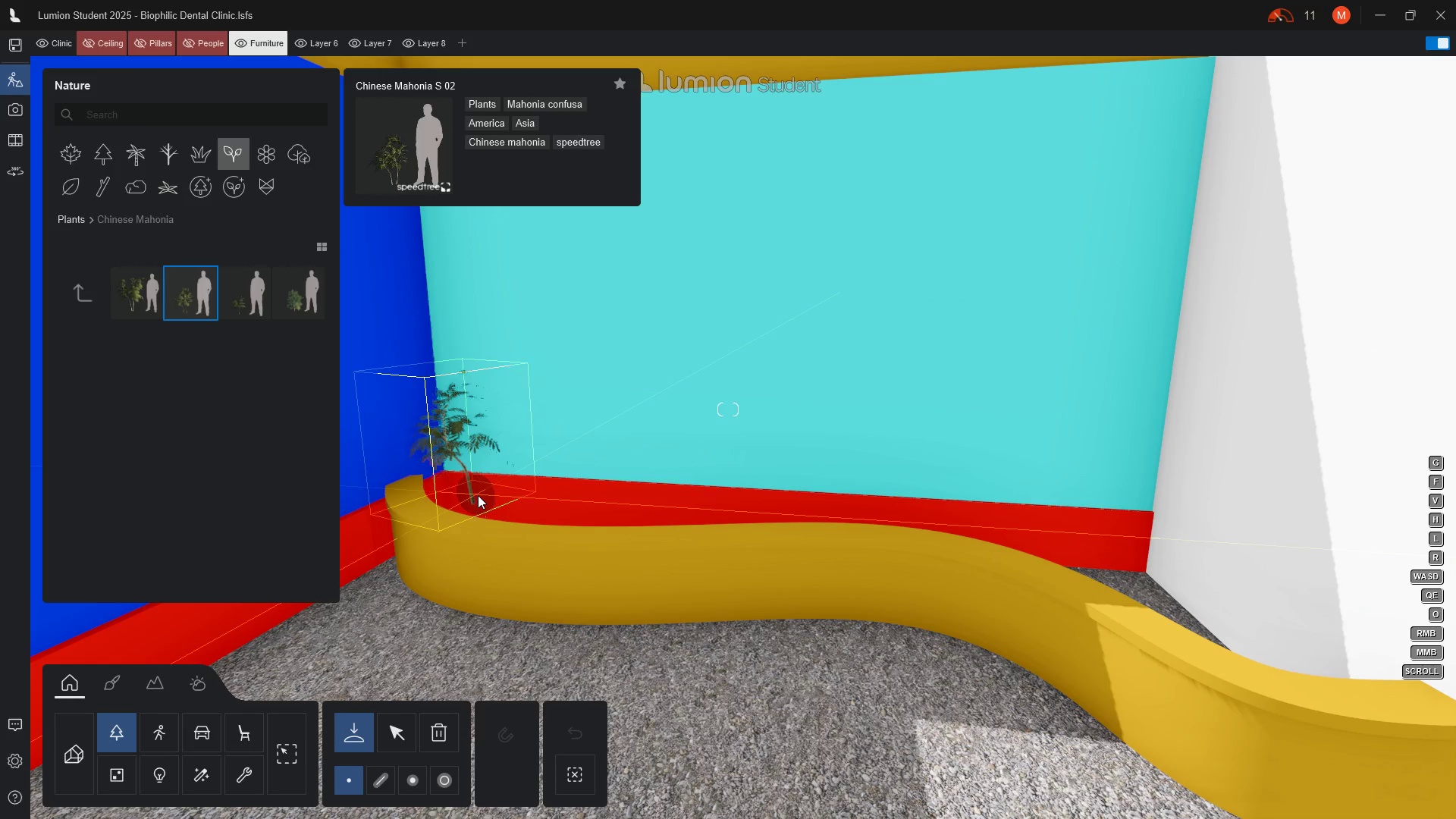 
left_click([306, 293])
 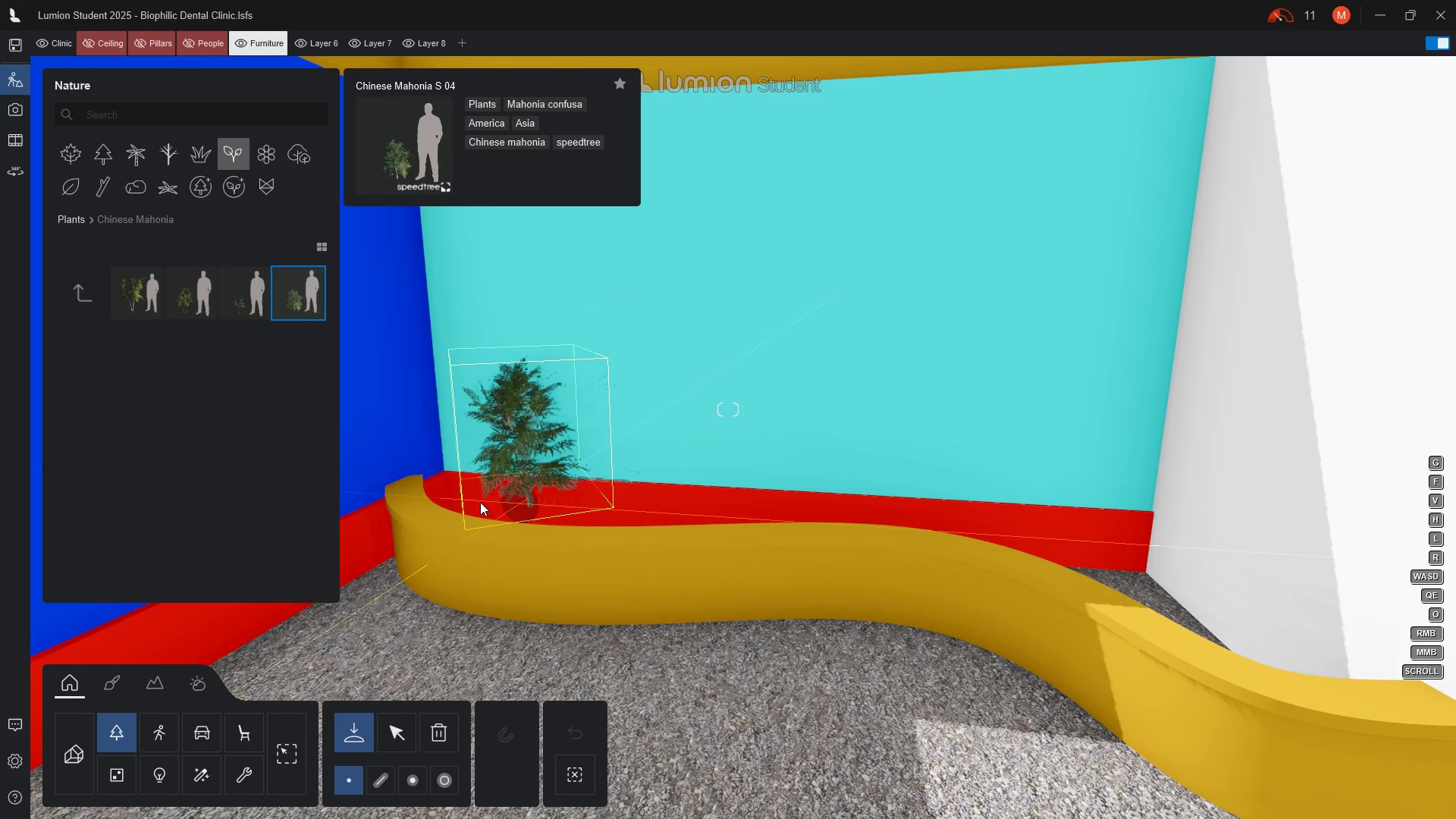 
wait(8.39)
 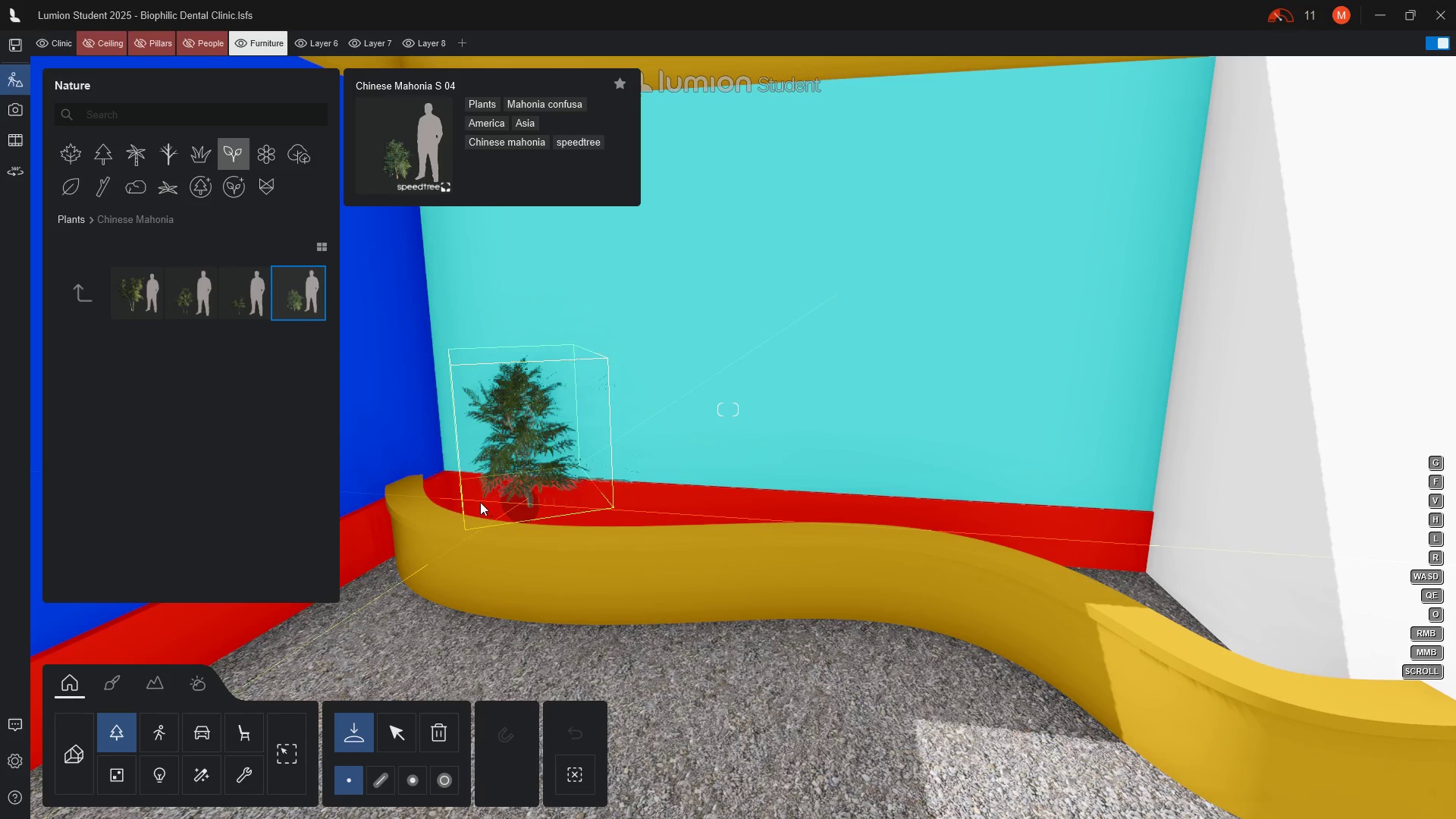 
left_click([266, 154])
 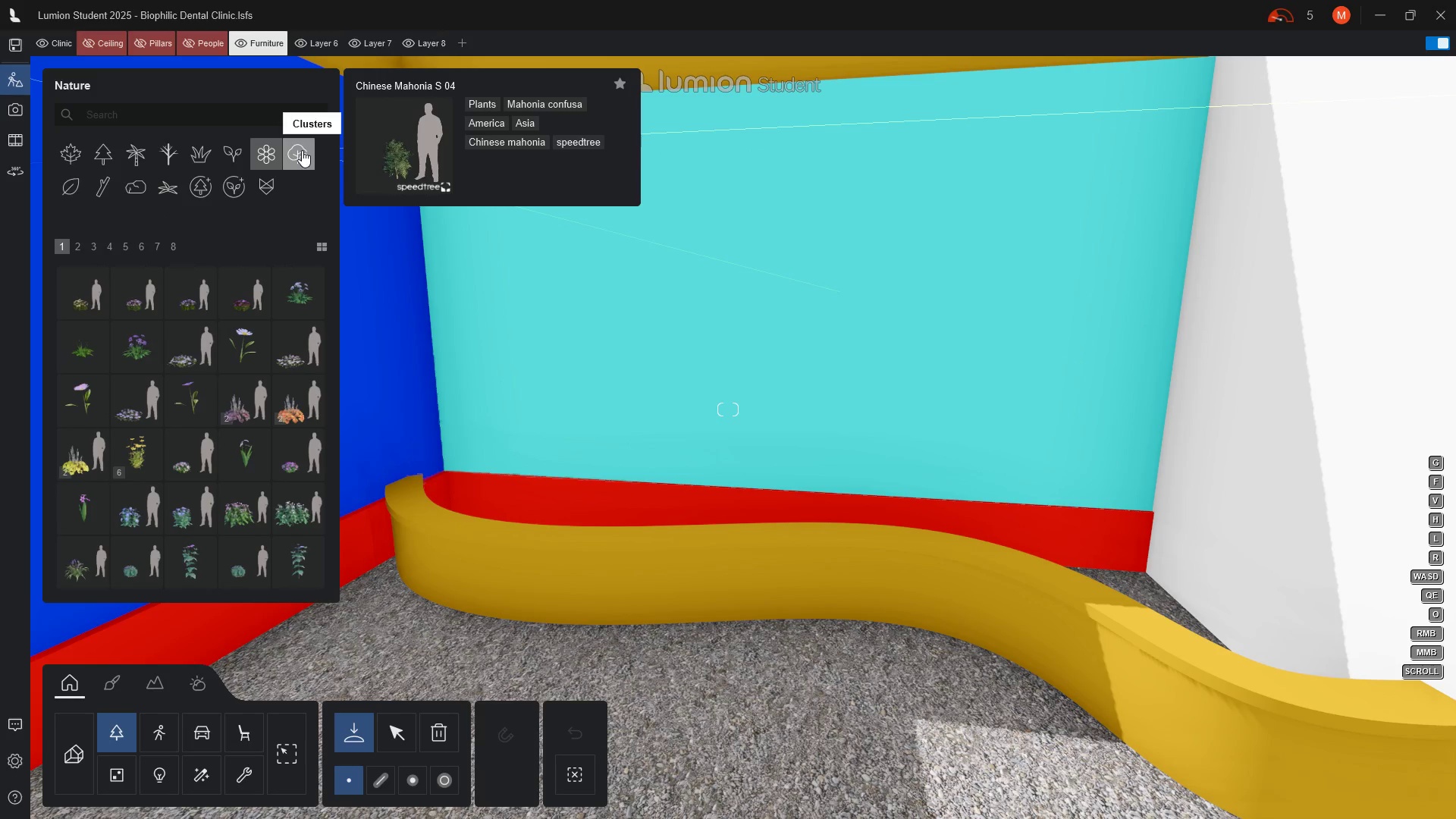 
left_click([302, 150])
 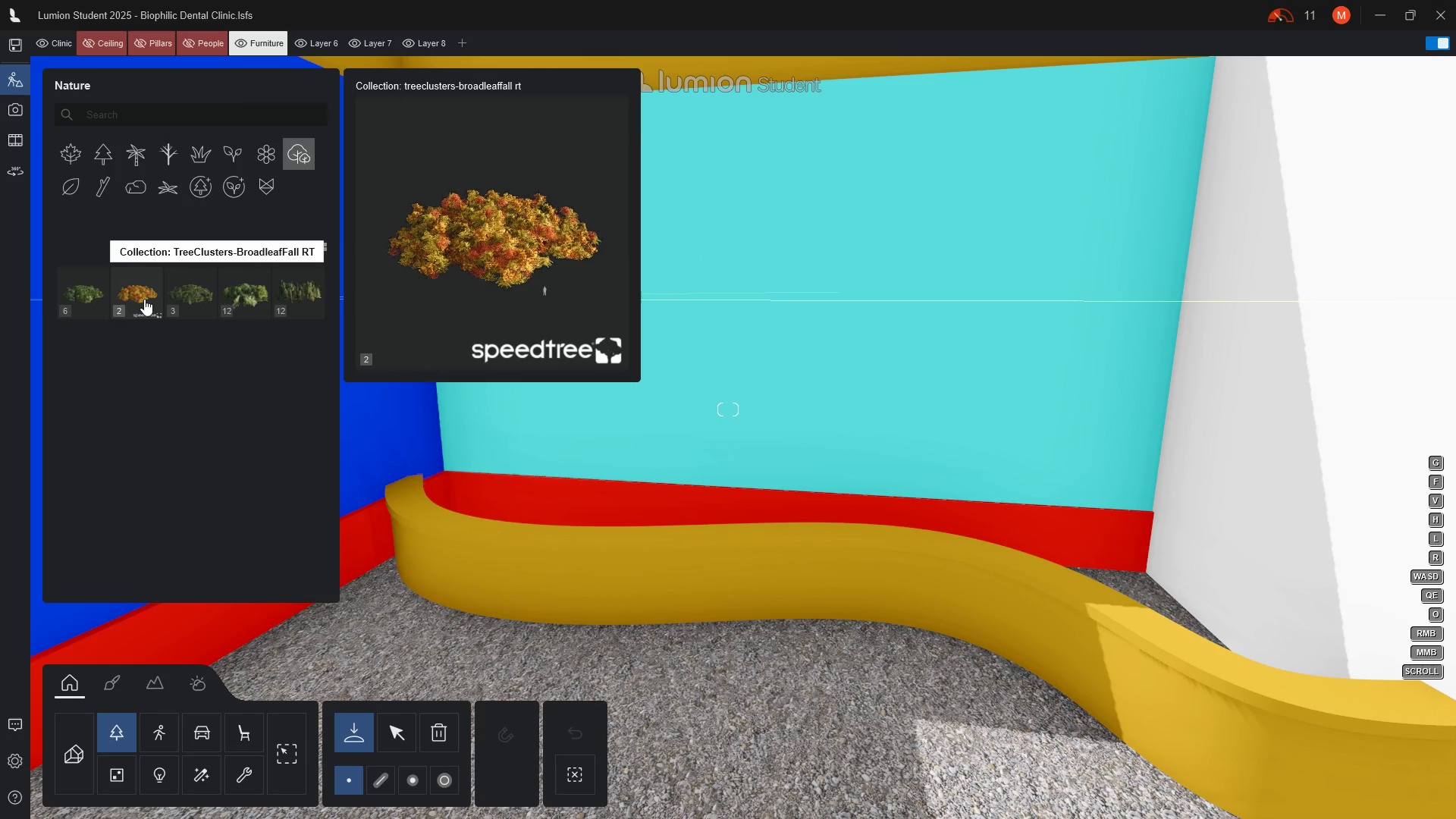 
left_click([144, 299])
 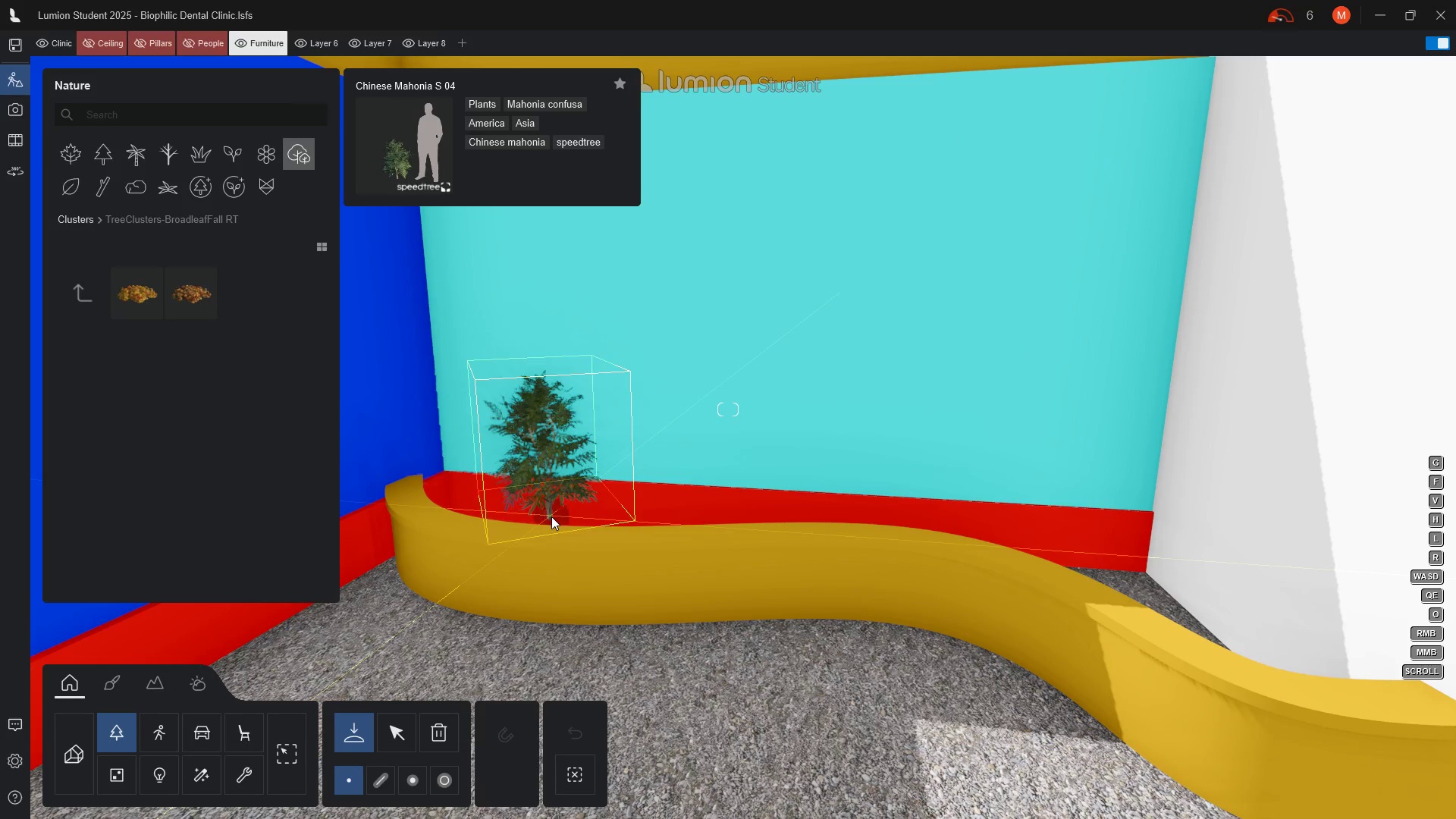 
left_click([130, 297])
 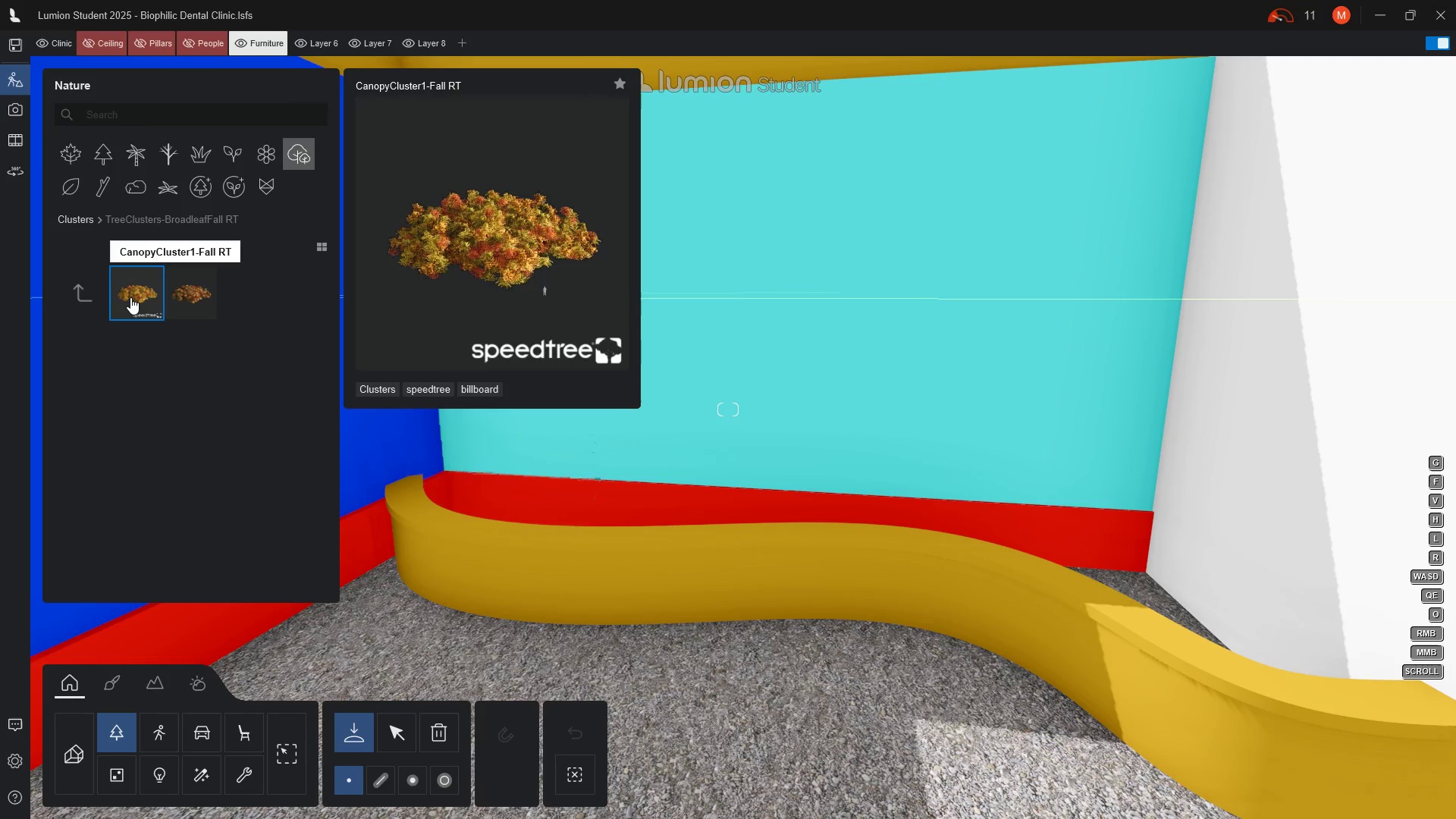 
left_click([130, 297])
 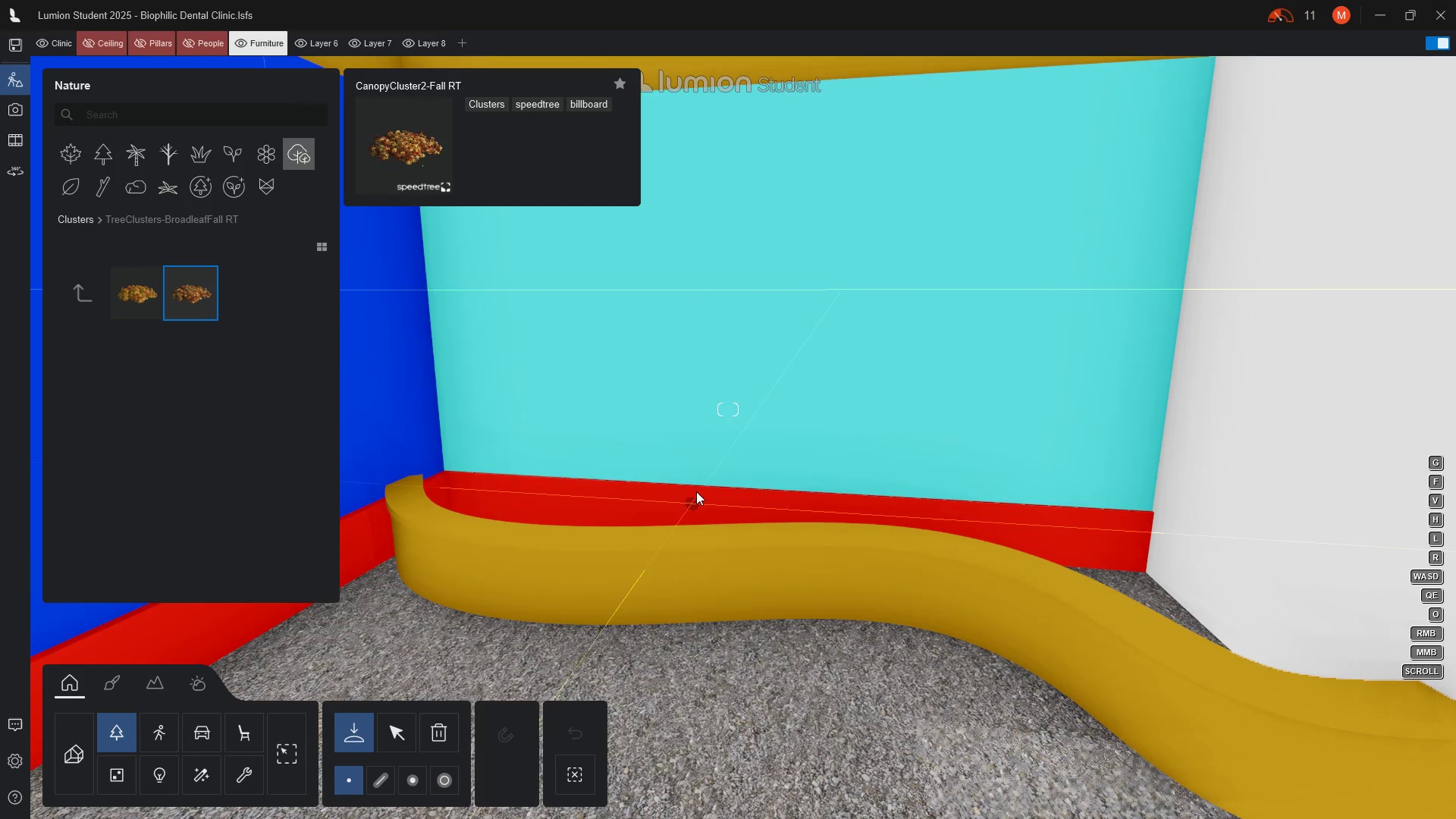 
wait(13.12)
 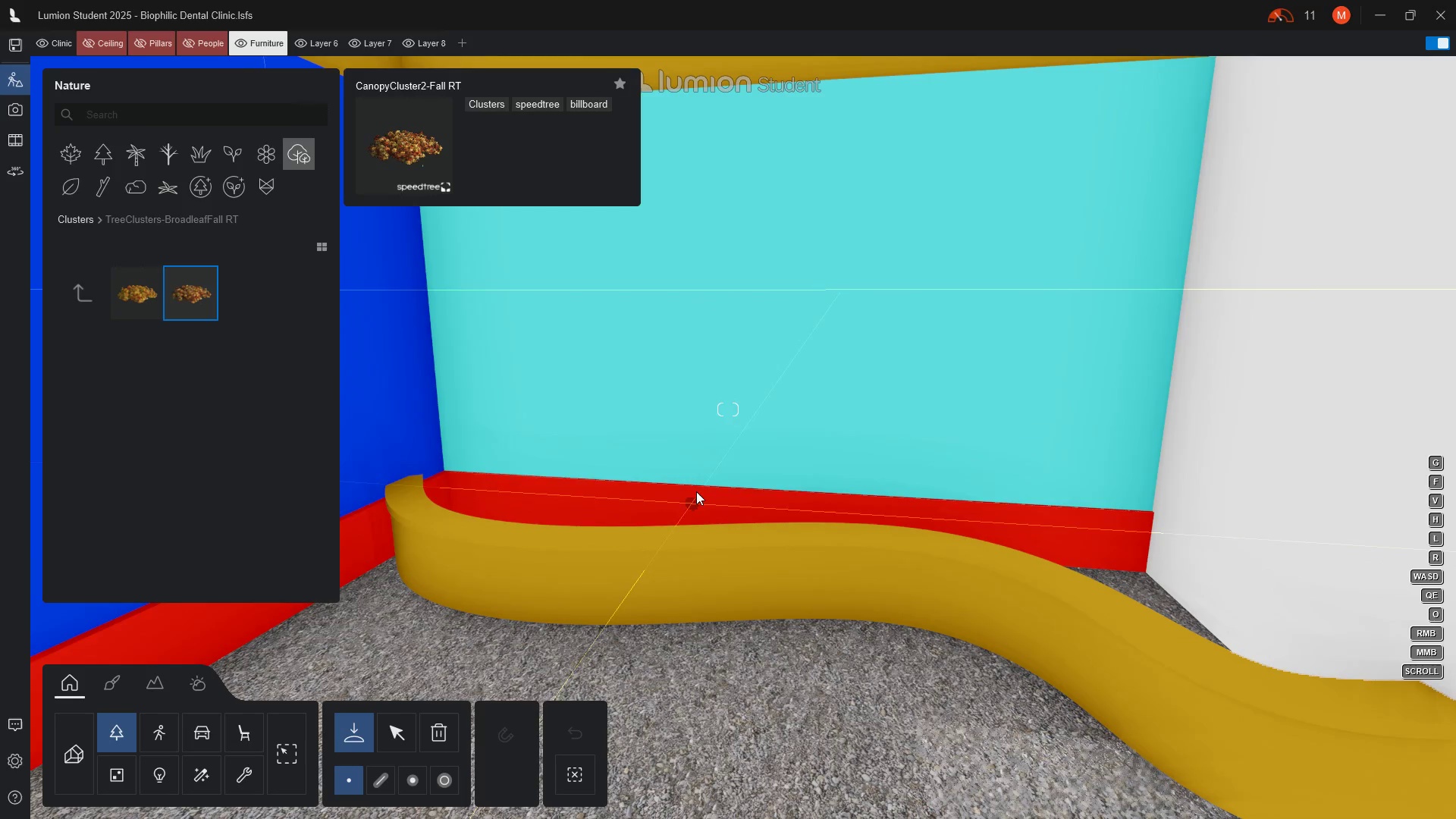 
left_click([80, 290])
 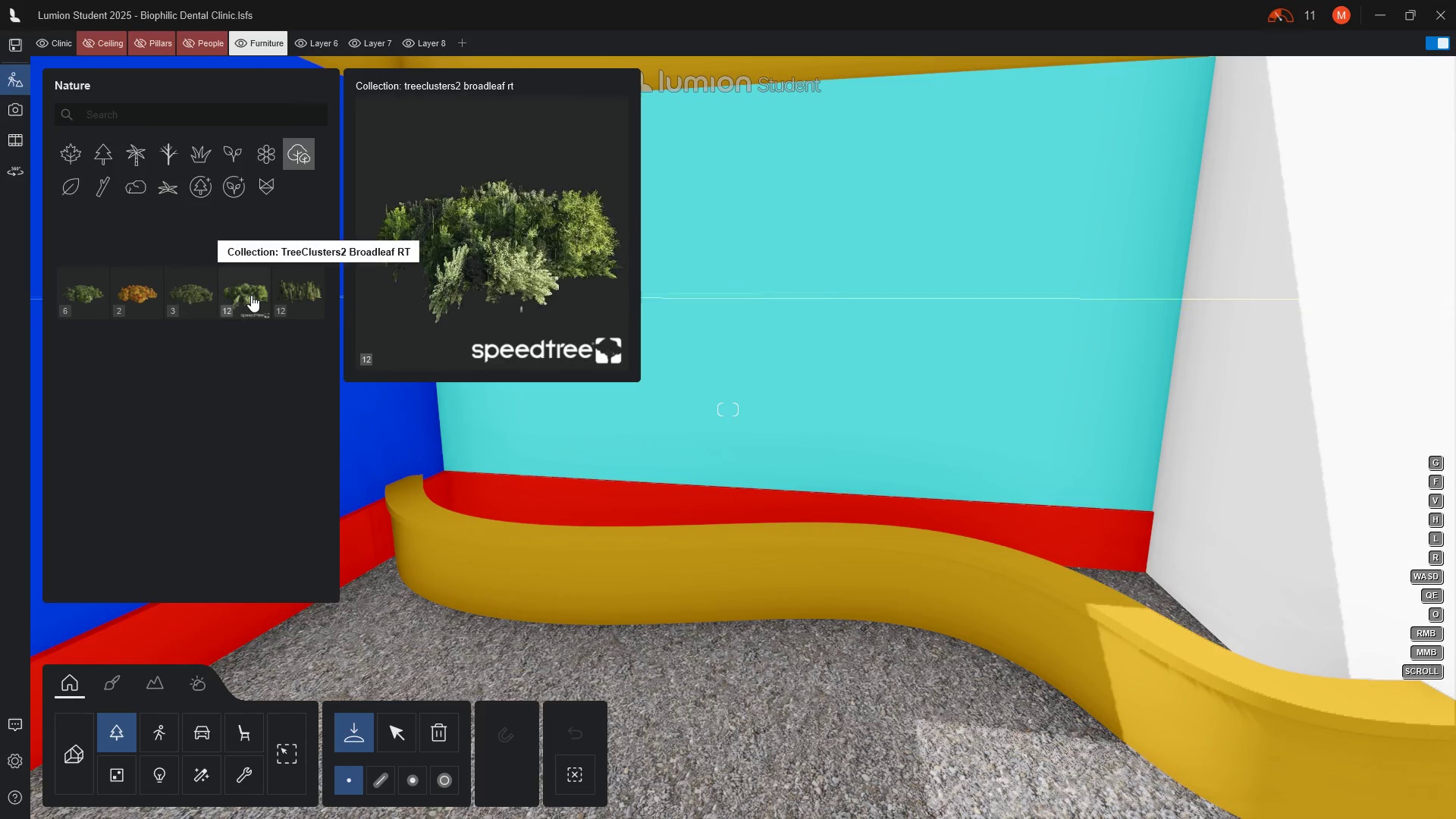 
left_click([251, 295])
 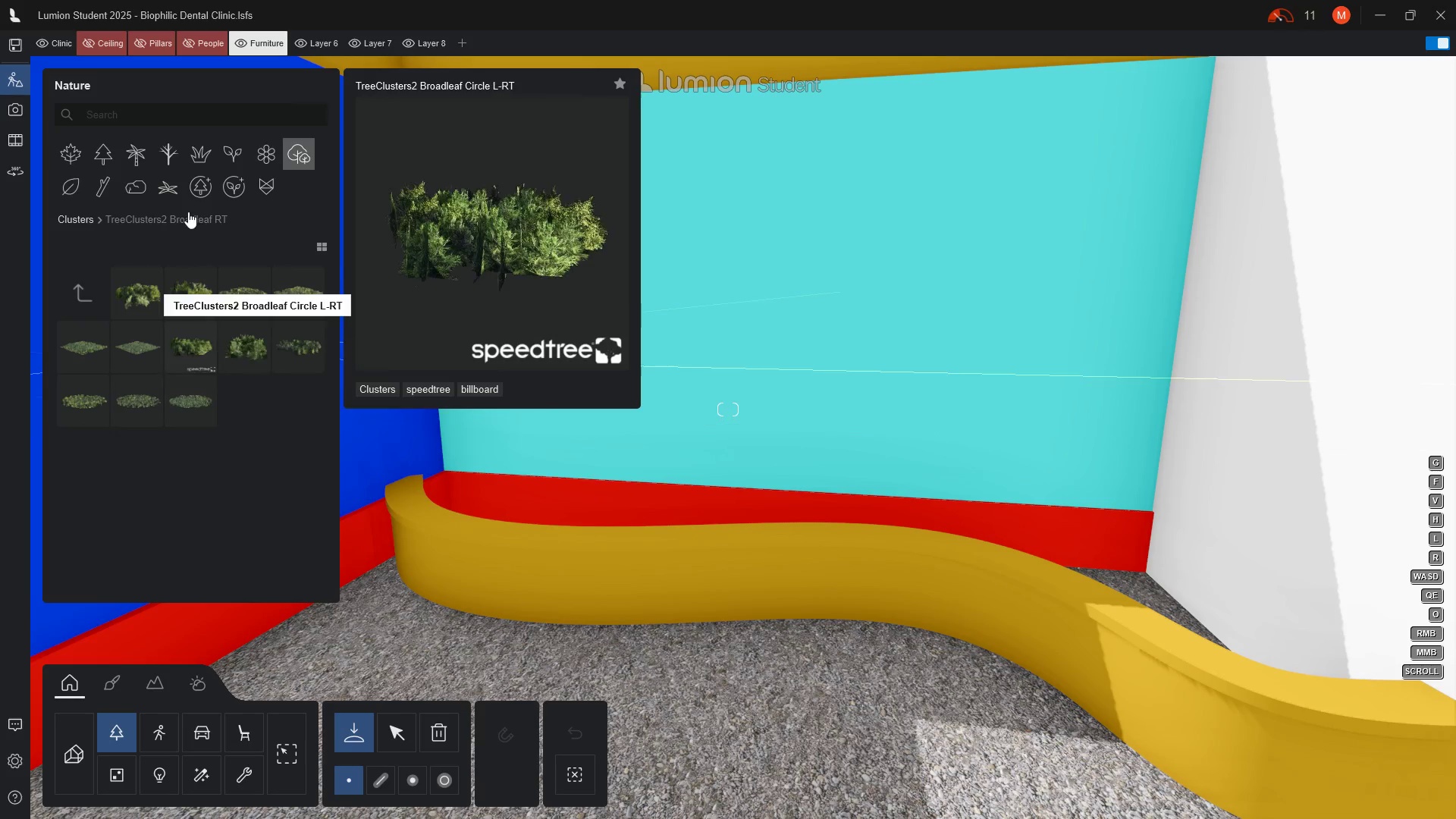 
wait(6.48)
 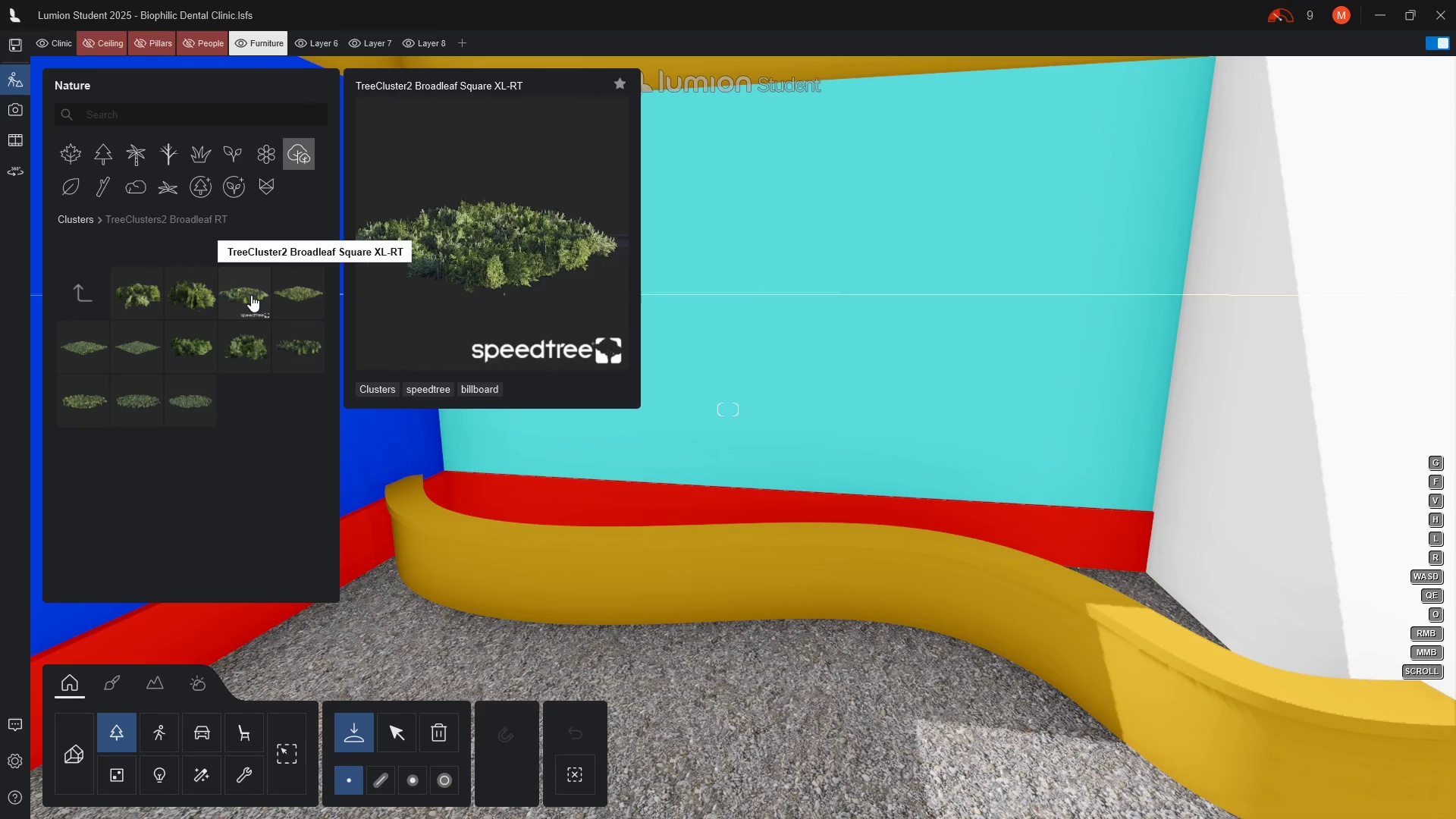 
left_click([261, 160])
 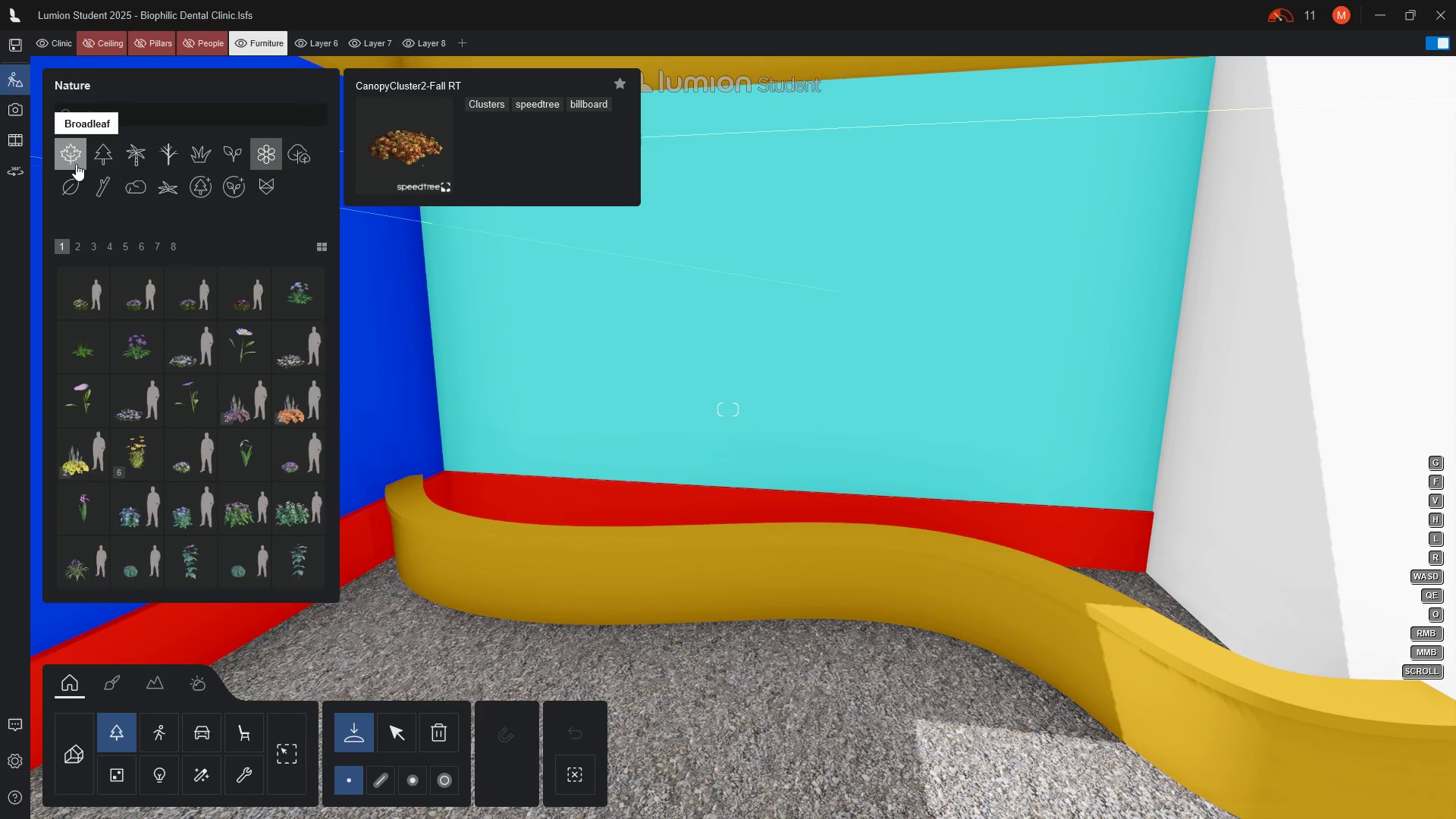 
wait(6.38)
 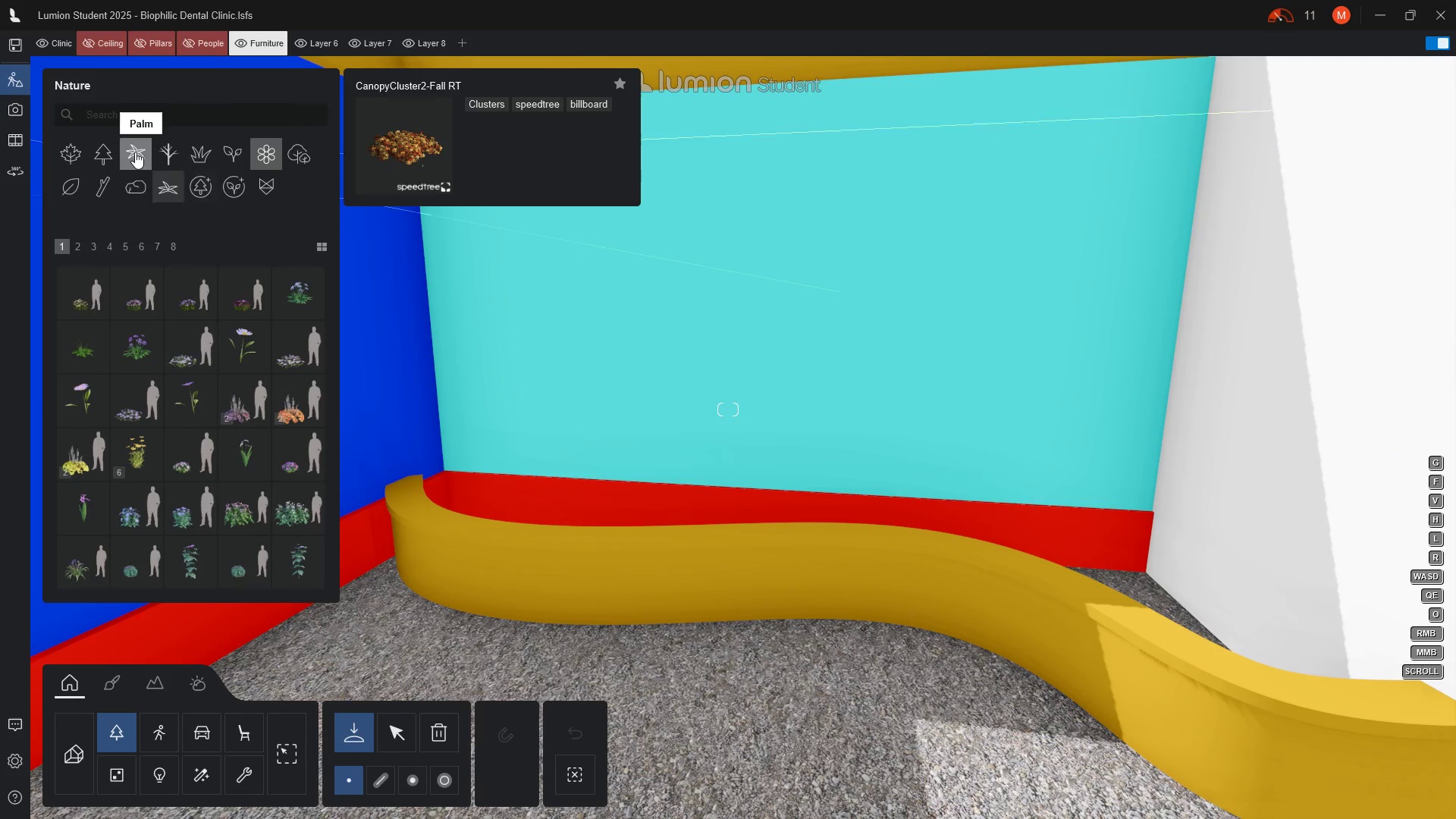 
left_click([64, 186])
 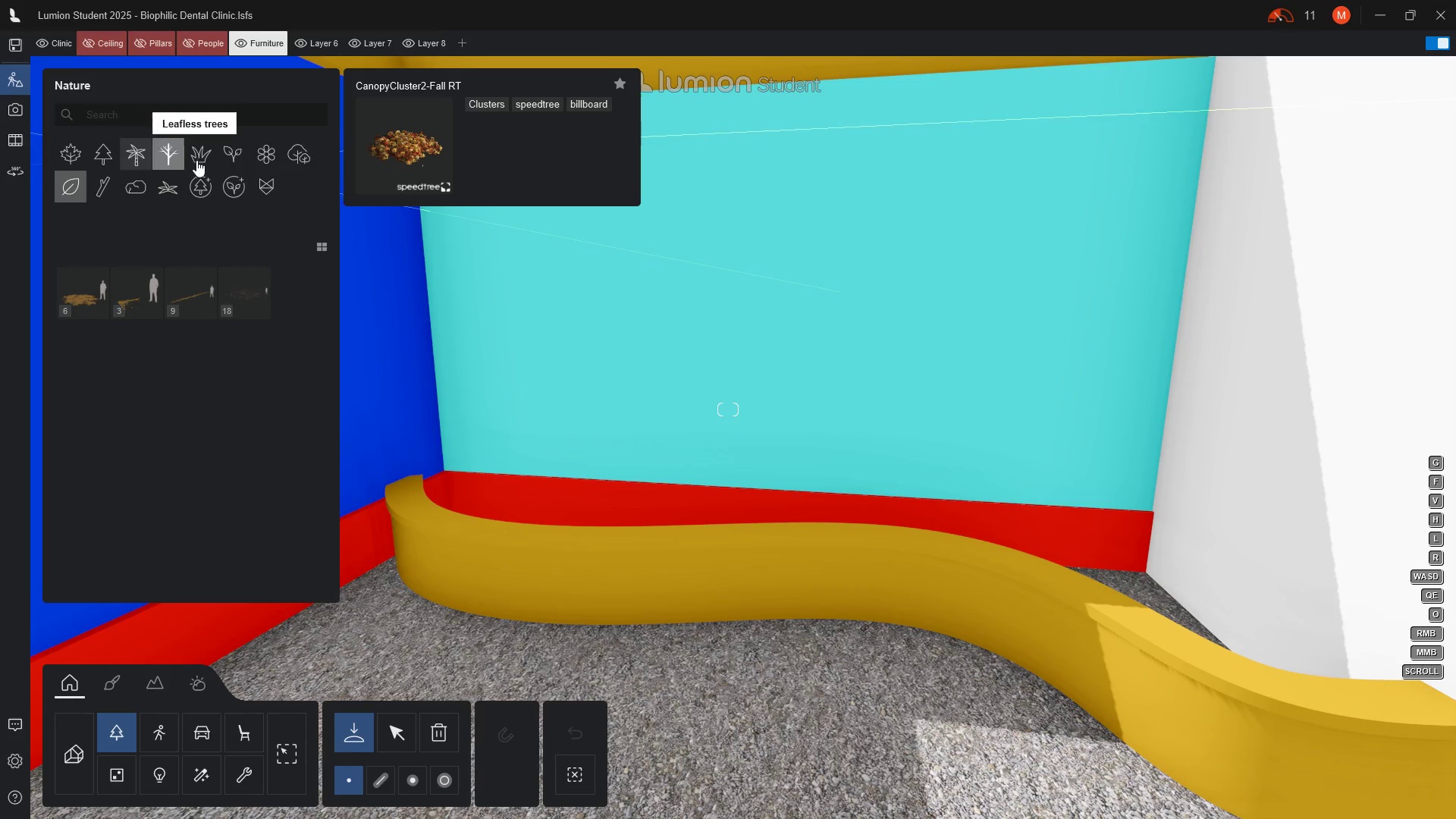 
wait(6.59)
 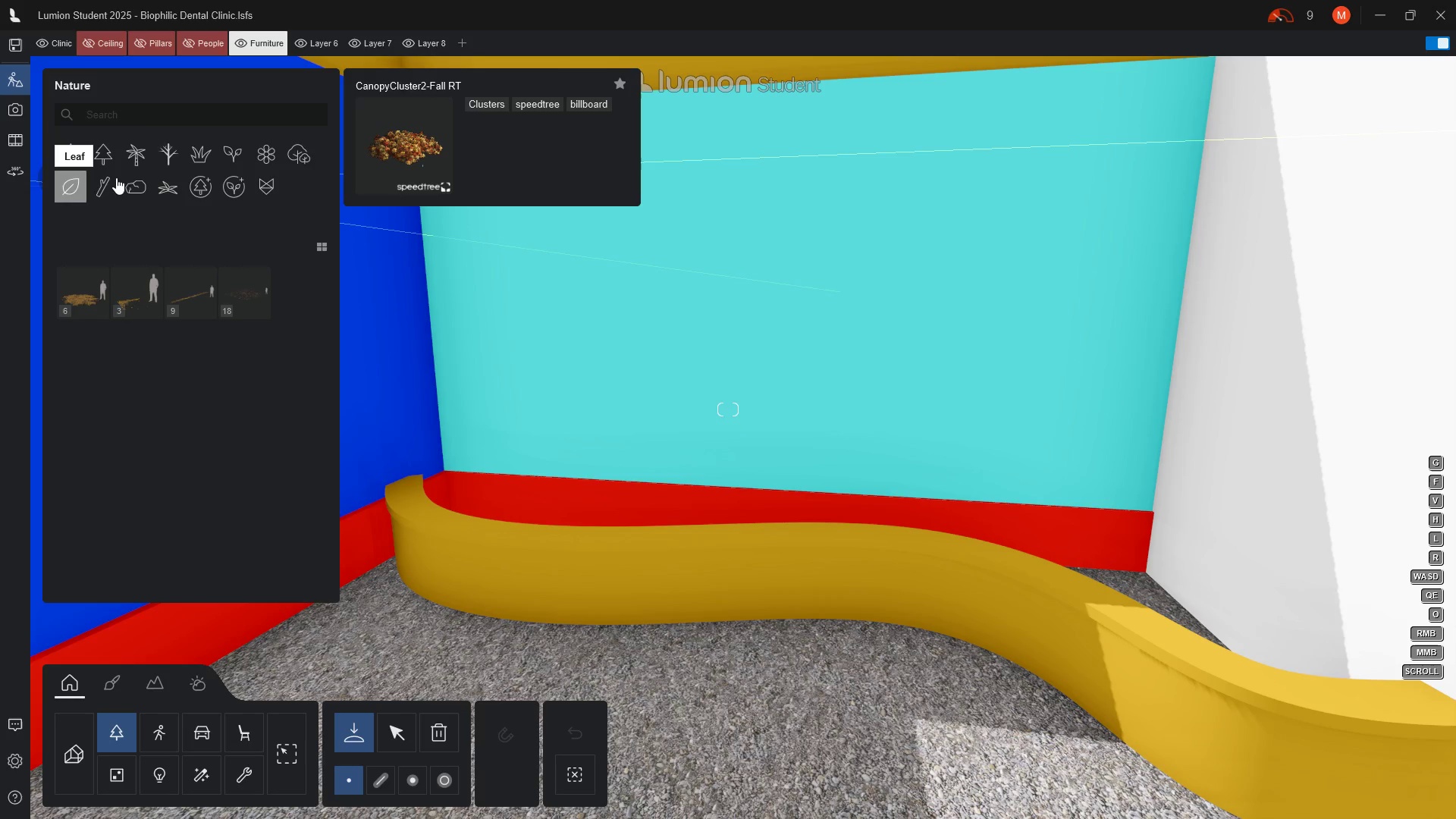 
left_click([232, 154])
 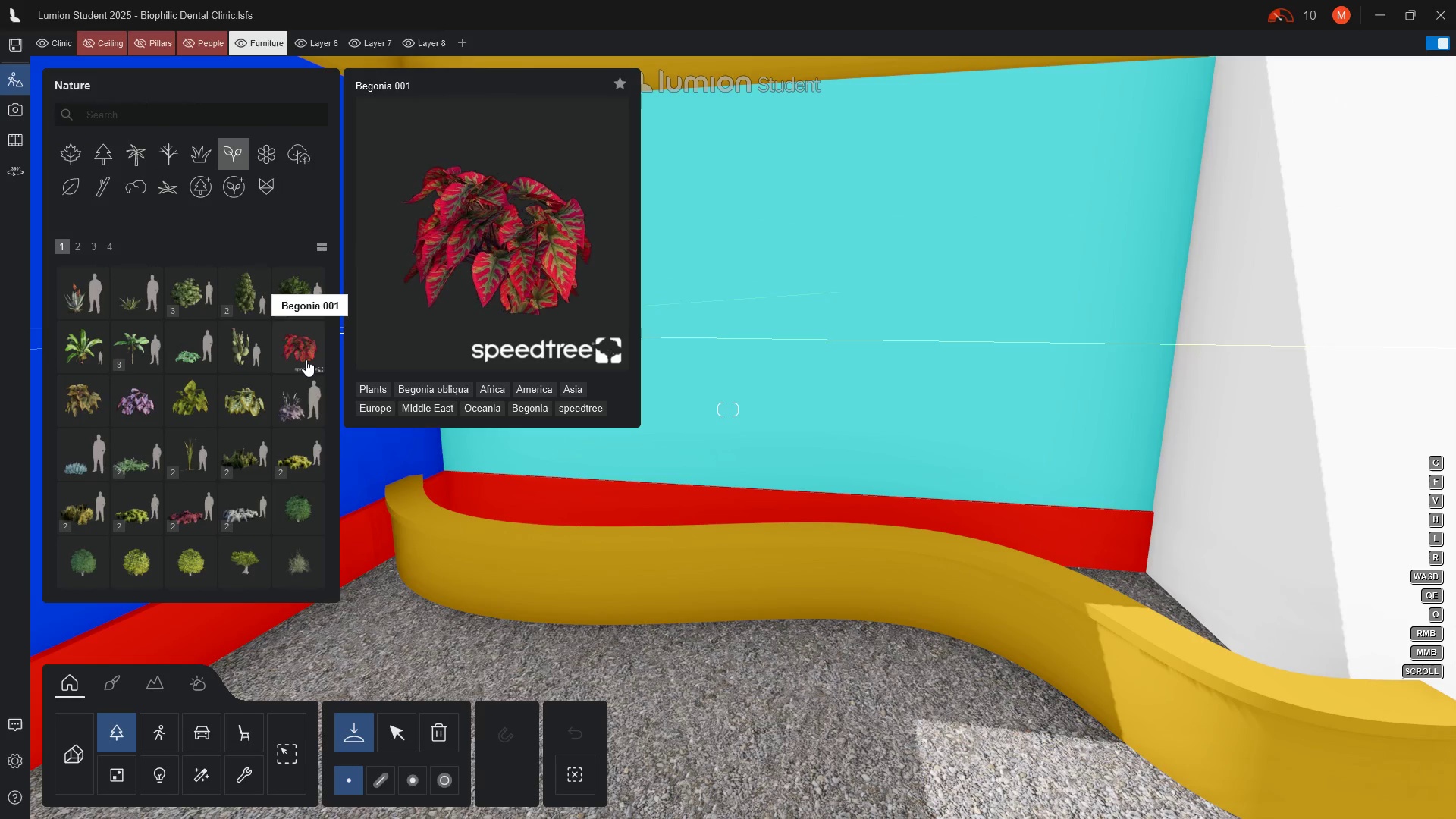 
left_click([306, 359])
 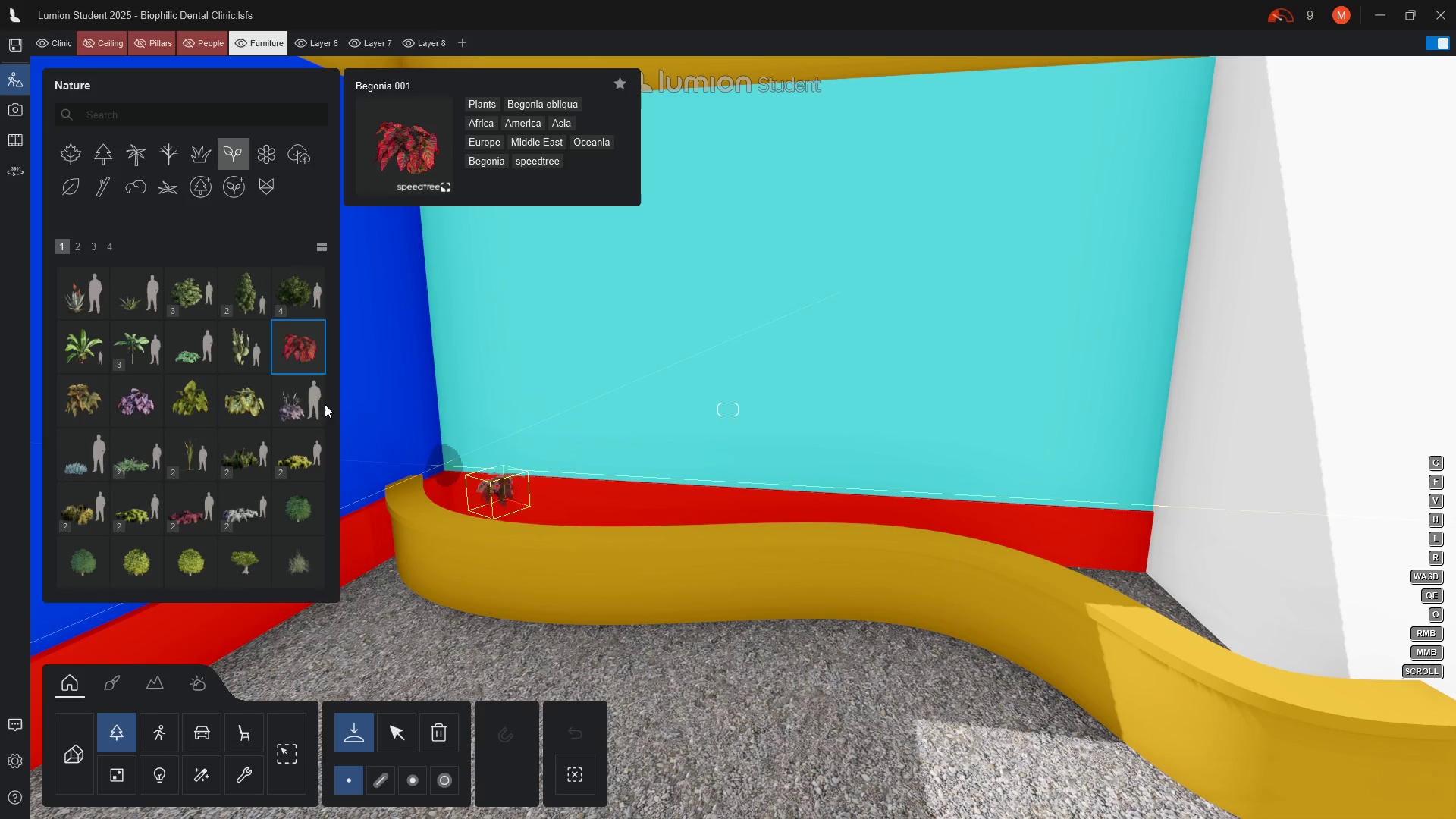 
left_click([296, 411])
 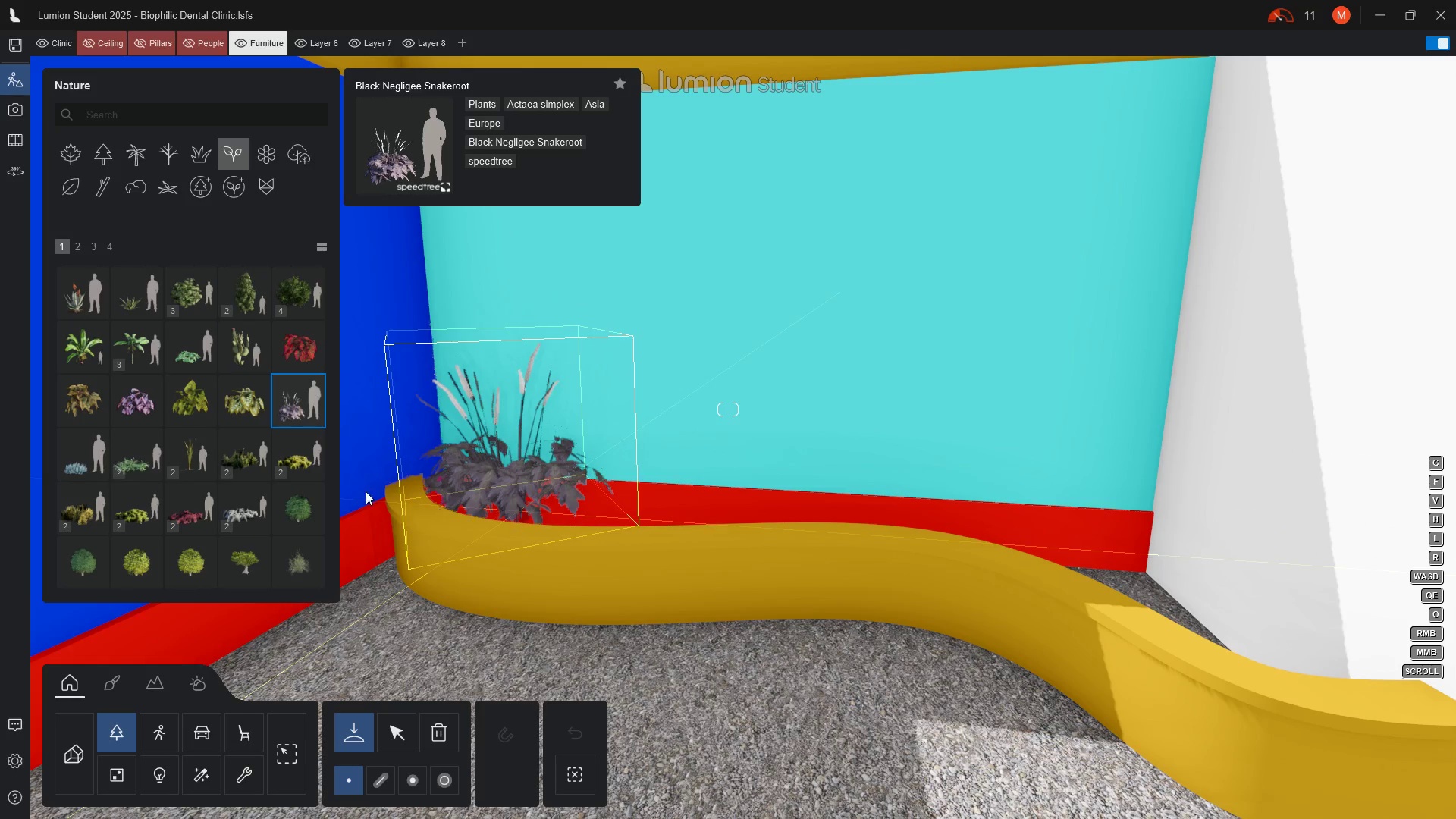 
left_click([241, 466])
 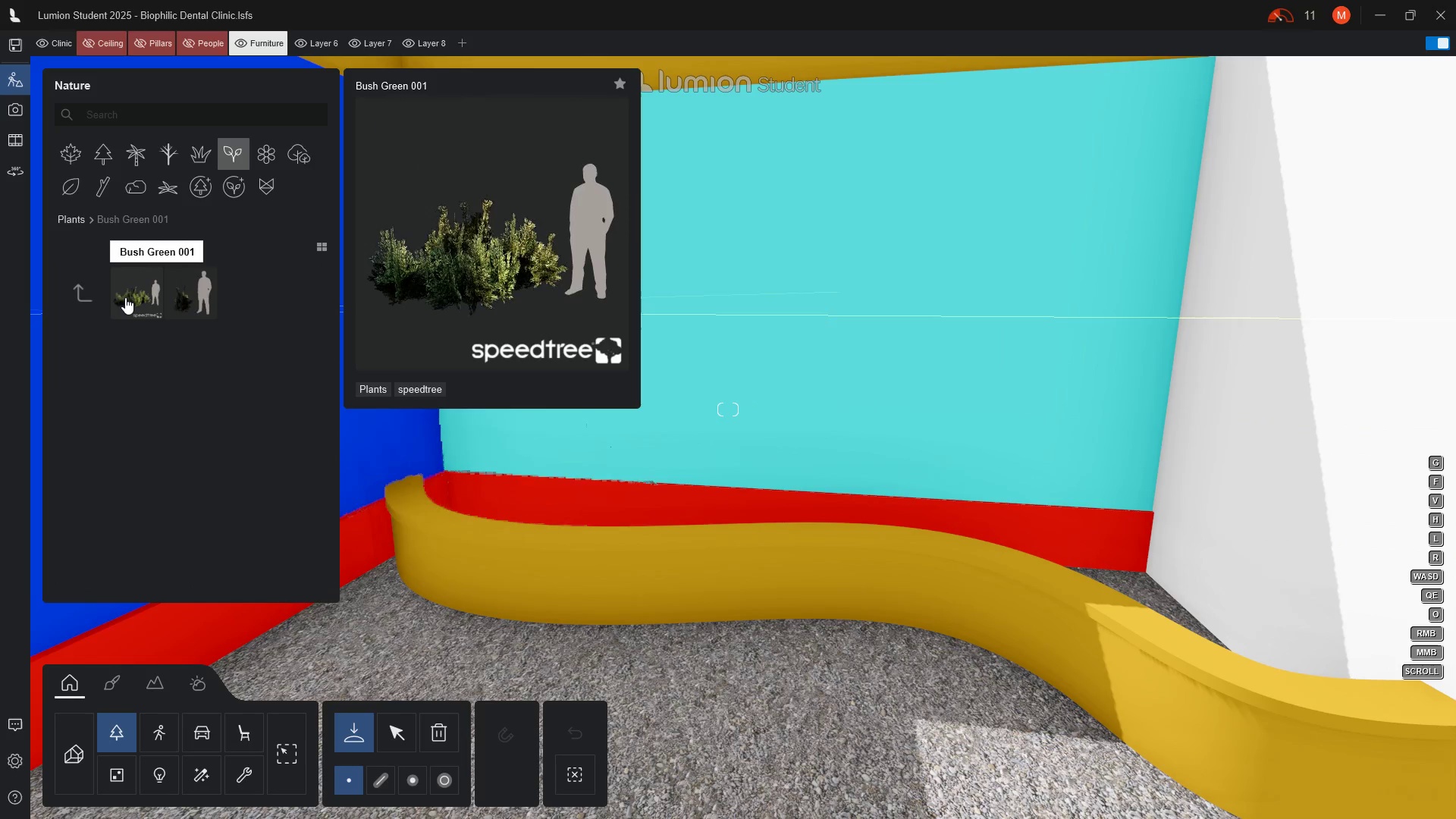 
left_click([125, 297])
 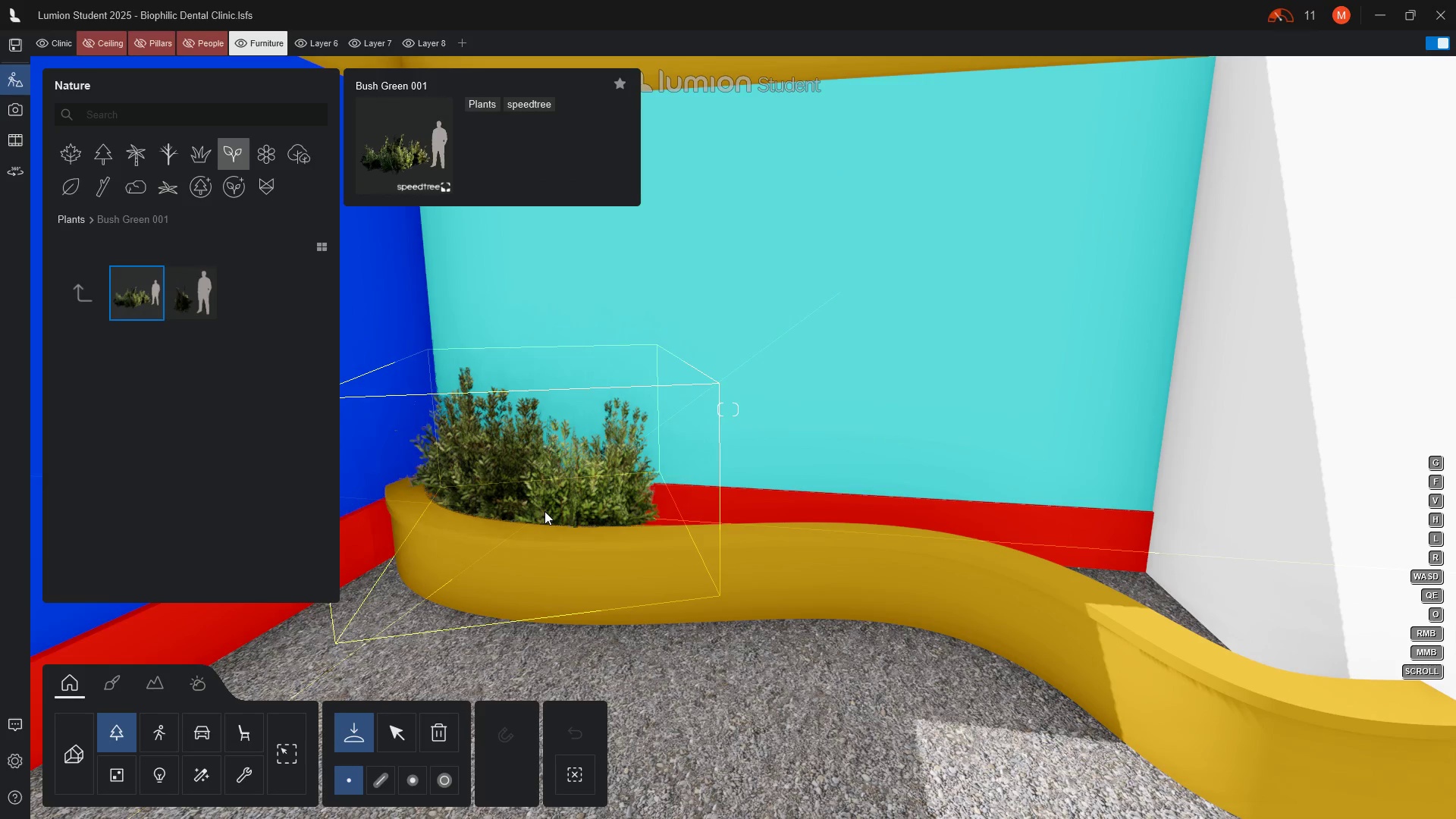 
wait(10.88)
 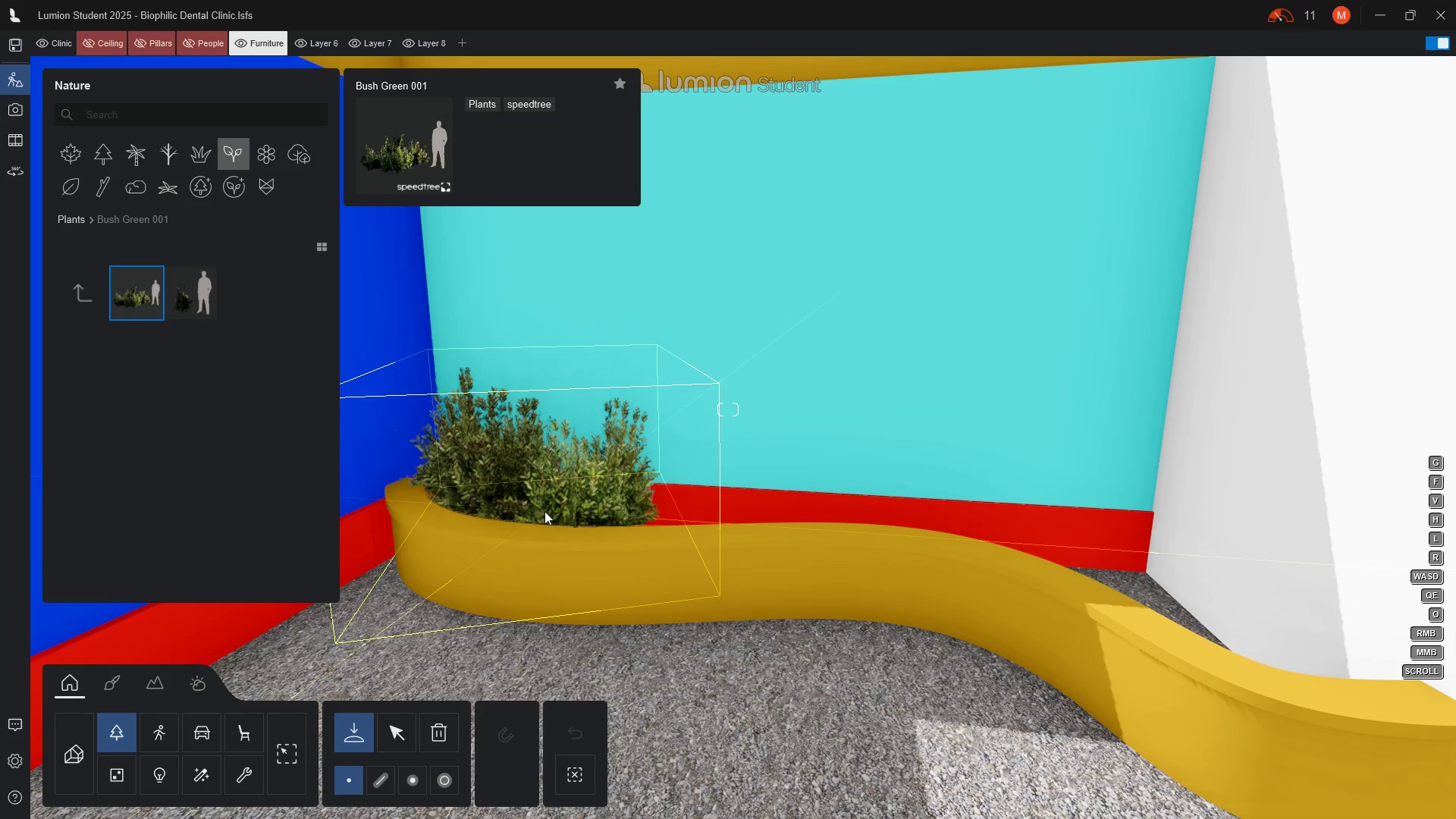 
left_click([196, 304])
 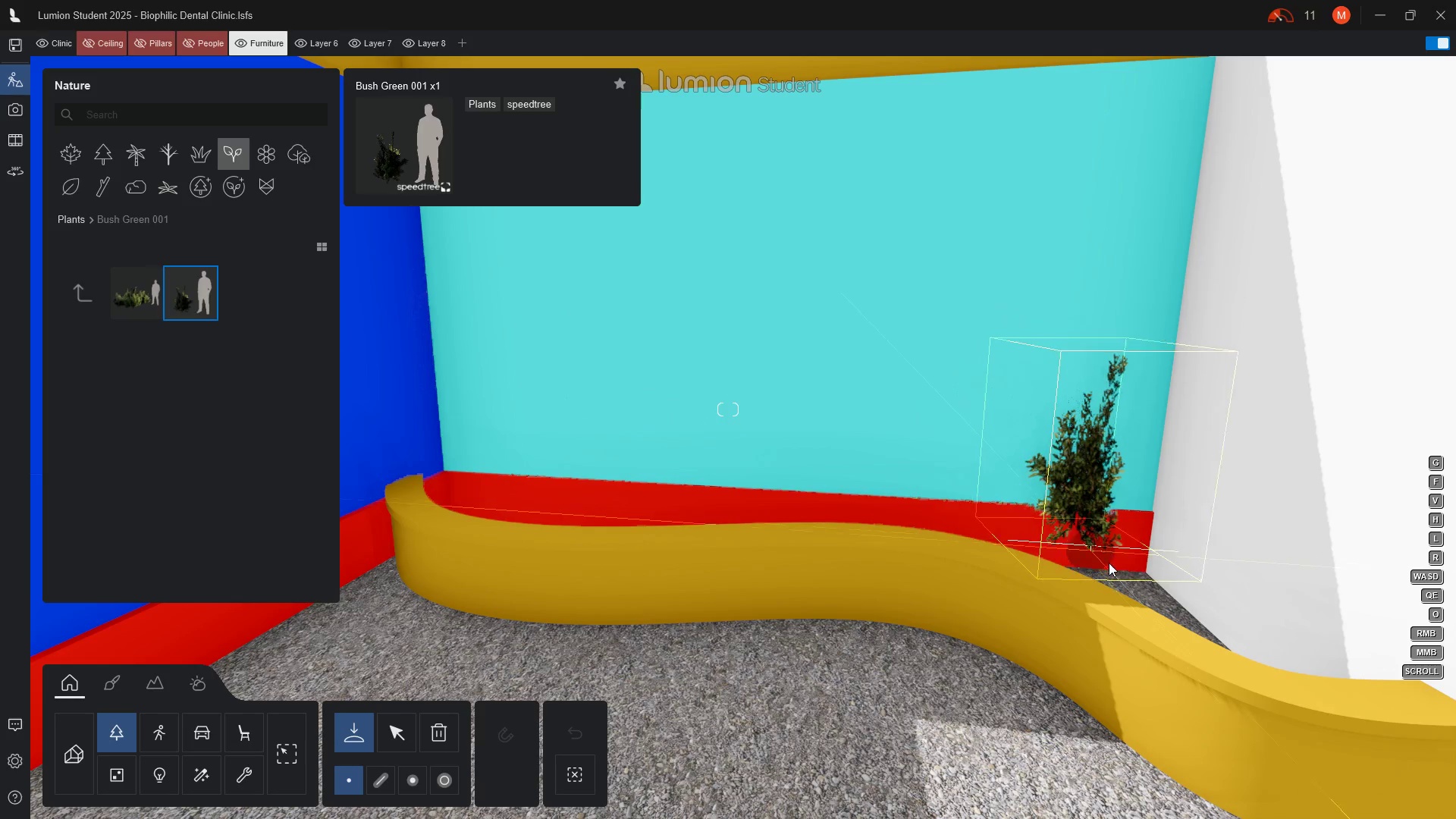 
wait(8.44)
 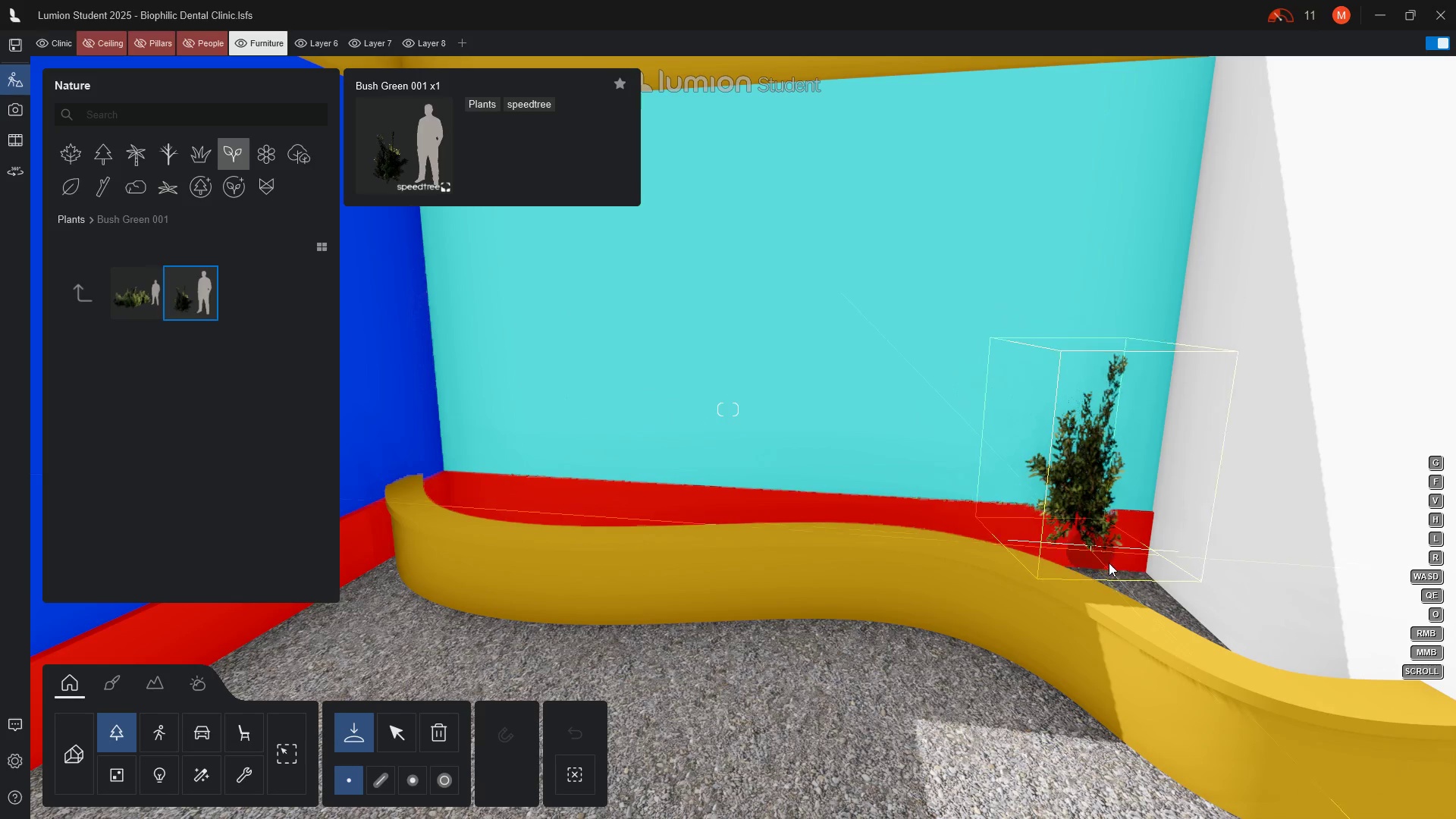 
left_click([142, 306])
 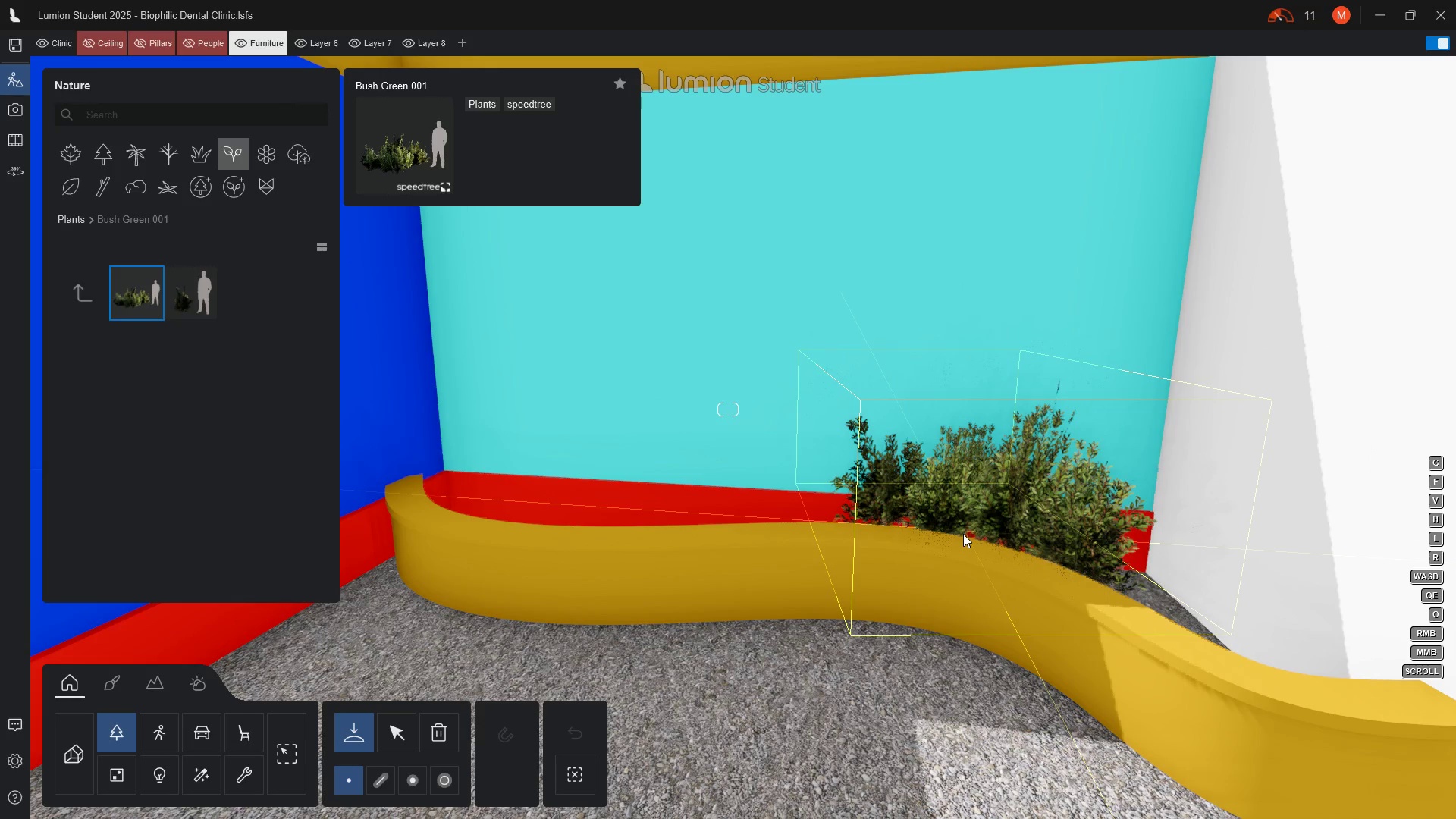 
wait(16.78)
 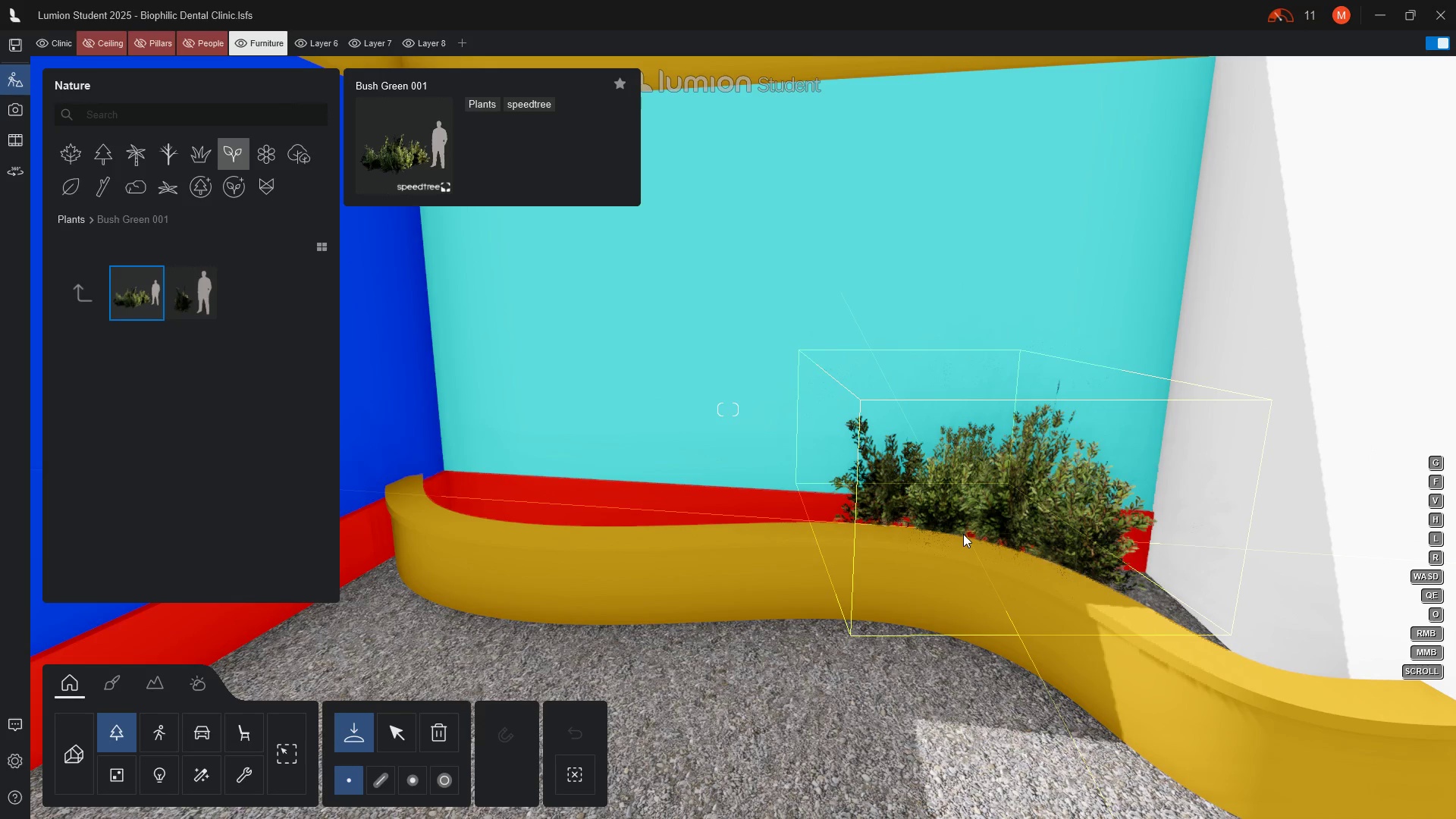 
left_click([968, 527])
 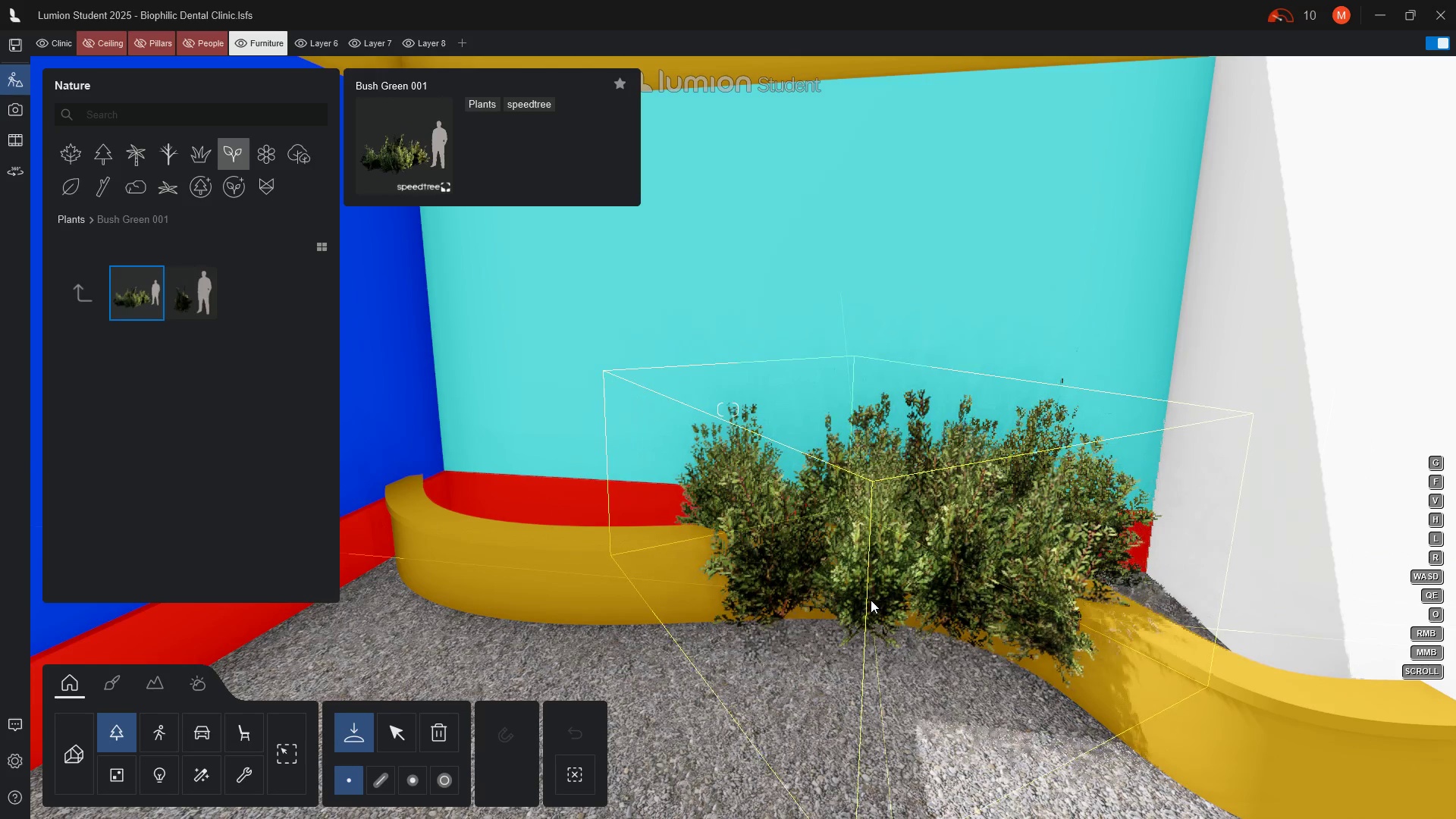 
key(Escape)
 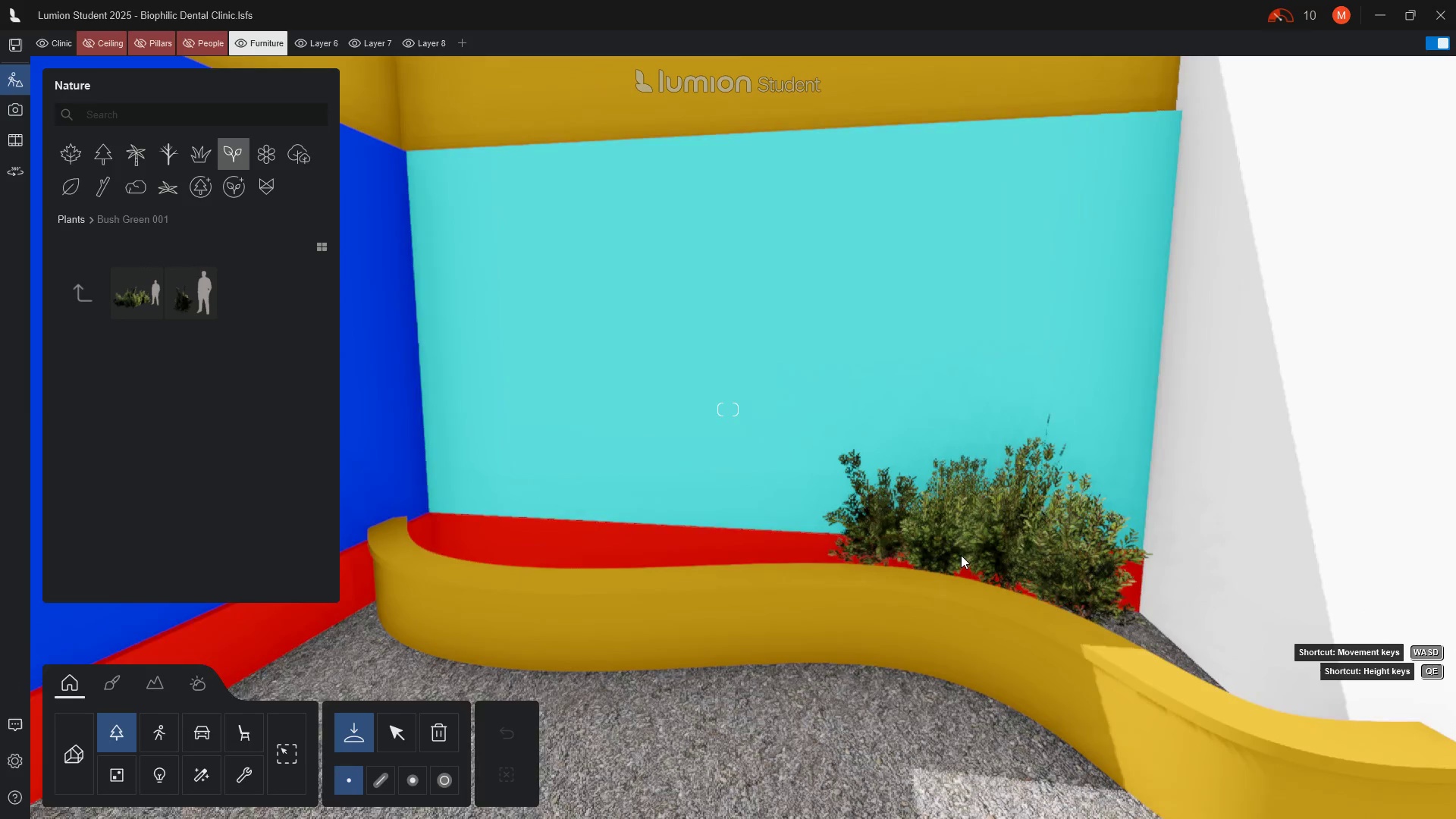 
hold_key(key=Q, duration=0.55)
 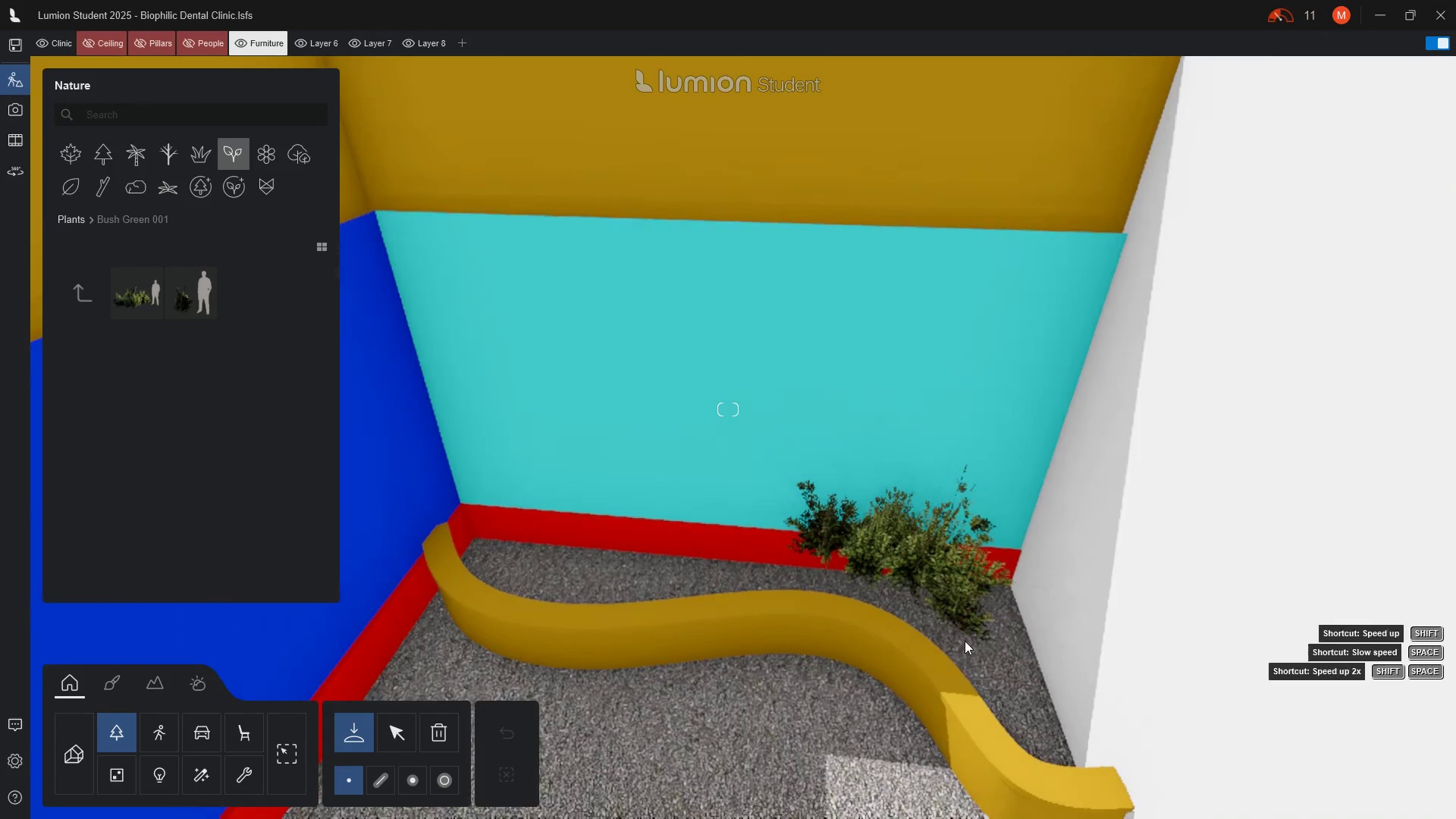 
scroll: coordinate [963, 626], scroll_direction: up, amount: 2.0
 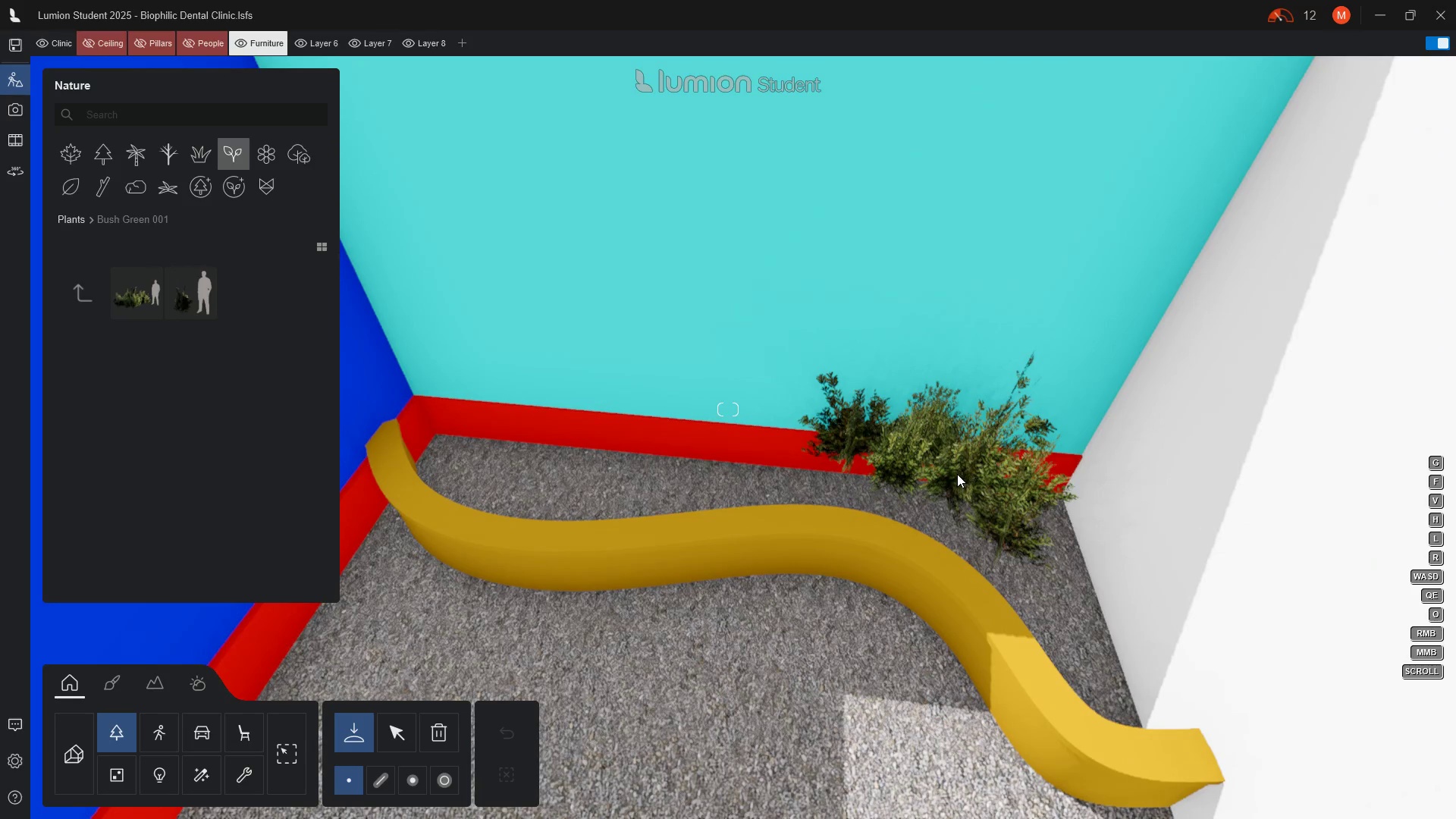 
left_click([958, 458])
 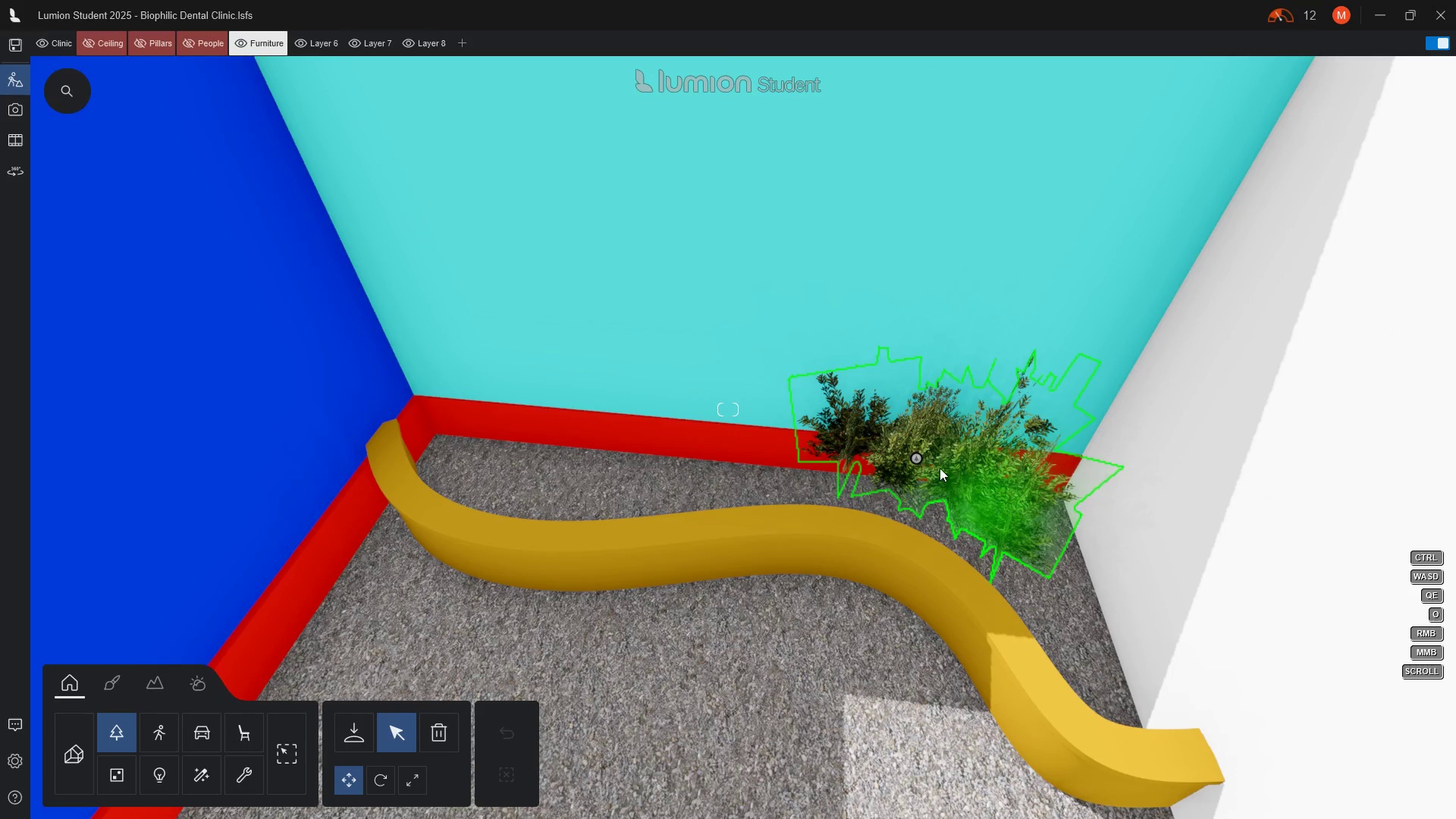 
wait(6.11)
 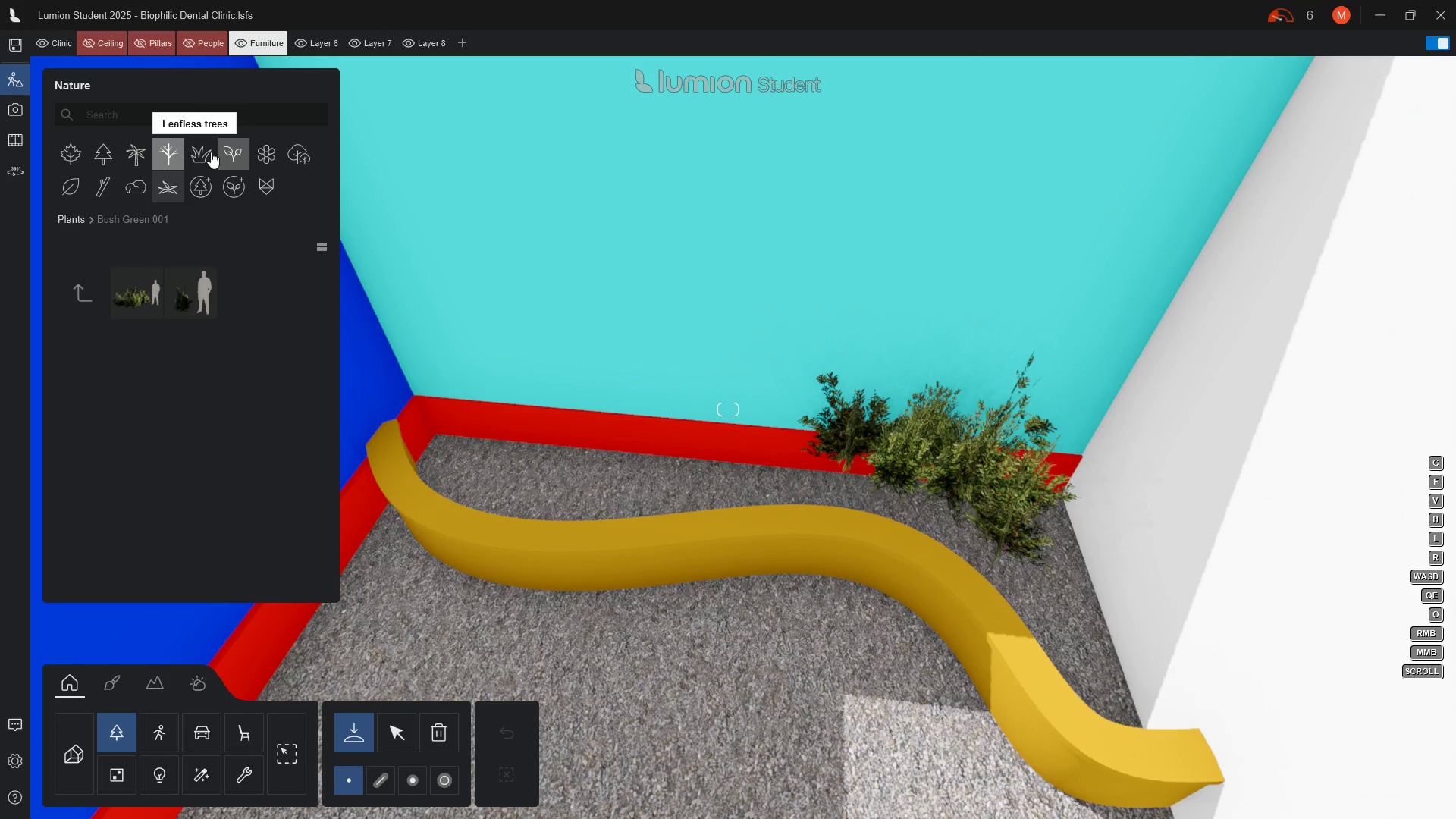 
left_click_drag(start_coordinate=[916, 453], to_coordinate=[912, 498])
 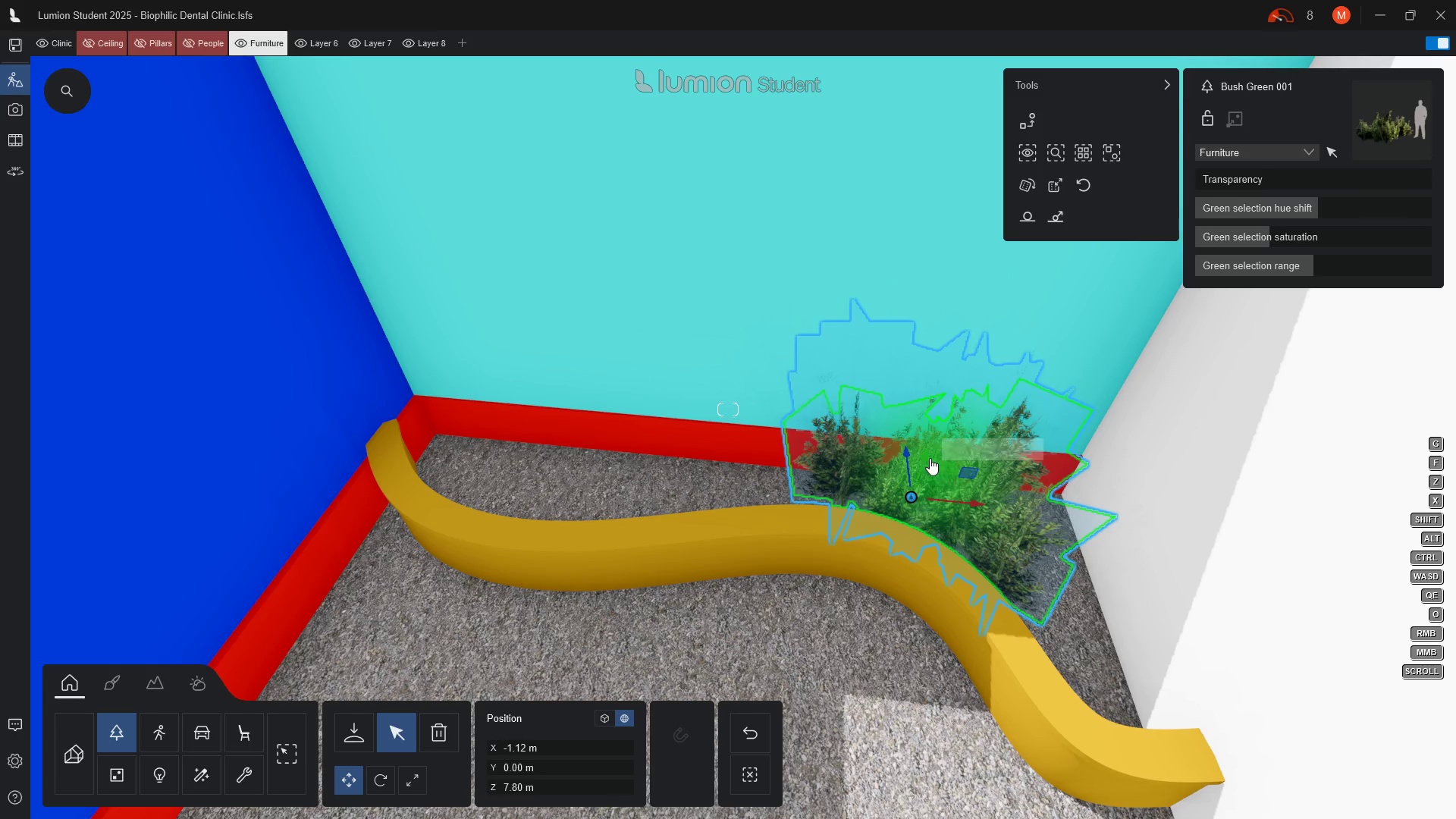 
left_click_drag(start_coordinate=[924, 454], to_coordinate=[927, 441])
 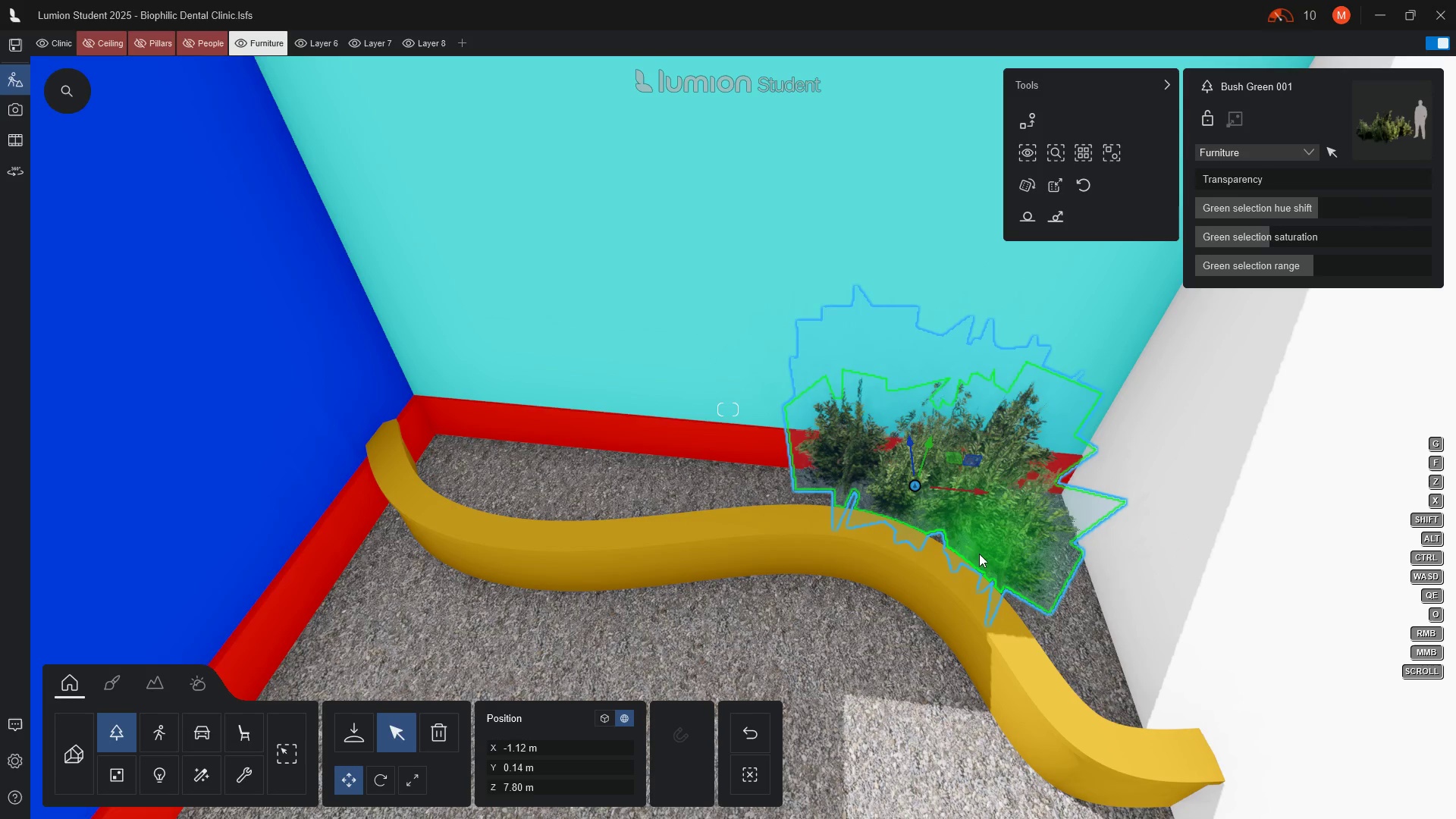 
hold_key(key=E, duration=0.48)
 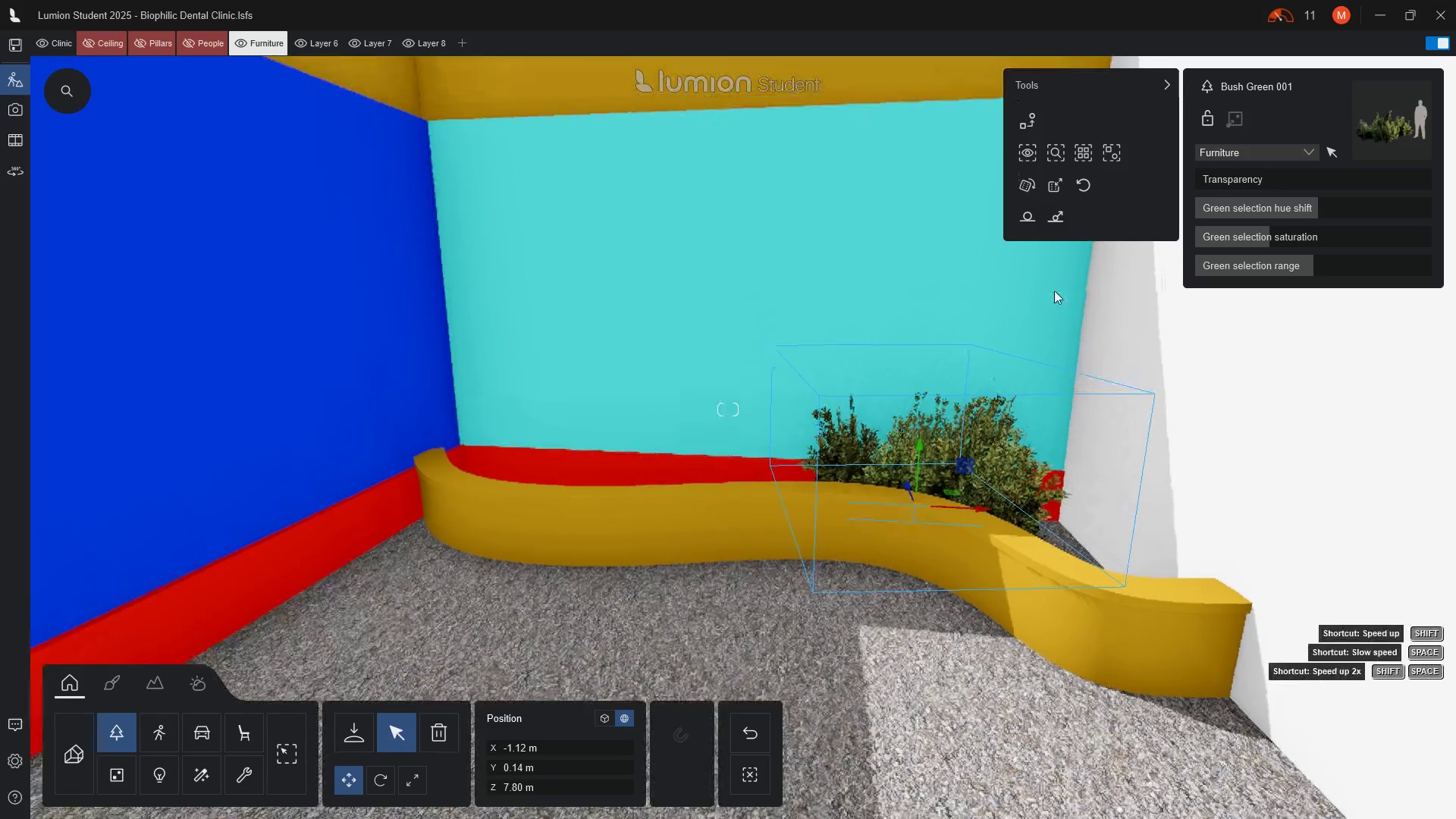 
scroll: coordinate [1037, 568], scroll_direction: up, amount: 9.0
 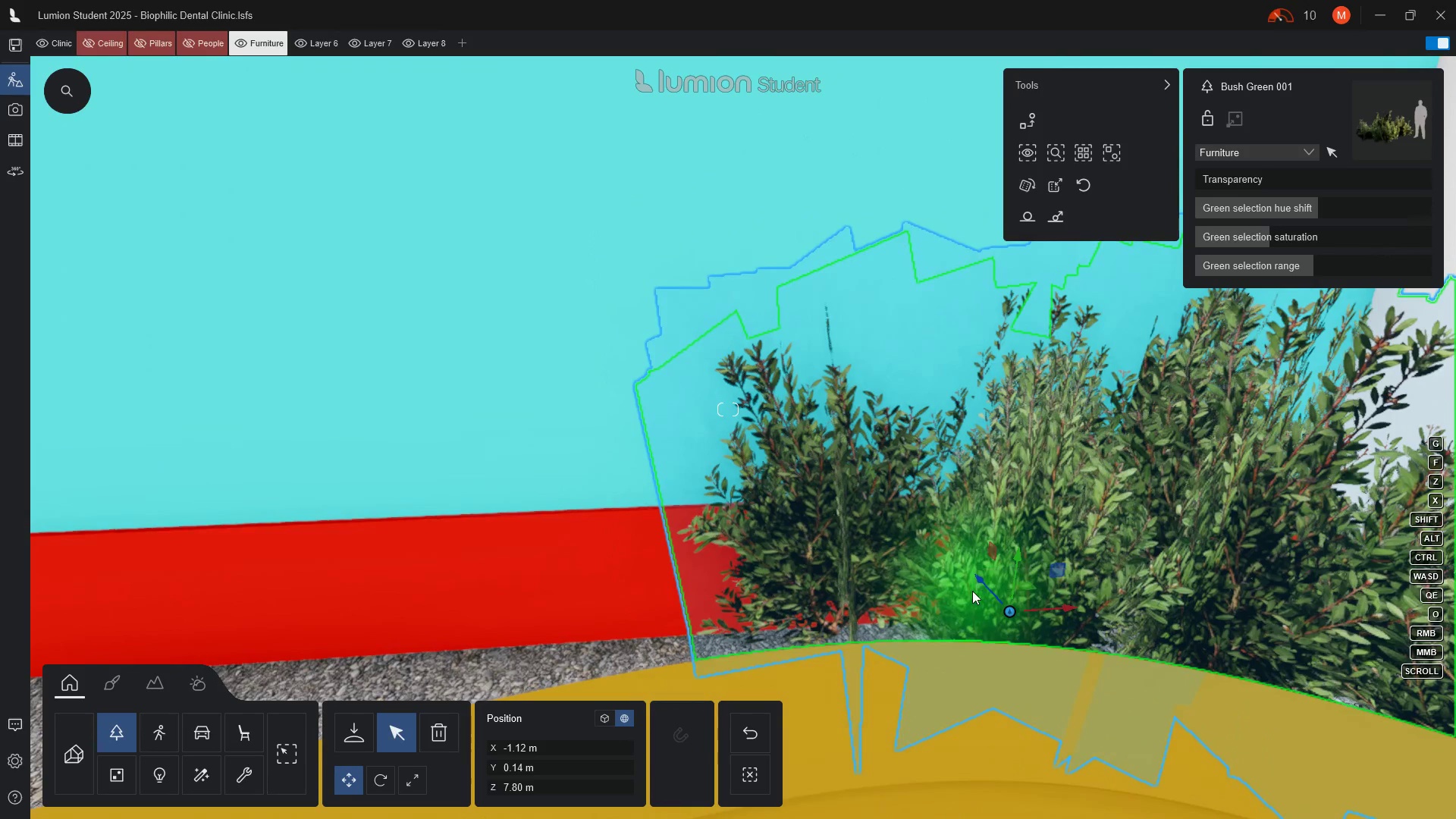 
left_click_drag(start_coordinate=[978, 579], to_coordinate=[996, 609])
 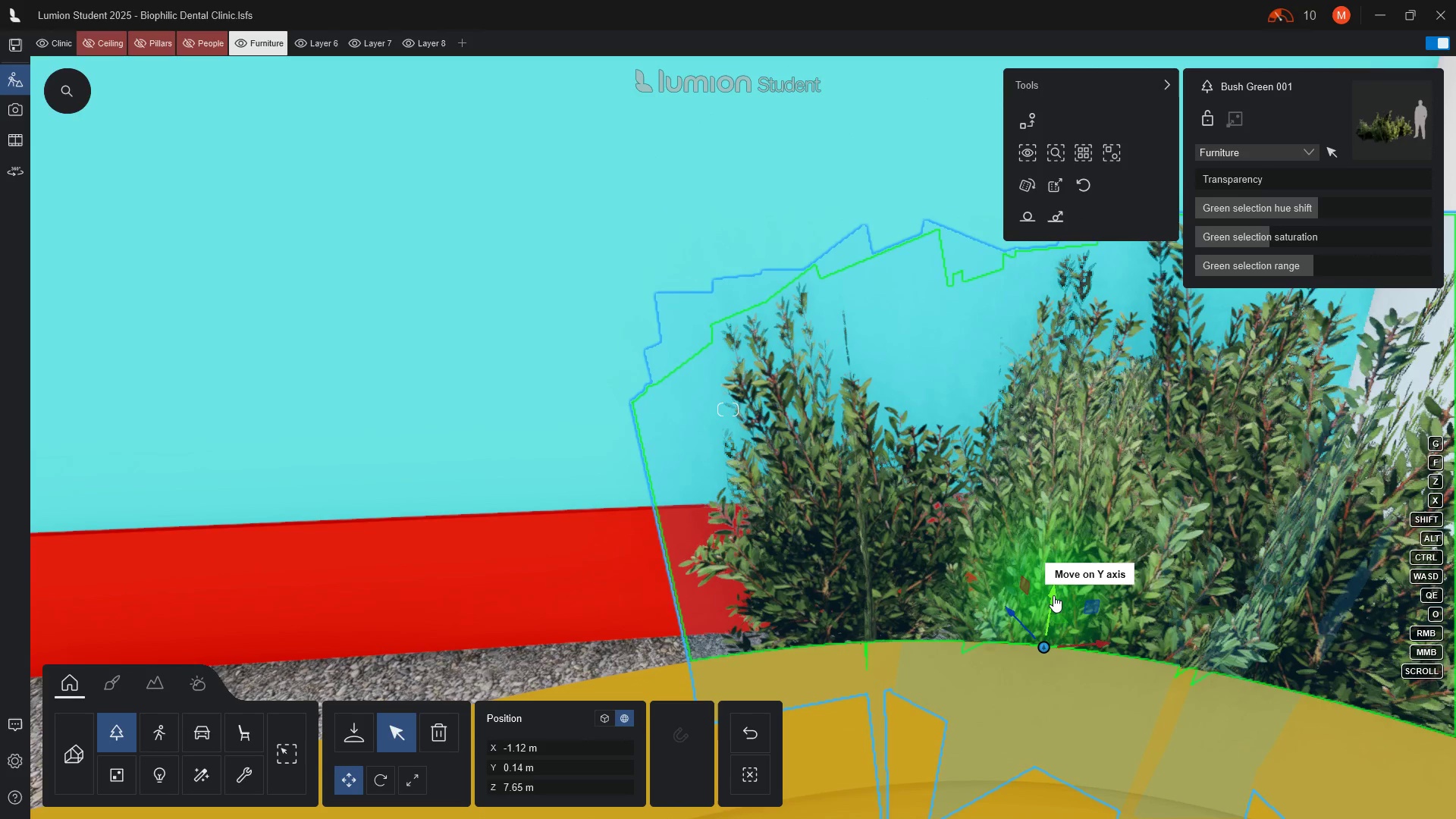 
left_click_drag(start_coordinate=[1053, 595], to_coordinate=[1072, 552])
 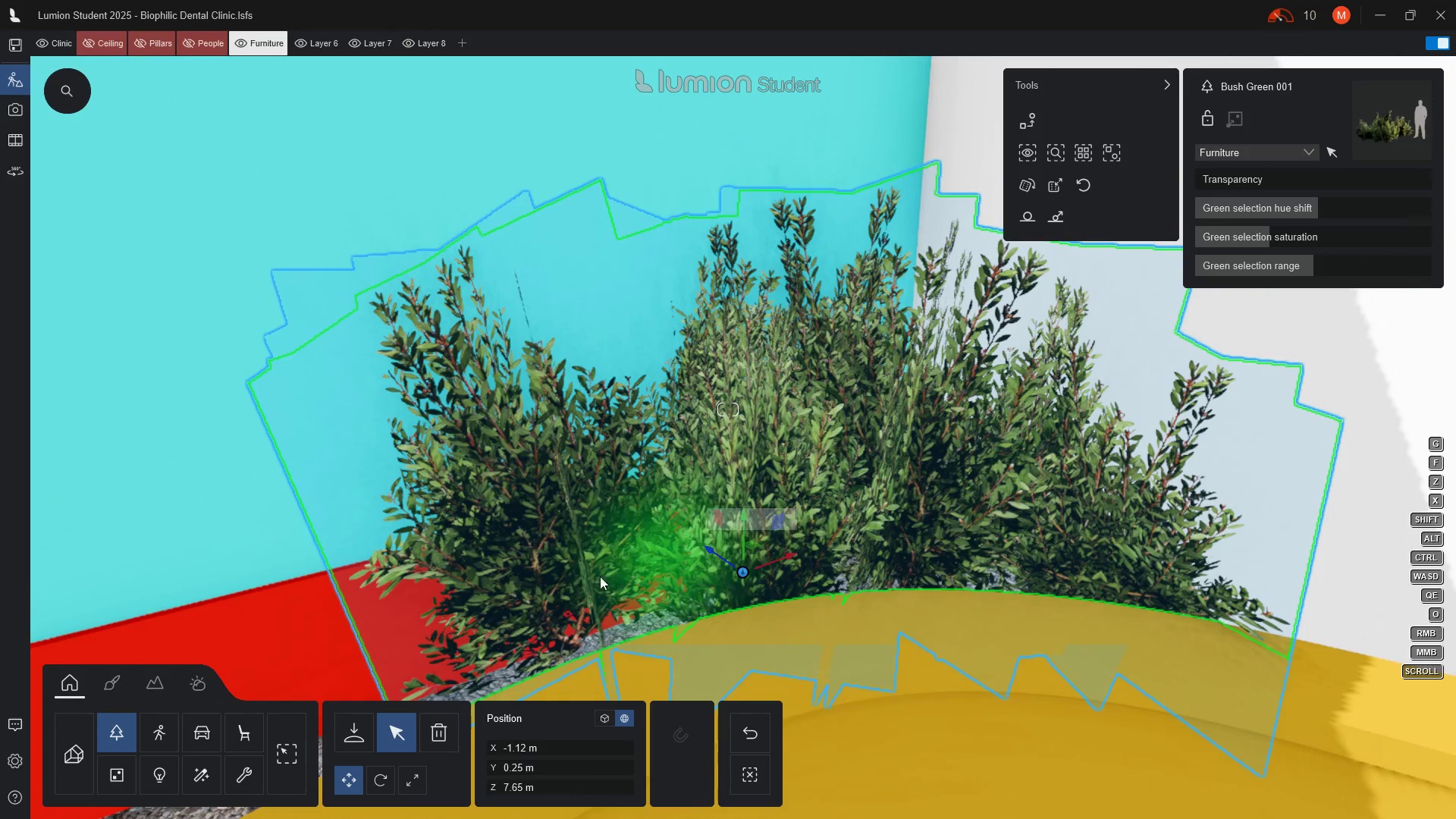 
wait(8.78)
 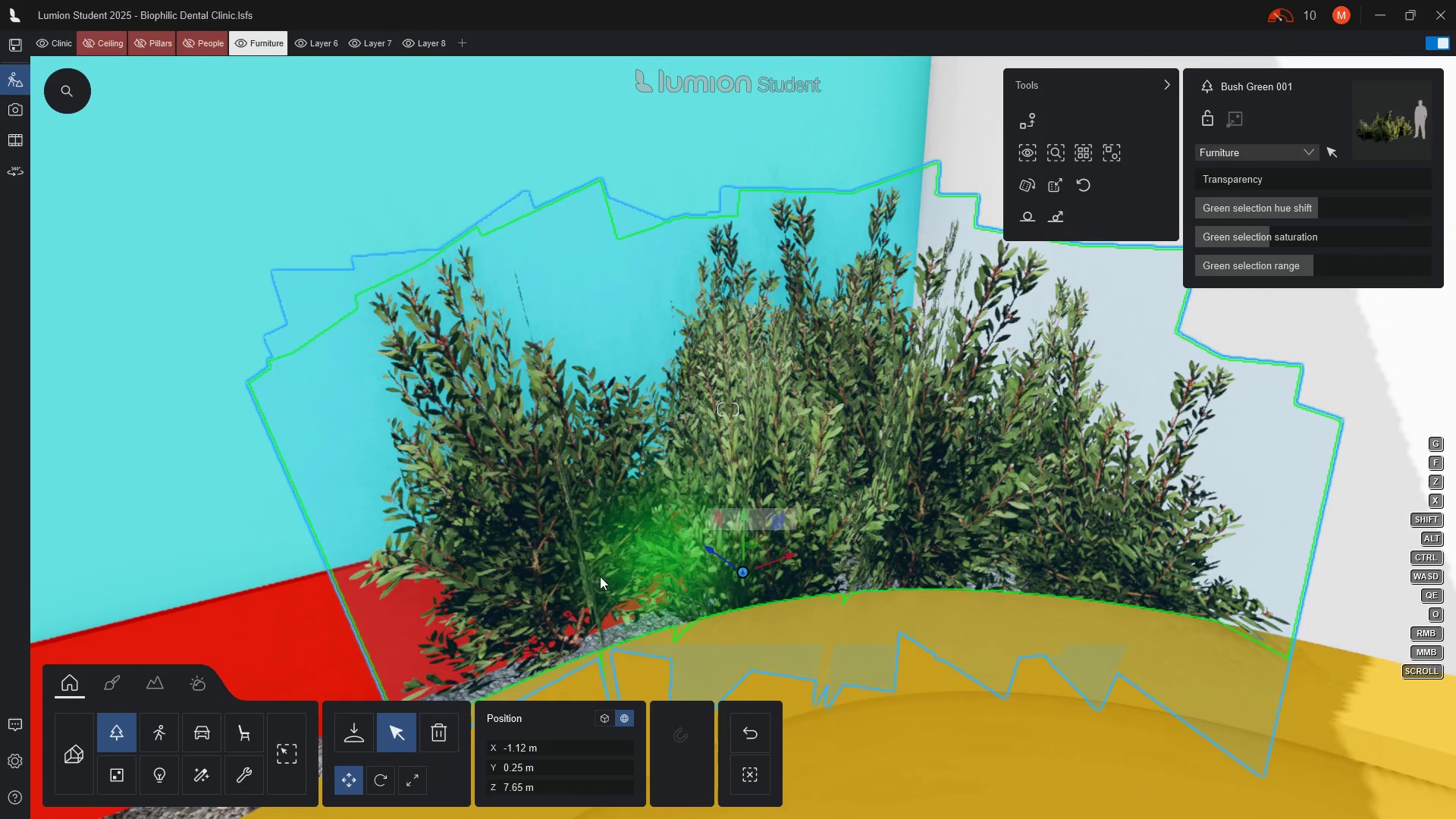 
left_click([134, 295])
 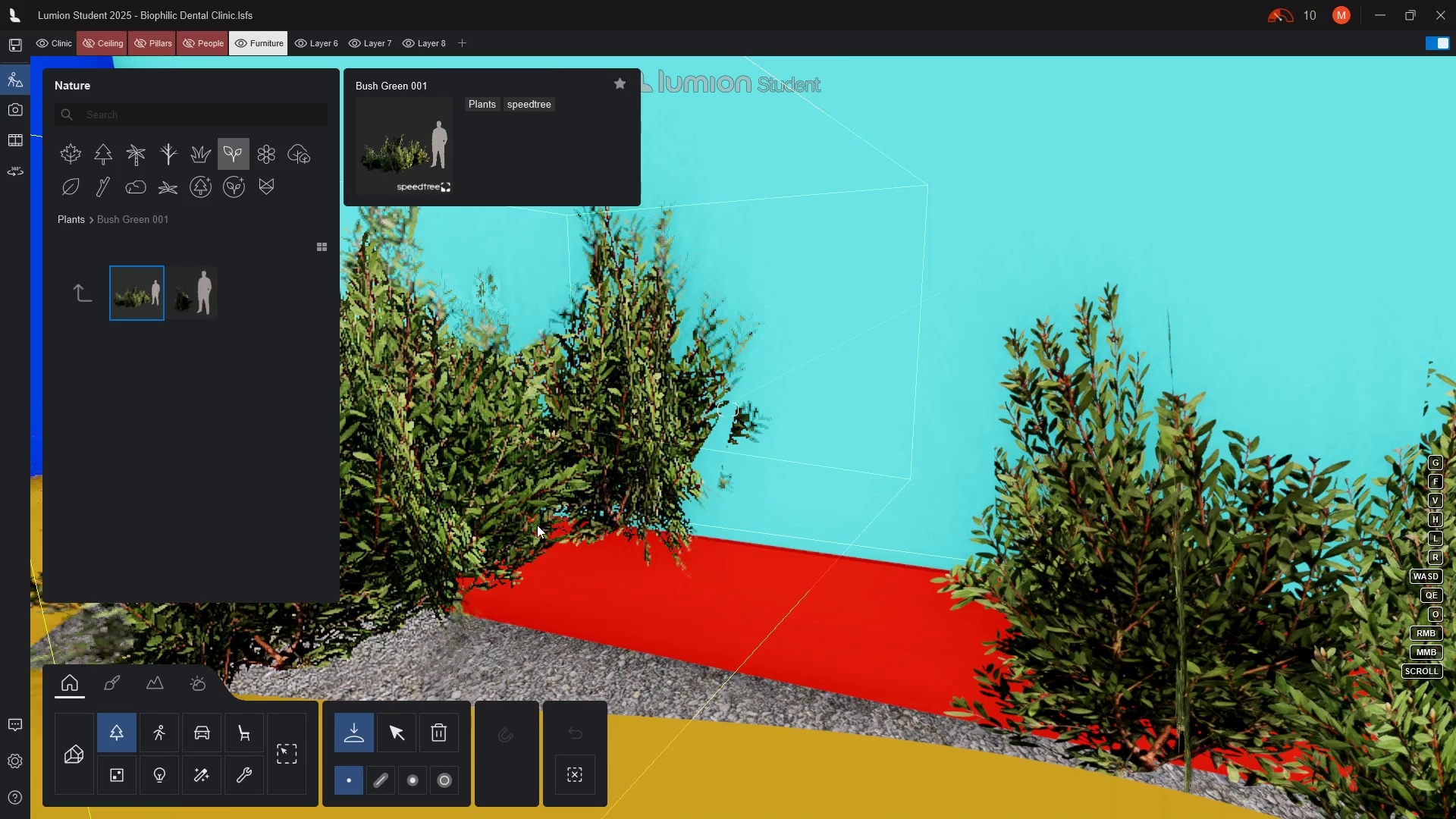 
scroll: coordinate [924, 493], scroll_direction: down, amount: 1.0
 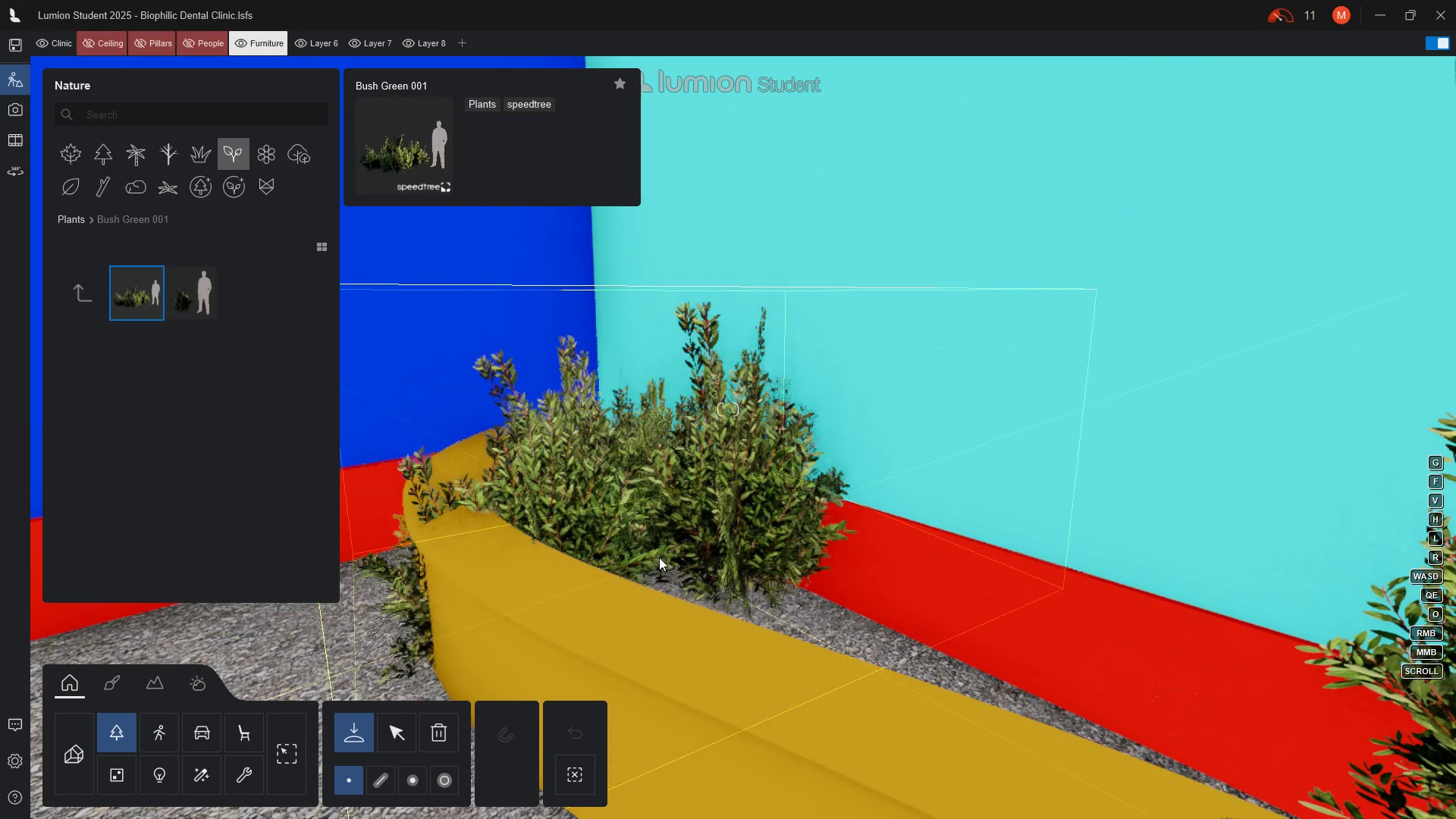 
wait(5.44)
 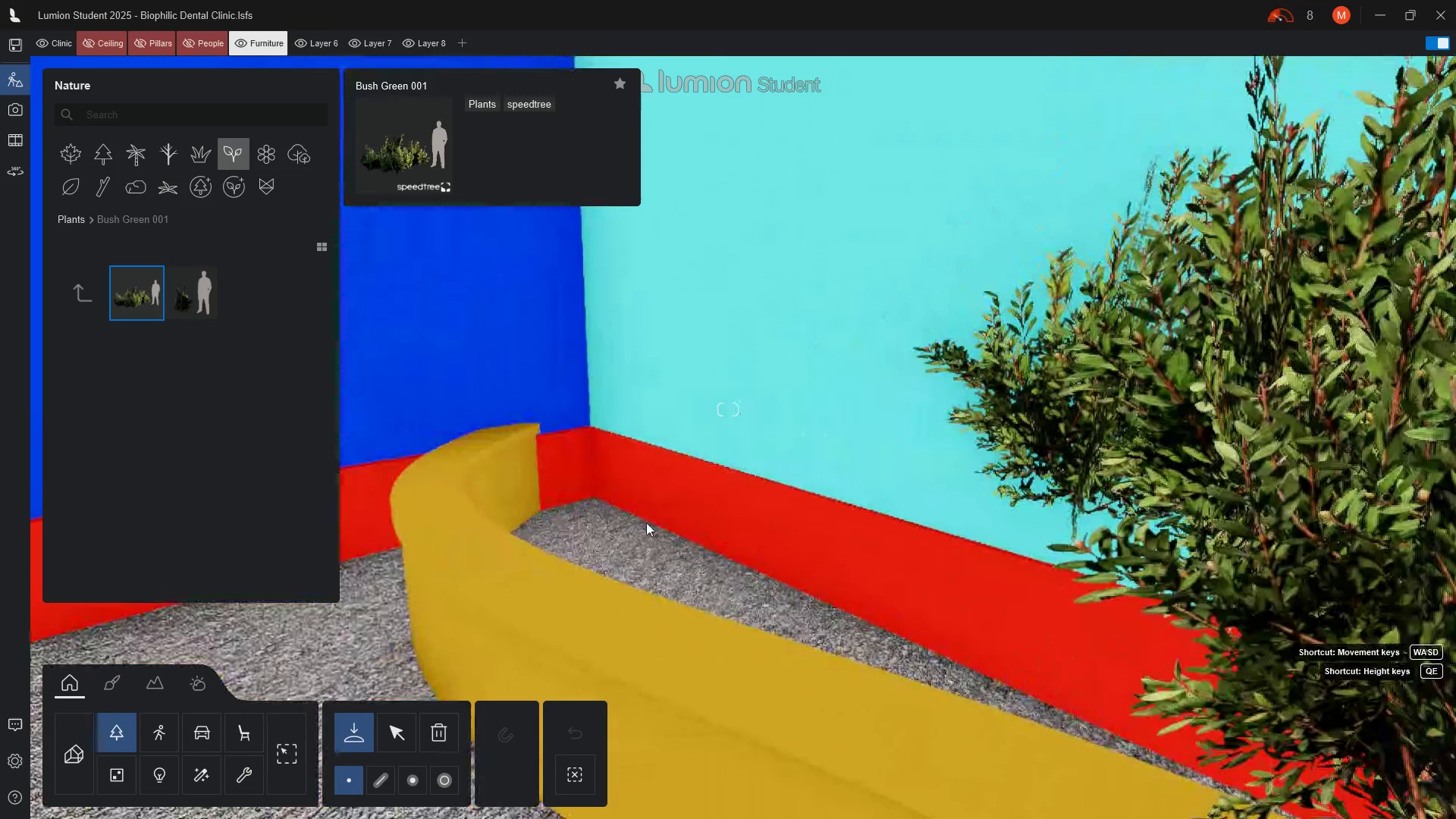 
left_click([637, 545])
 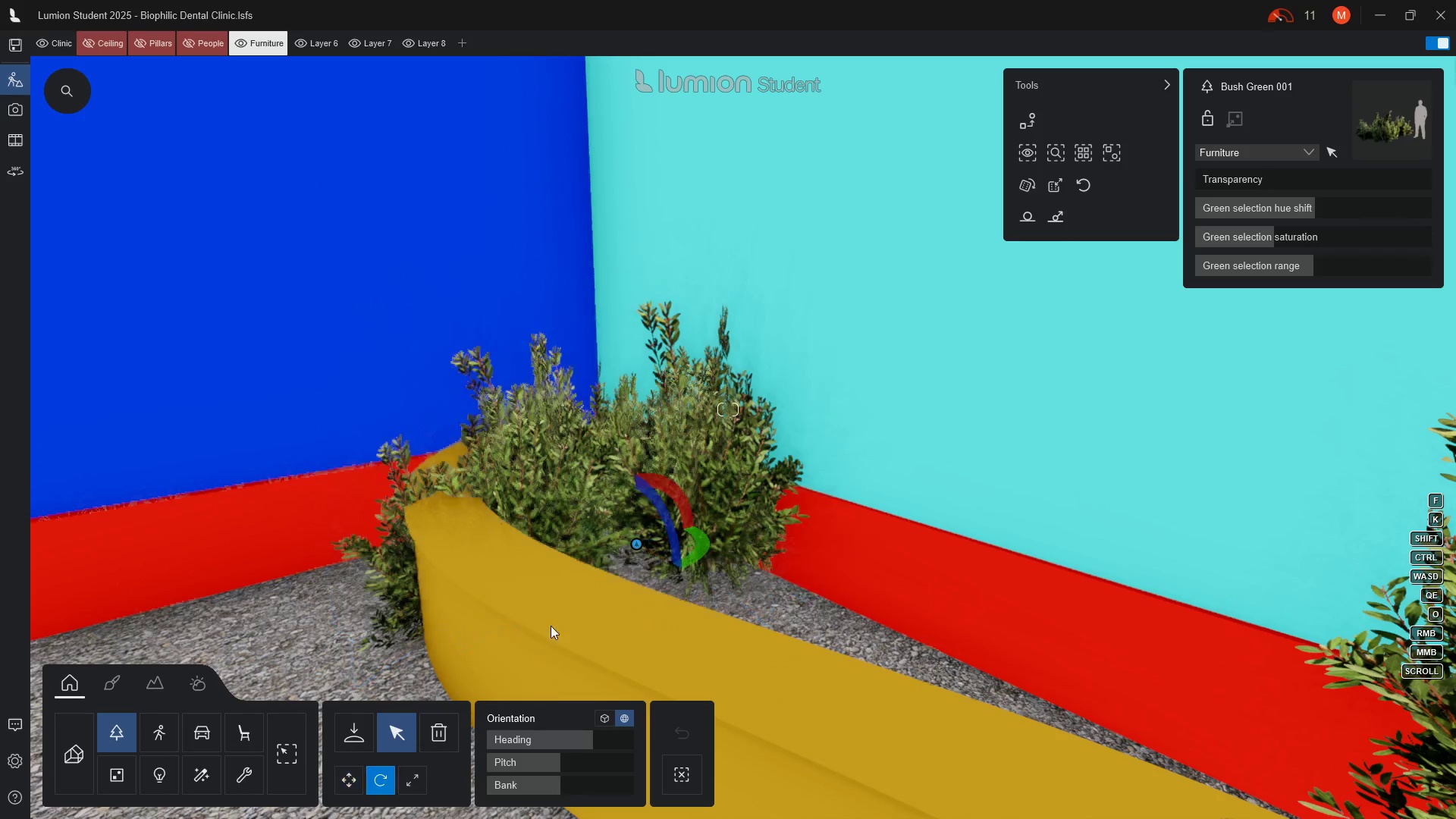 
wait(5.77)
 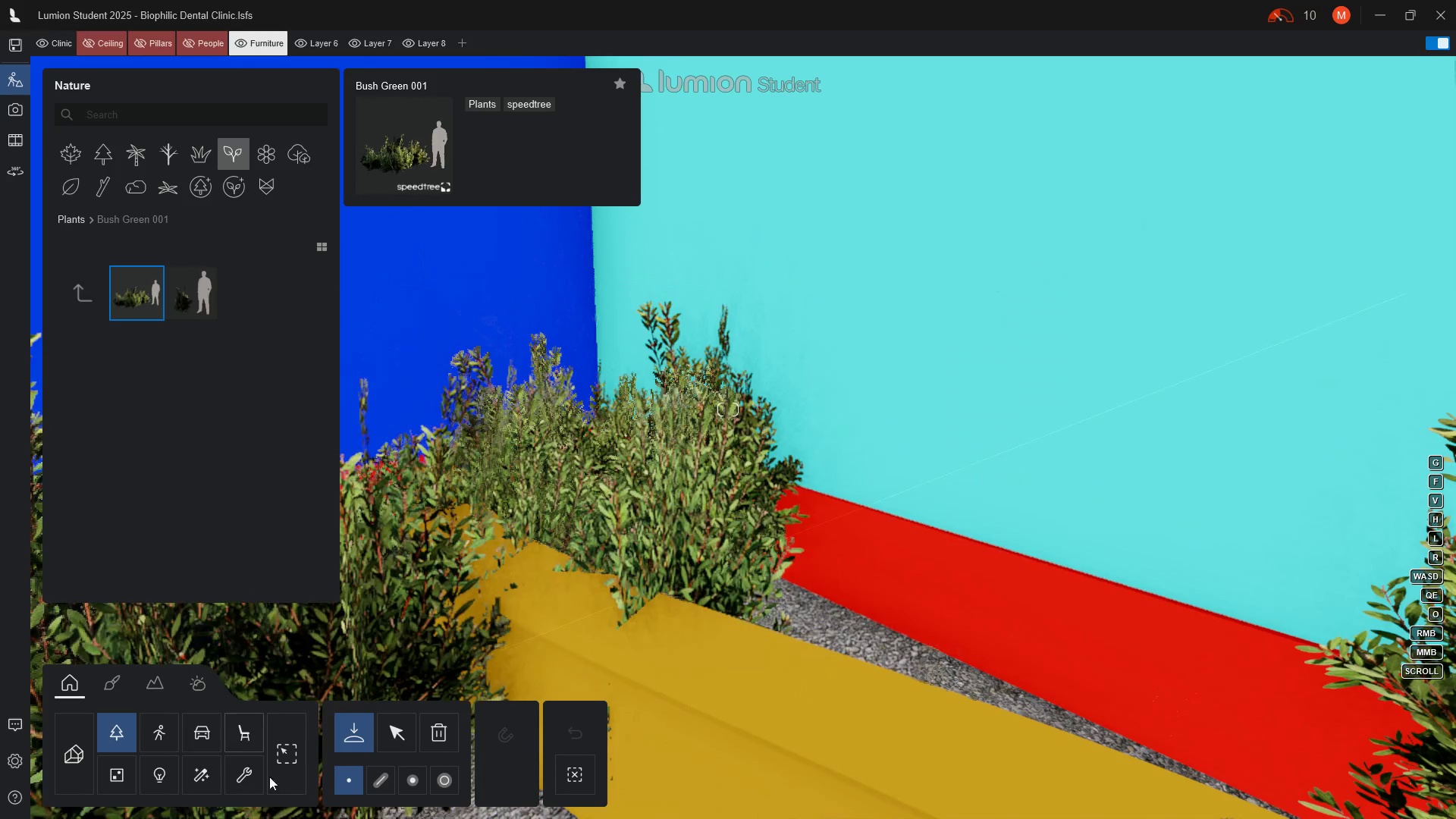 
left_click_drag(start_coordinate=[705, 548], to_coordinate=[801, 497])
 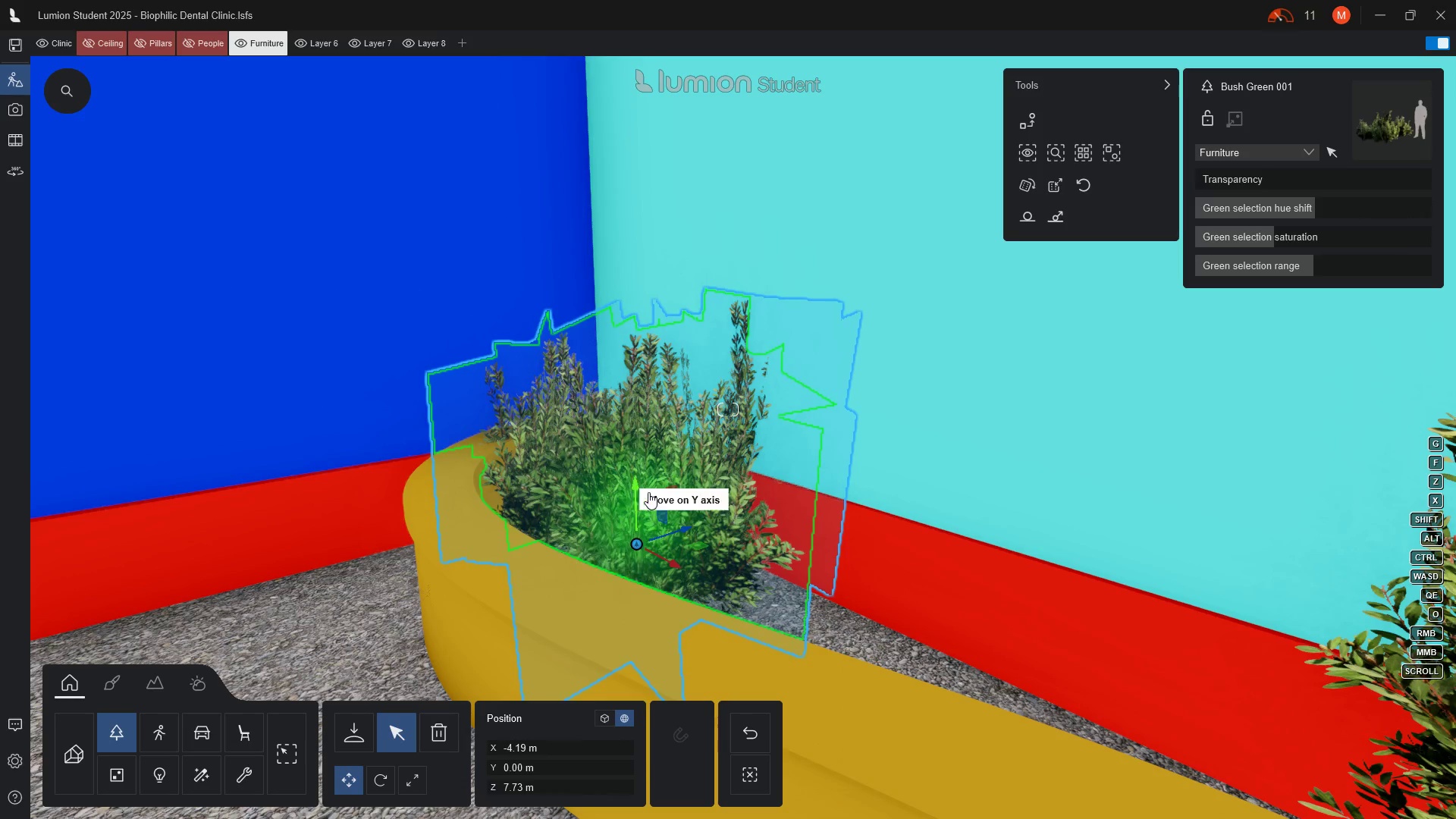 
wait(5.98)
 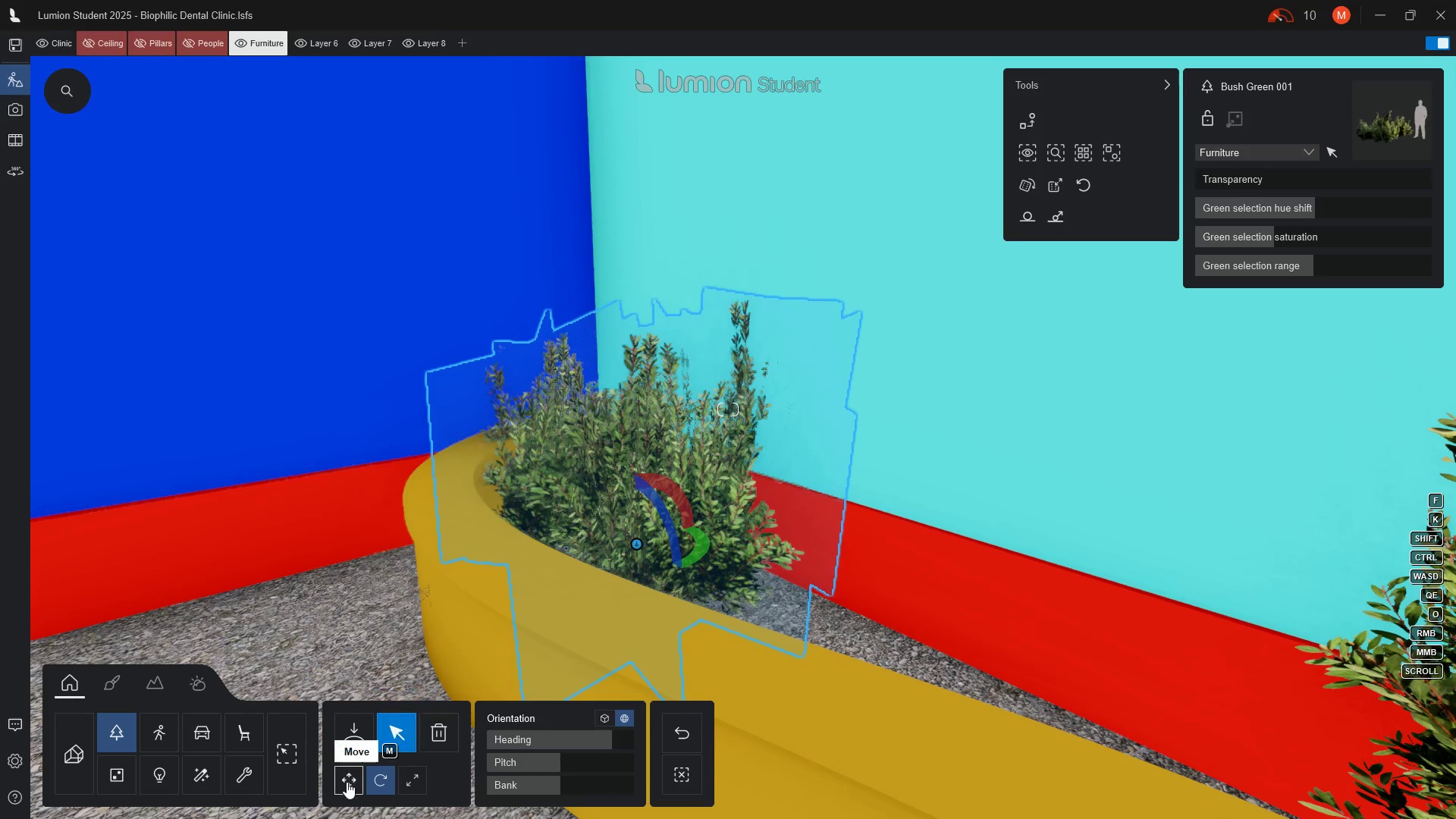 
left_click_drag(start_coordinate=[632, 487], to_coordinate=[644, 437])
 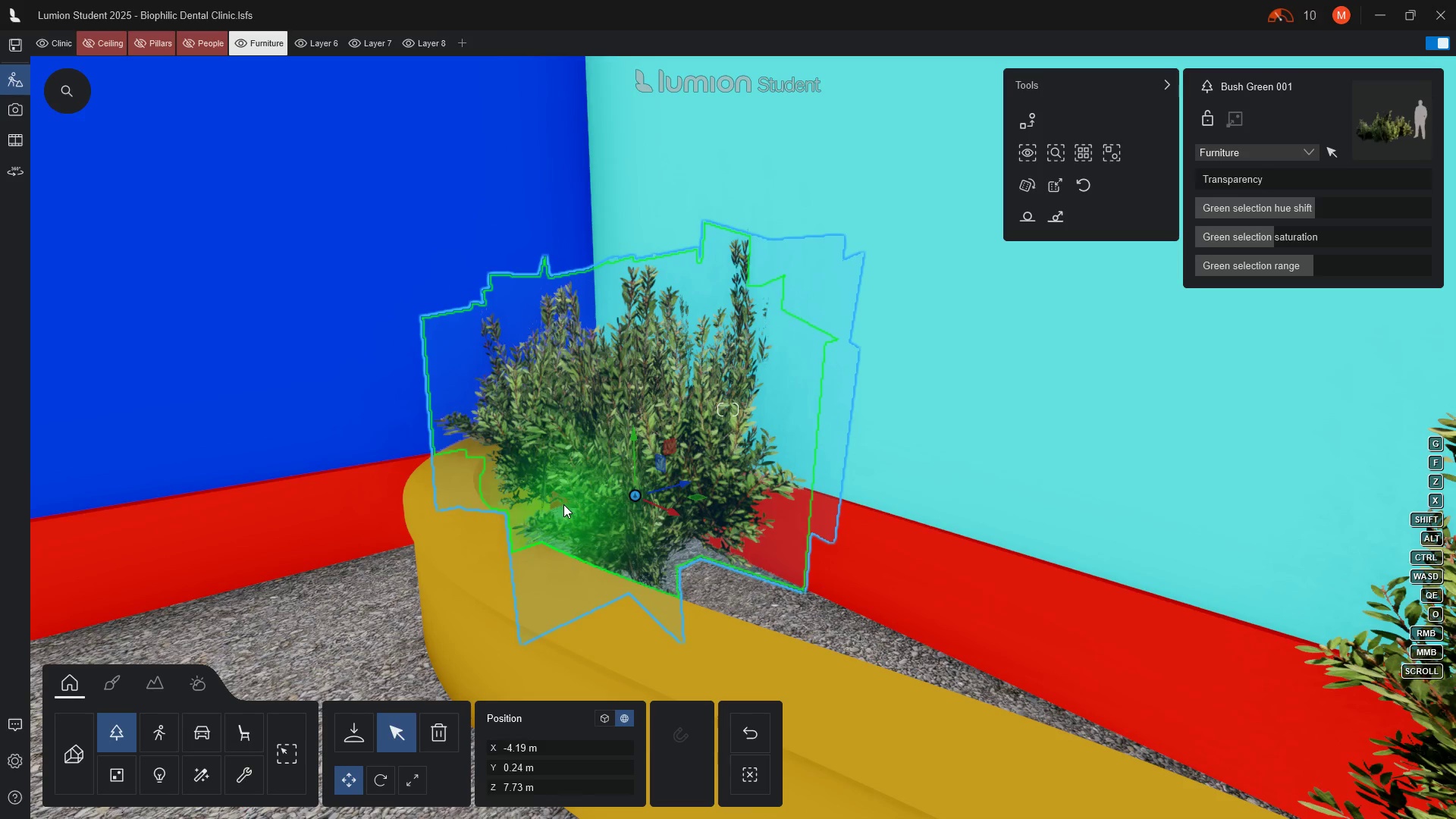 
left_click_drag(start_coordinate=[555, 500], to_coordinate=[550, 502])
 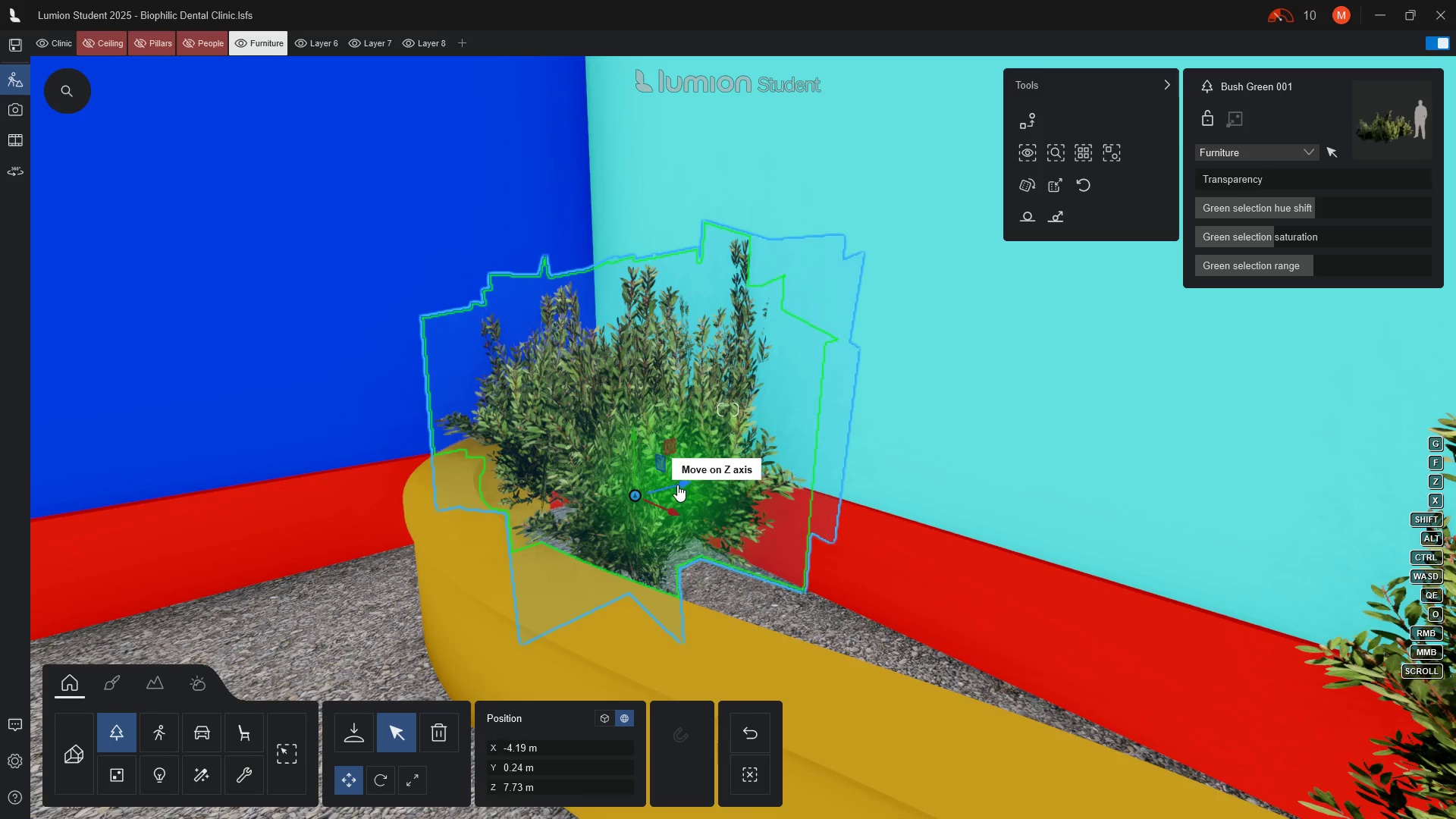 
left_click_drag(start_coordinate=[677, 485], to_coordinate=[654, 490])
 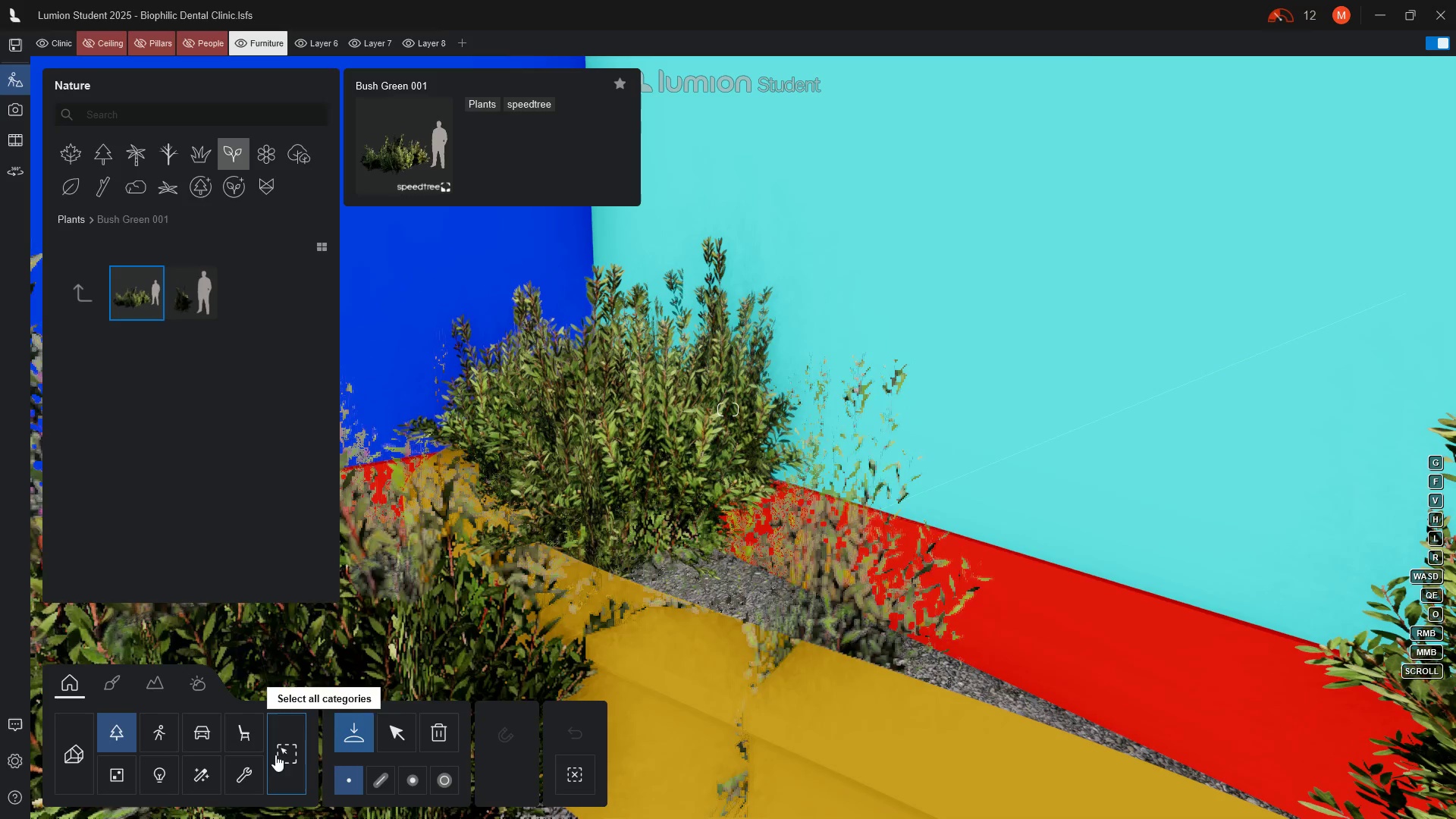 
wait(6.39)
 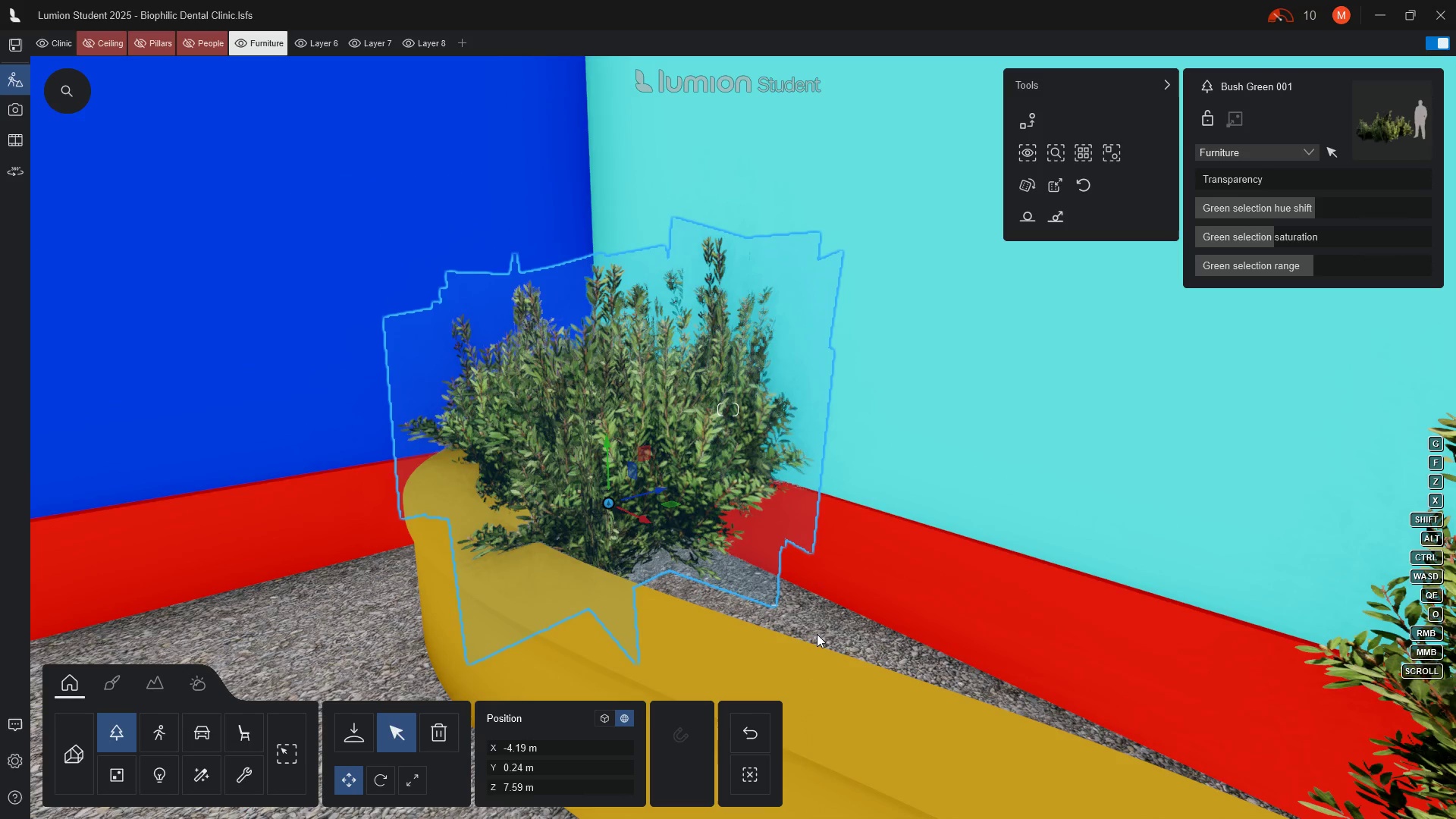 
left_click([228, 157])
 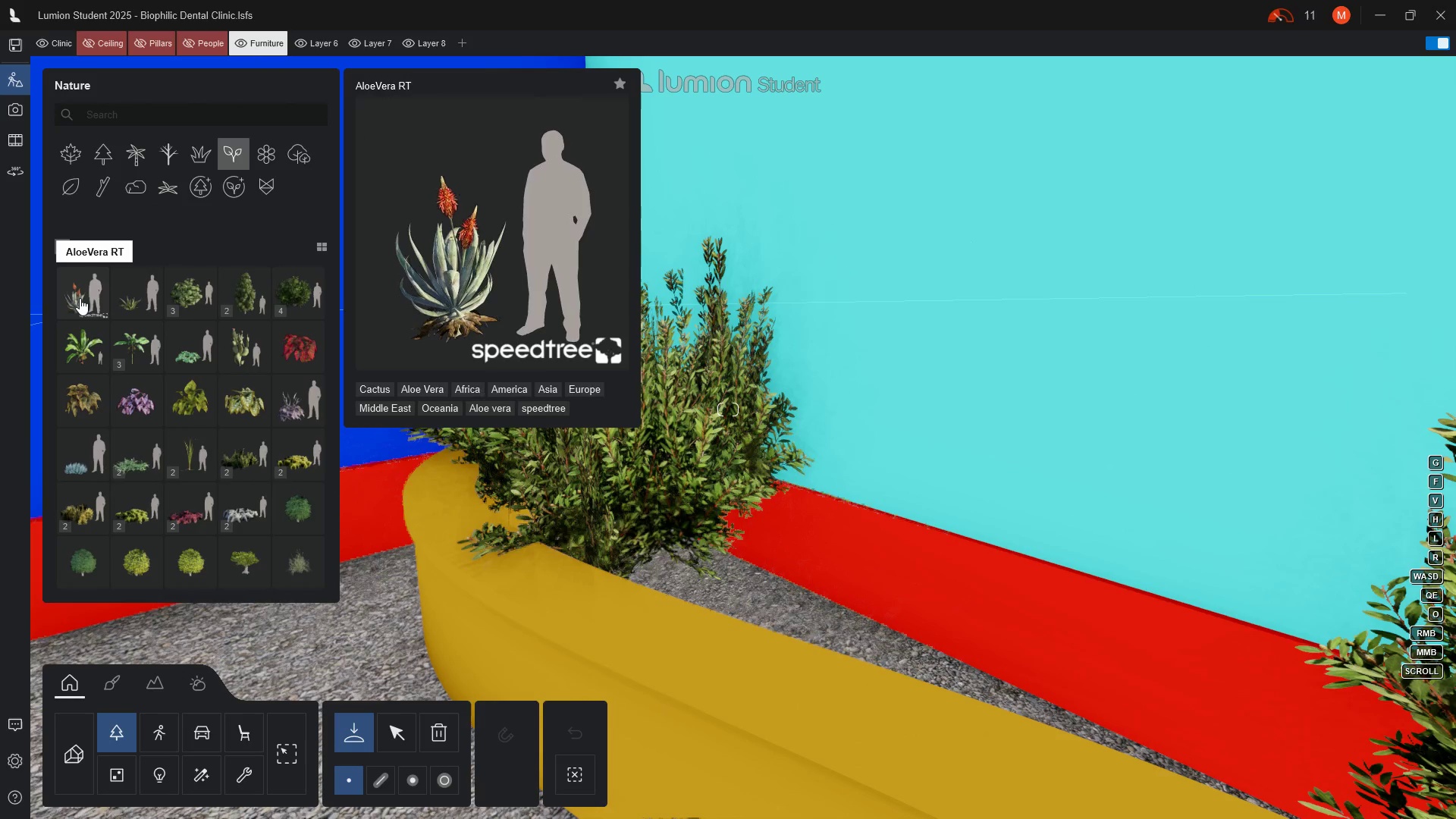 
left_click([80, 298])
 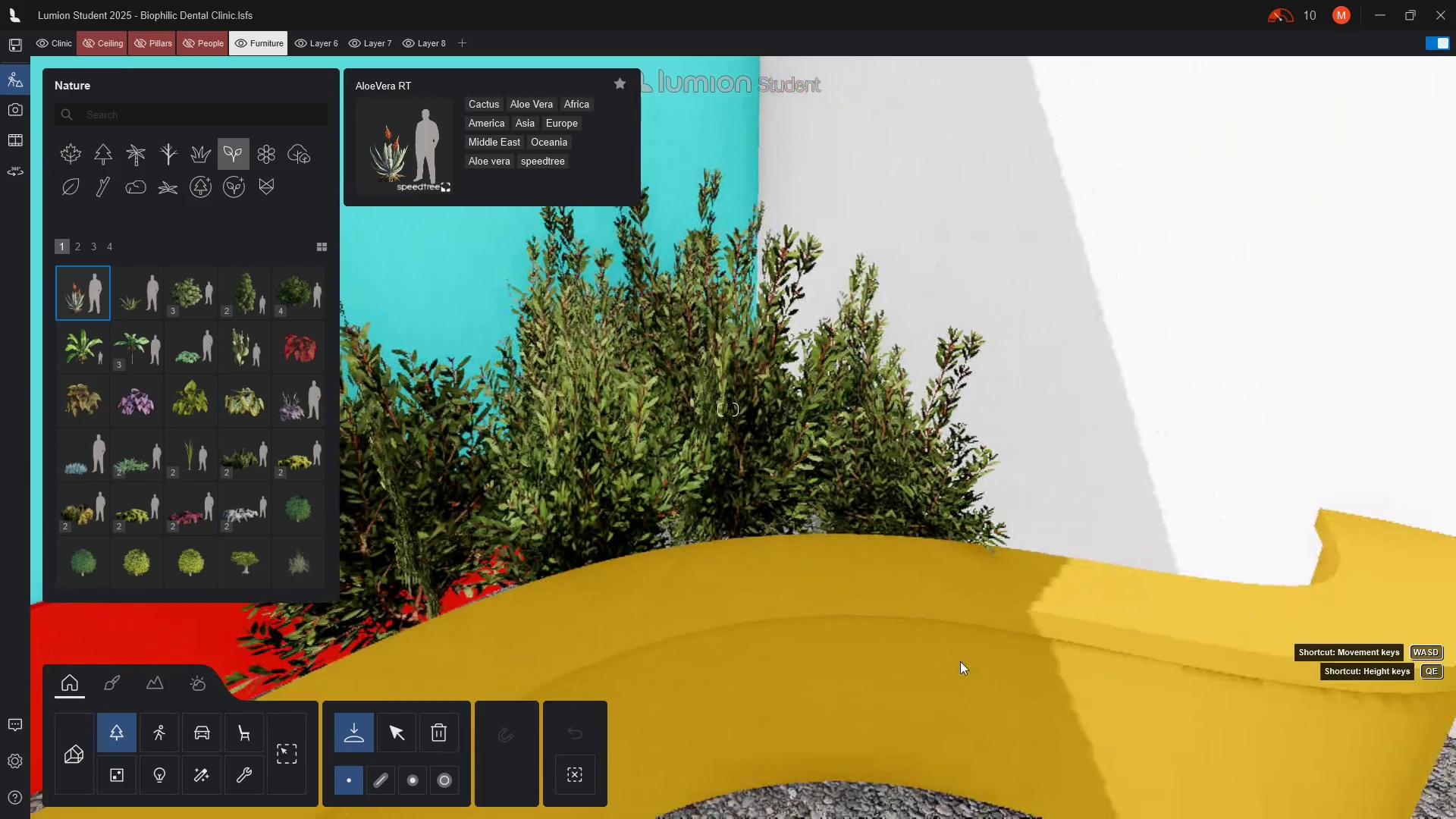 
wait(13.41)
 